 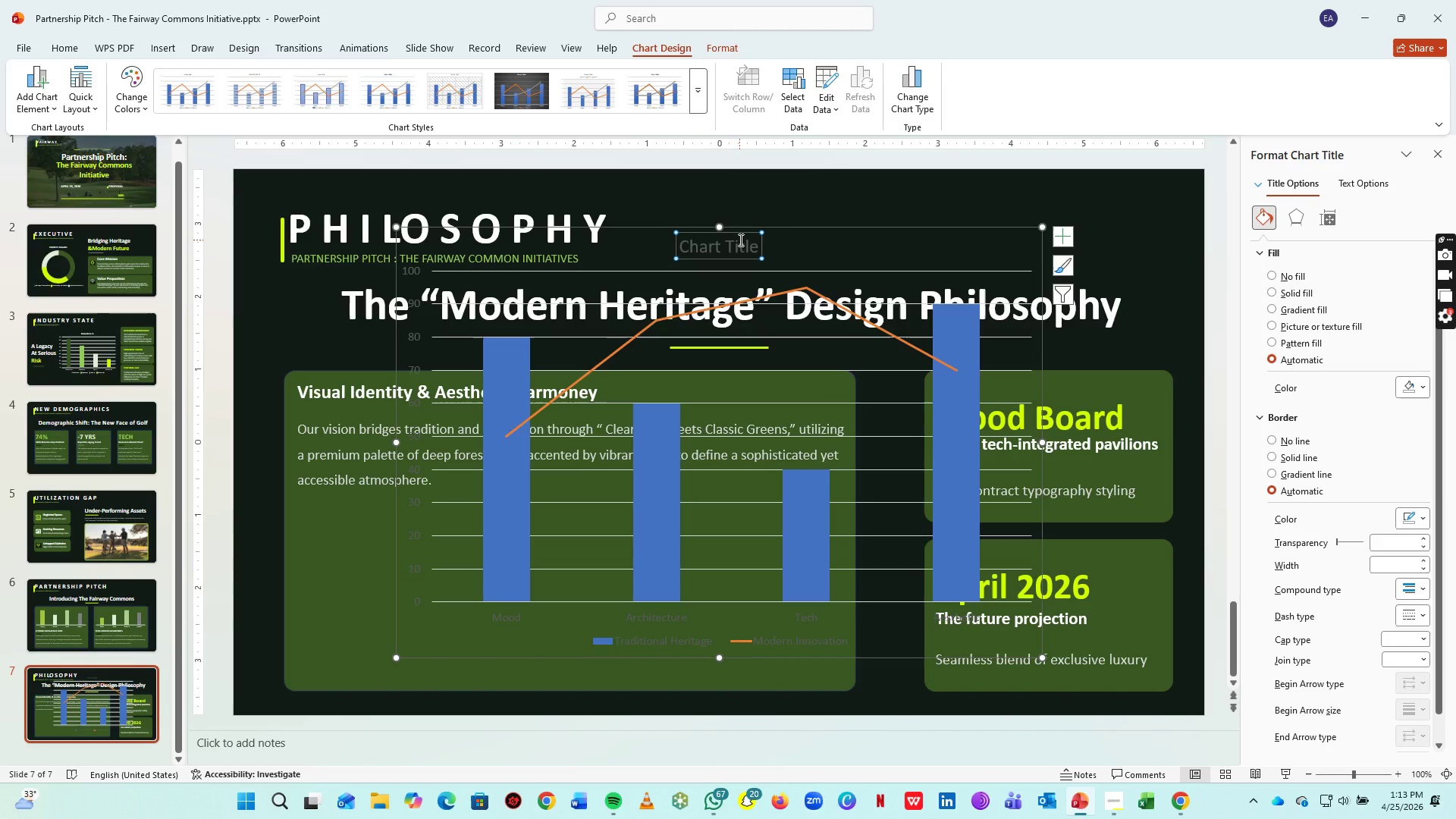 
left_click([742, 259])
 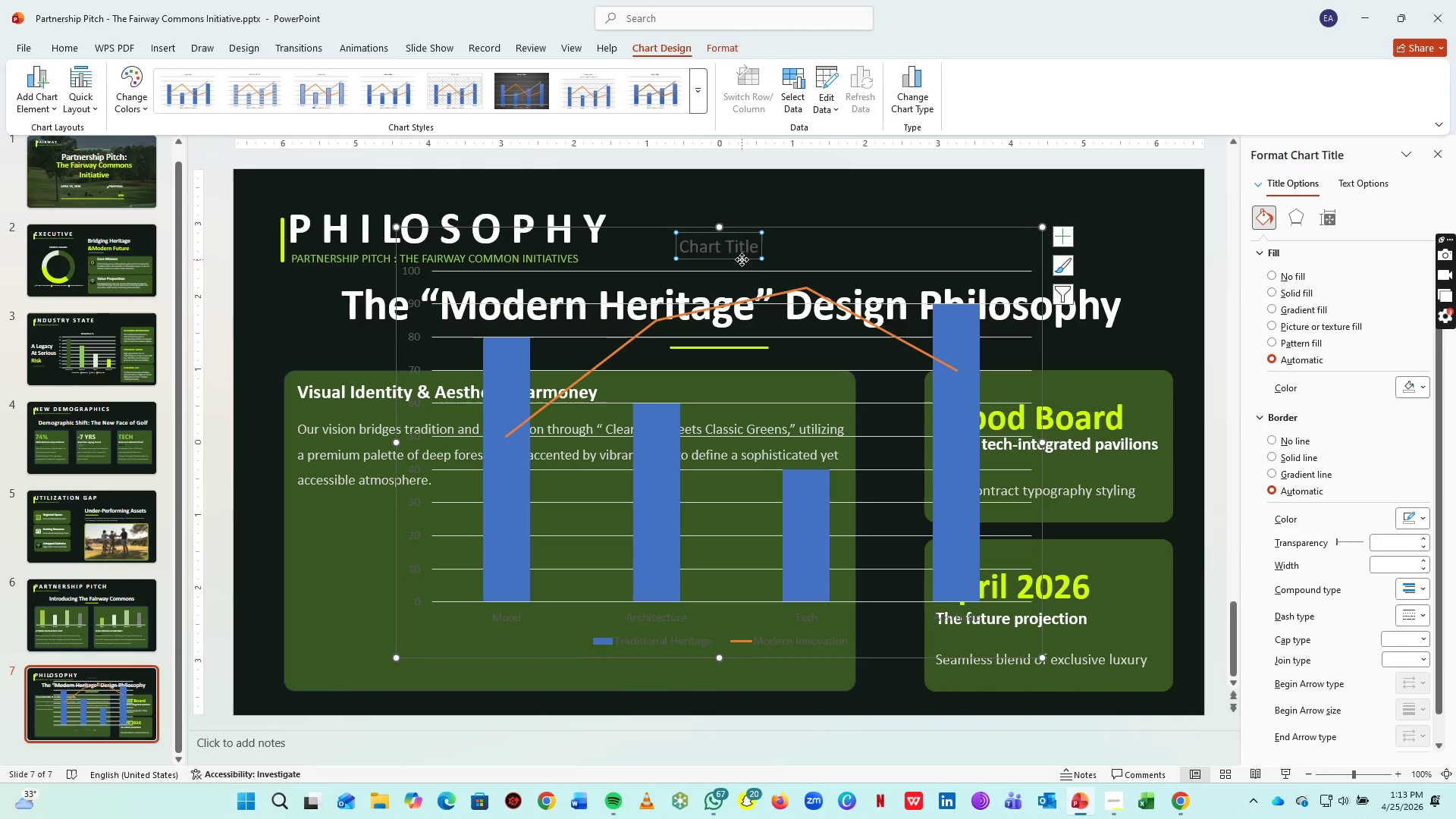 
key(Delete)
 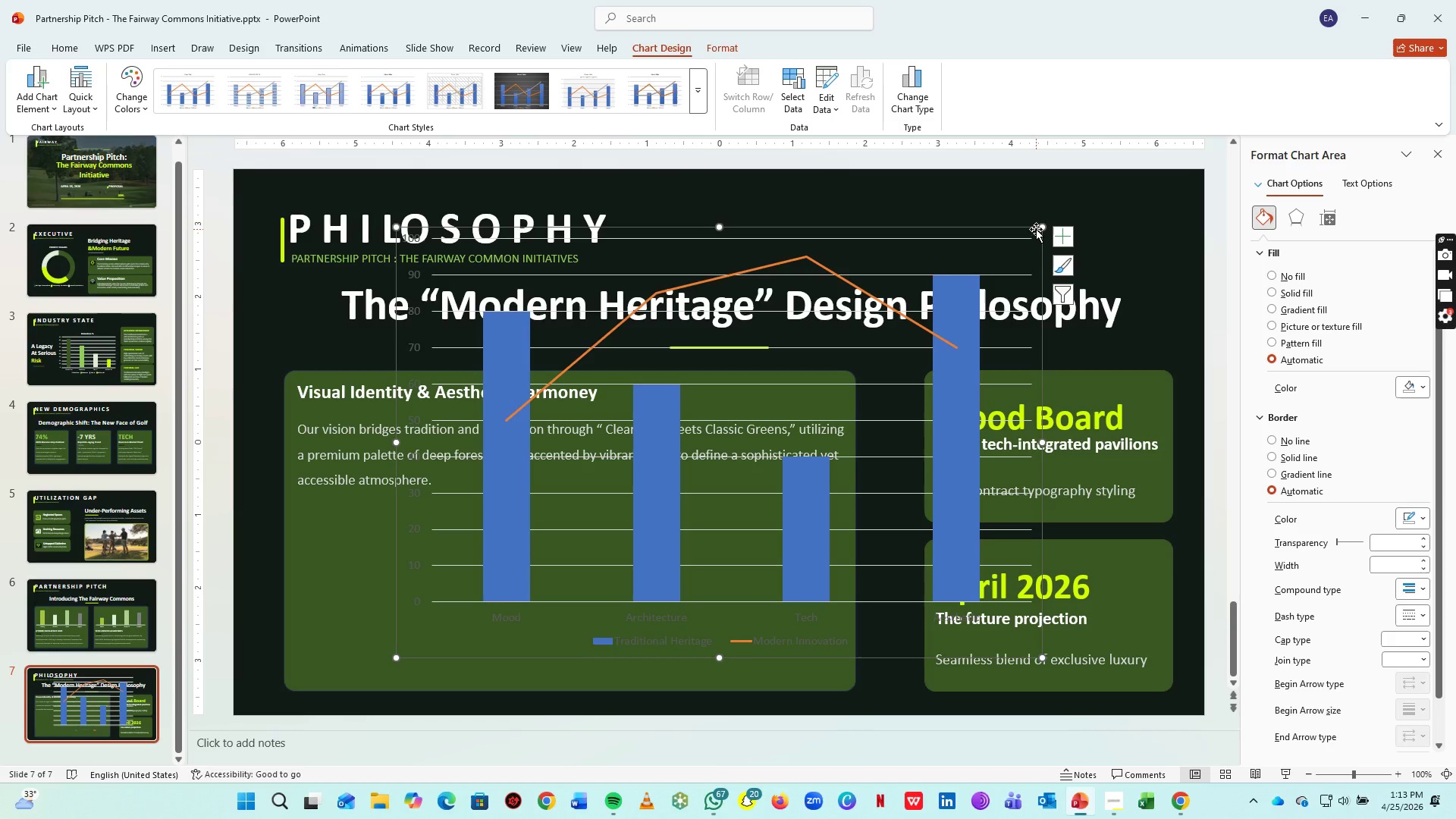 
left_click_drag(start_coordinate=[1040, 224], to_coordinate=[858, 400])
 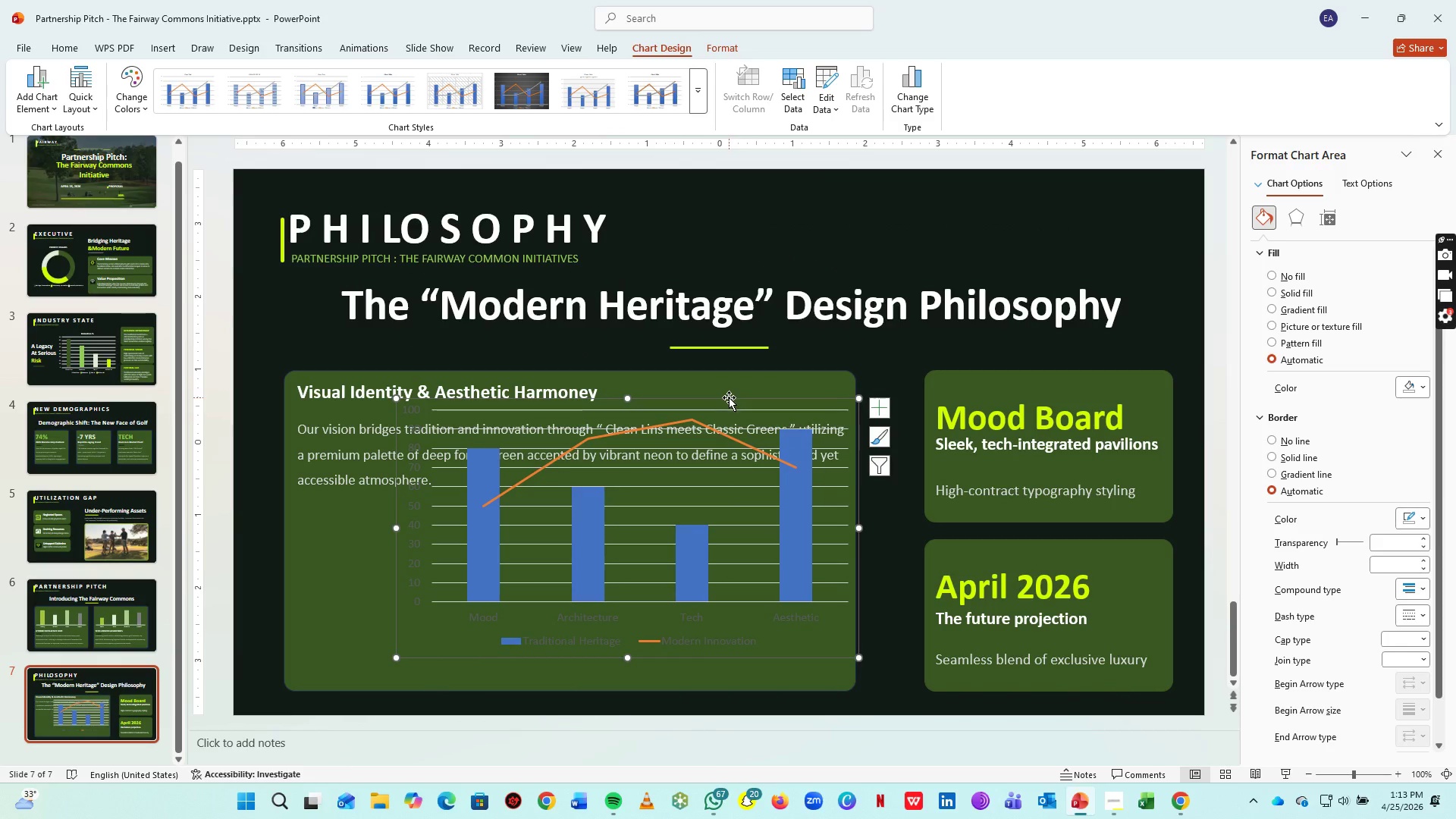 
left_click_drag(start_coordinate=[729, 397], to_coordinate=[635, 479])
 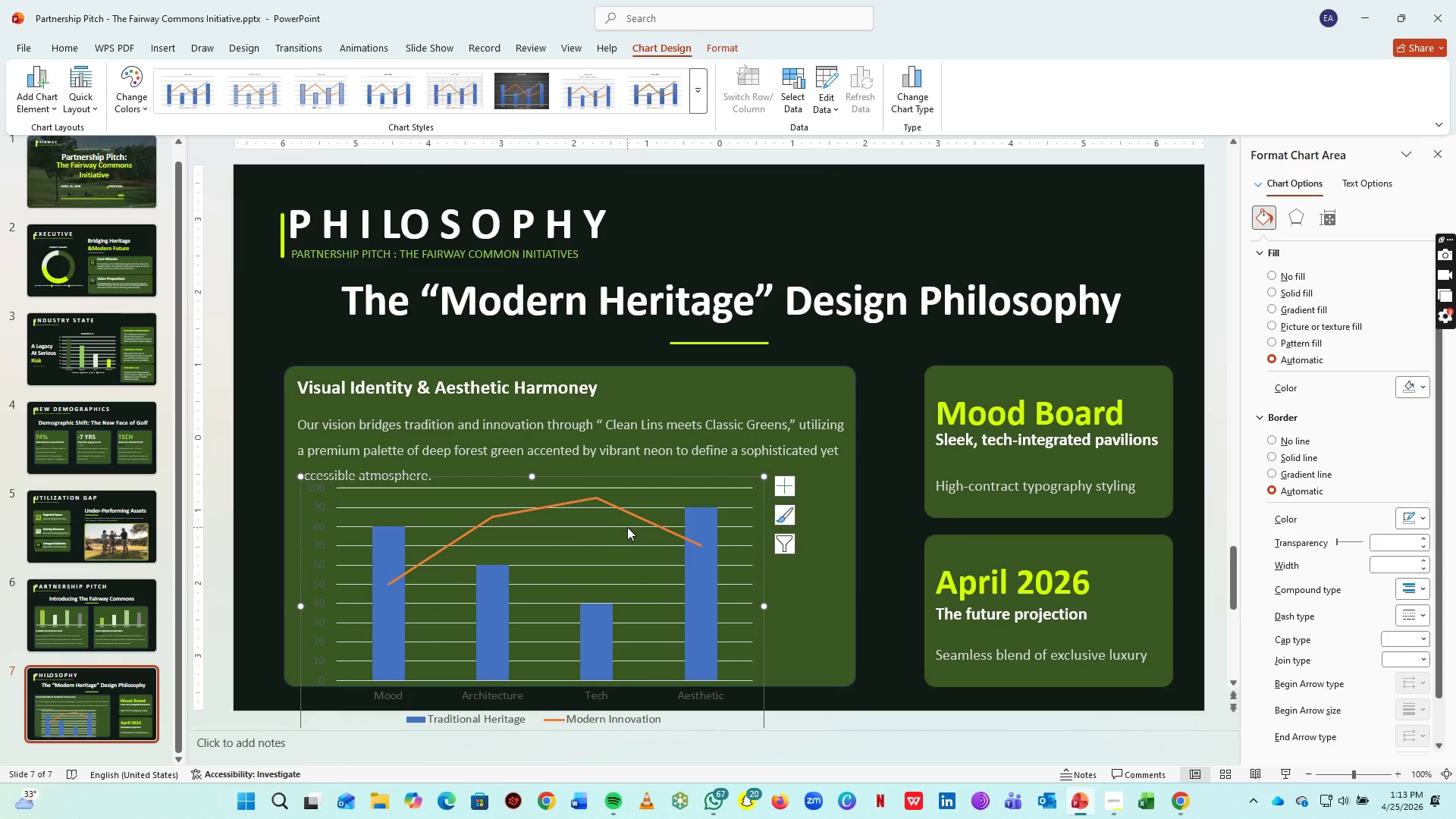 
right_click([628, 527])
 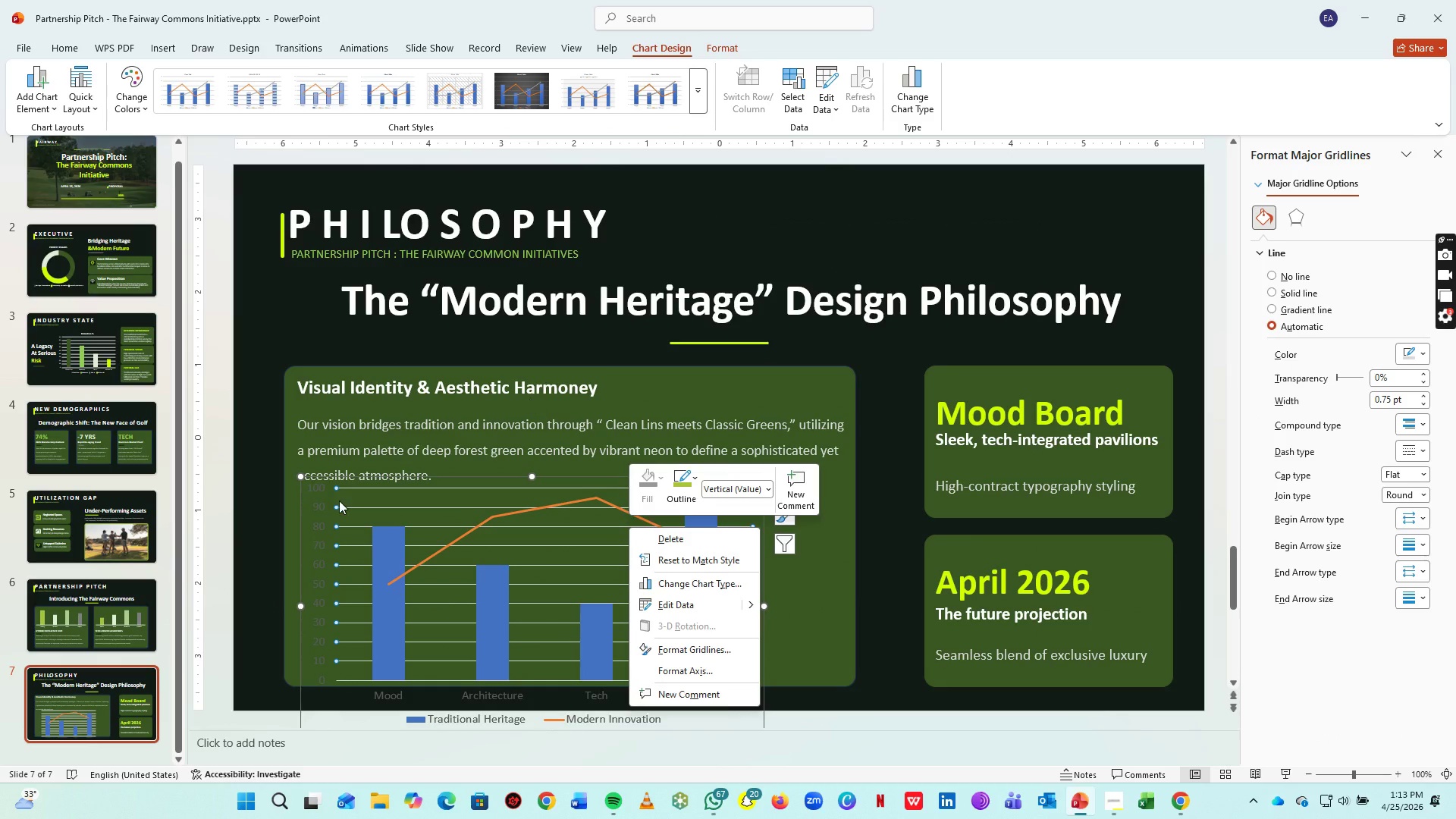 
left_click([320, 516])
 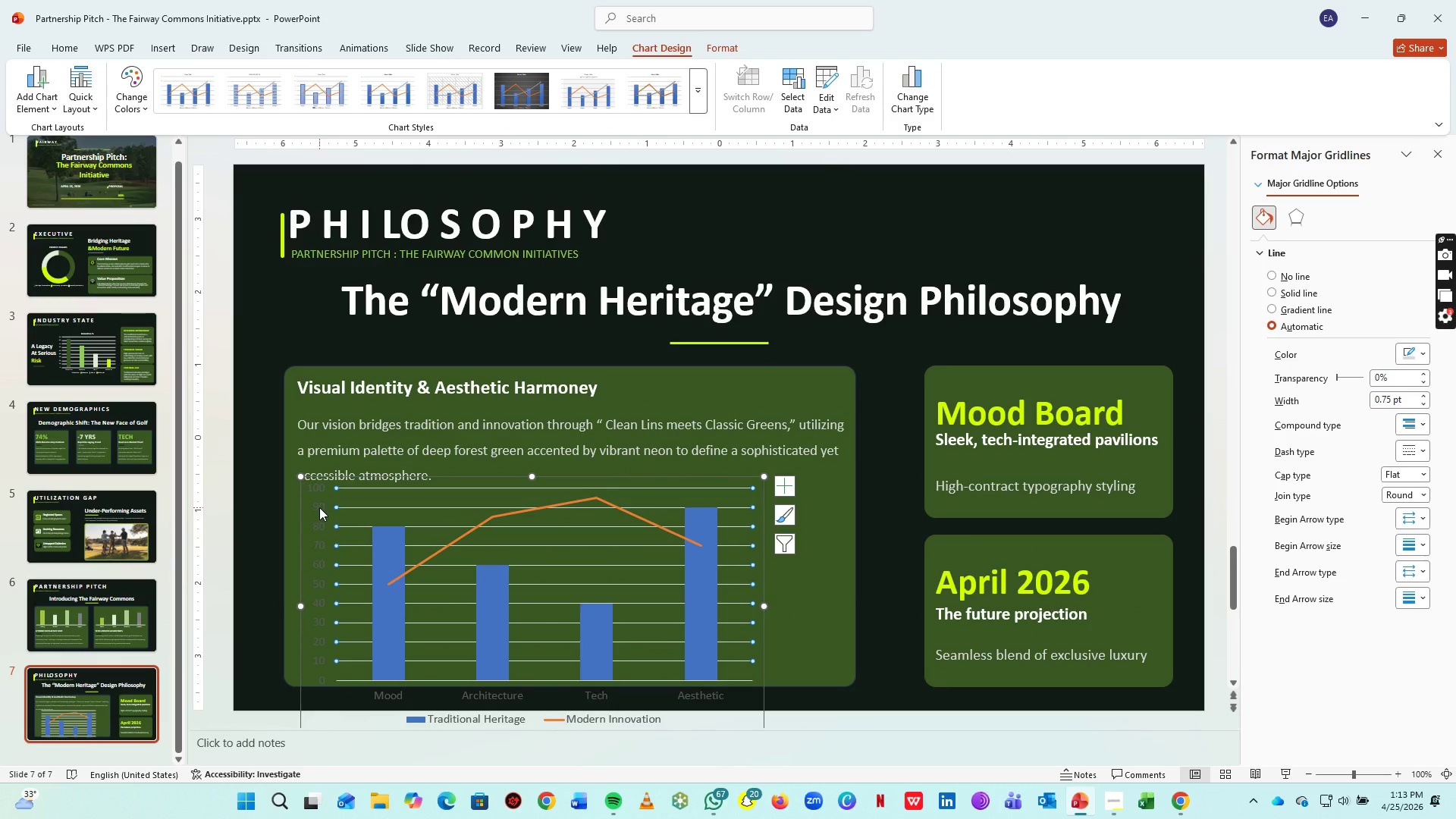 
left_click_drag(start_coordinate=[319, 507], to_coordinate=[457, 105])
 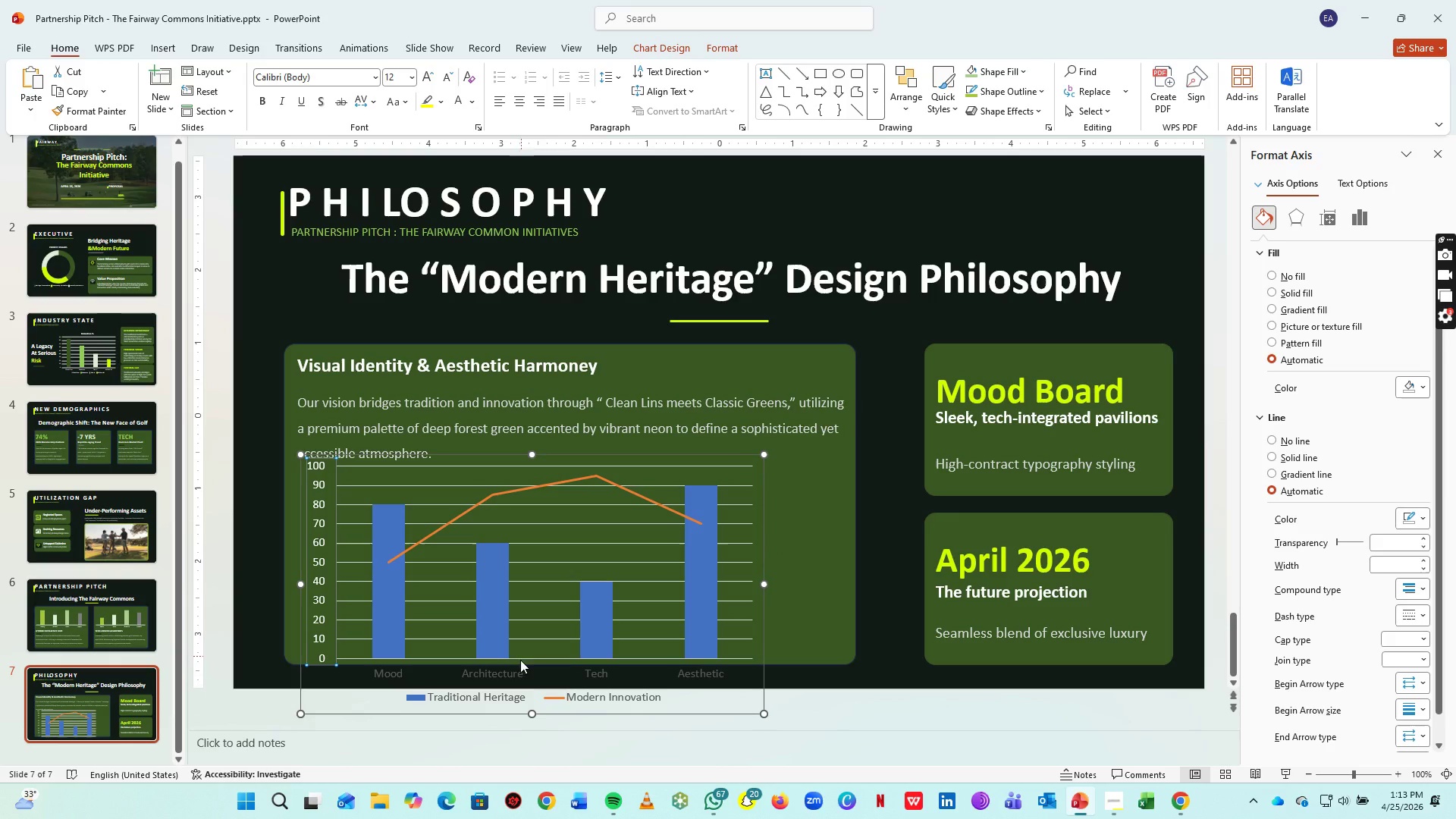 
left_click([457, 105])
 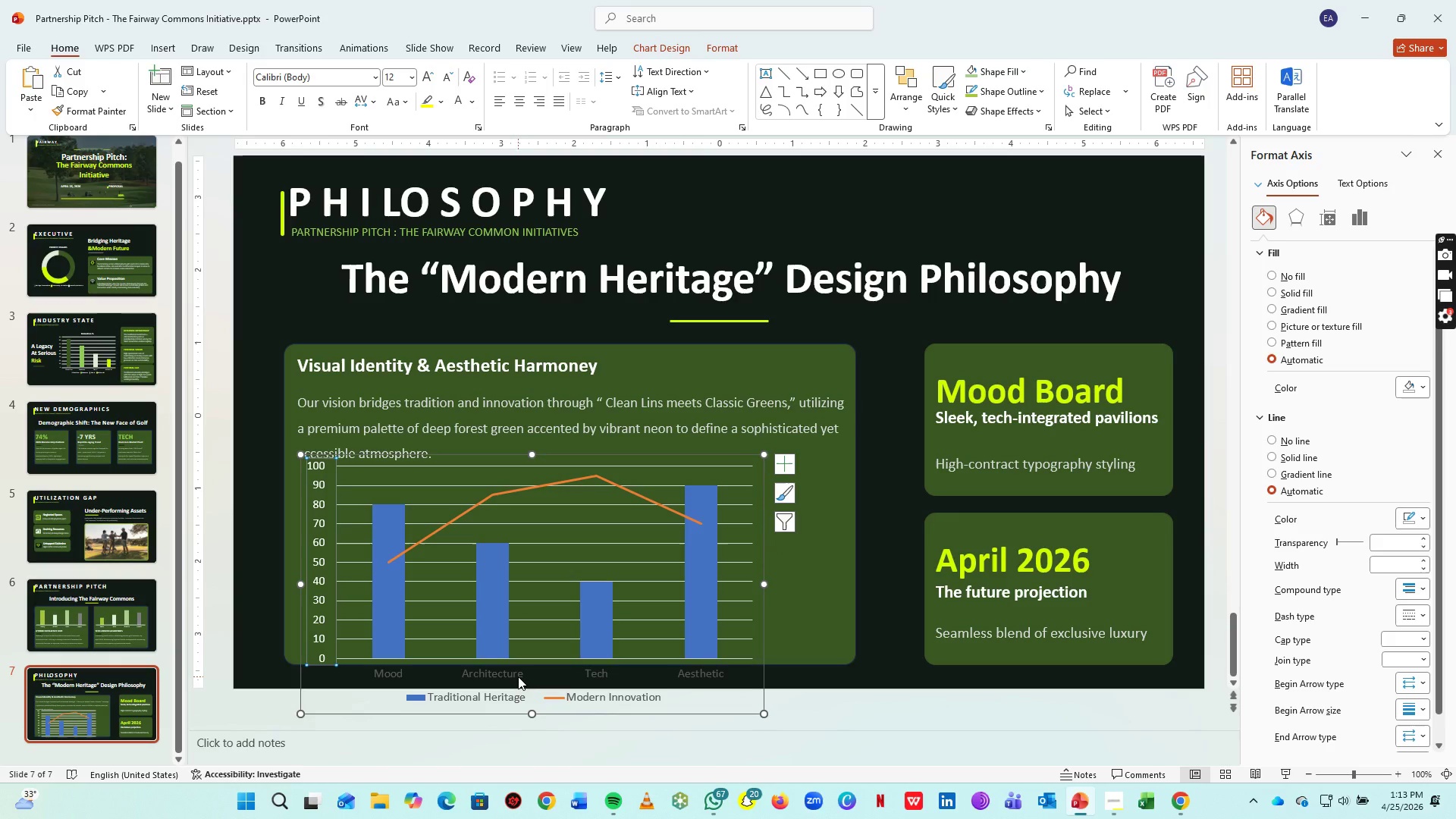 
left_click_drag(start_coordinate=[518, 675], to_coordinate=[462, 102])
 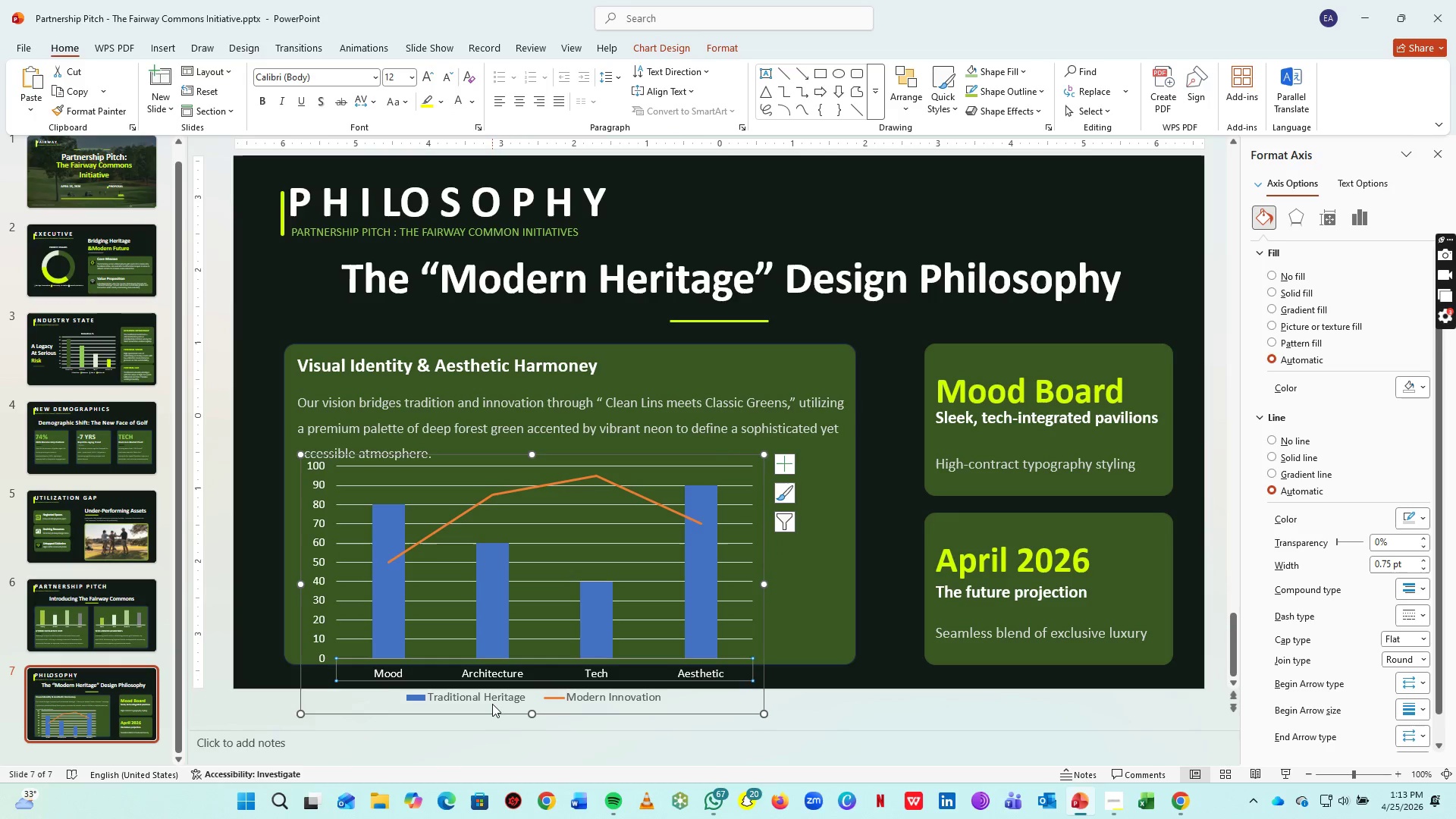 
left_click([462, 102])
 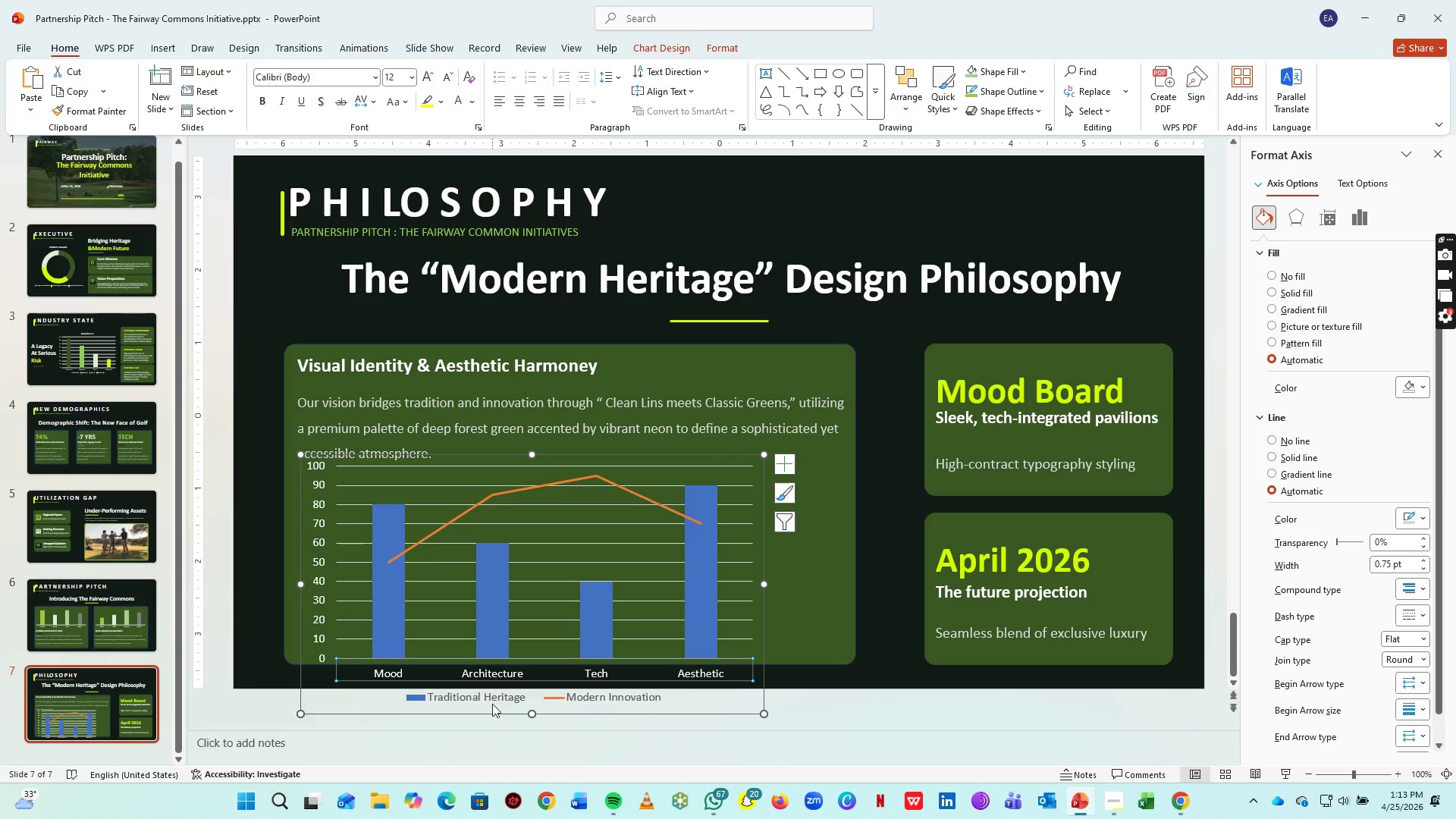 
left_click([492, 704])
 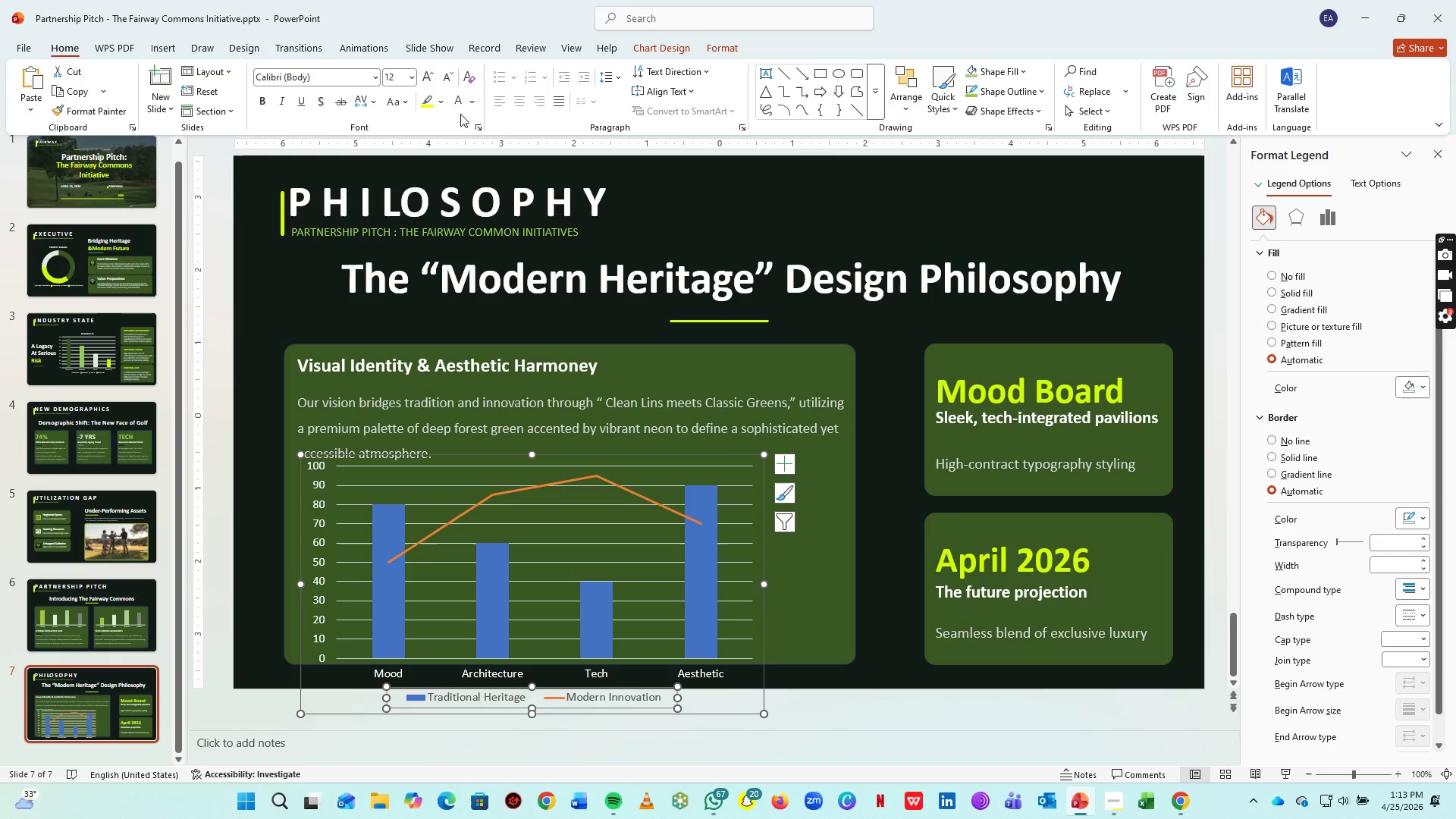 
left_click([458, 104])
 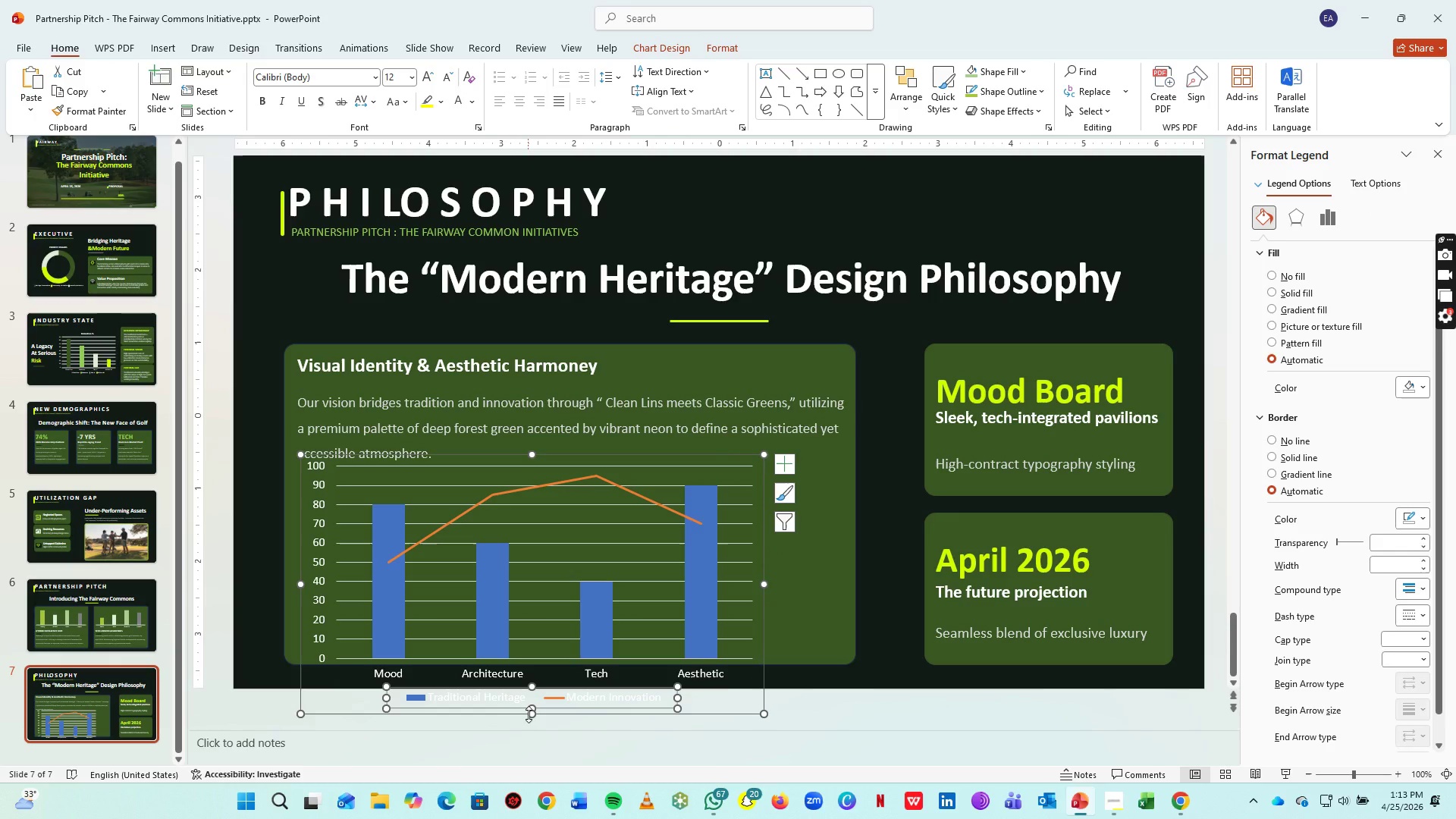 
left_click_drag(start_coordinate=[534, 713], to_coordinate=[534, 667])
 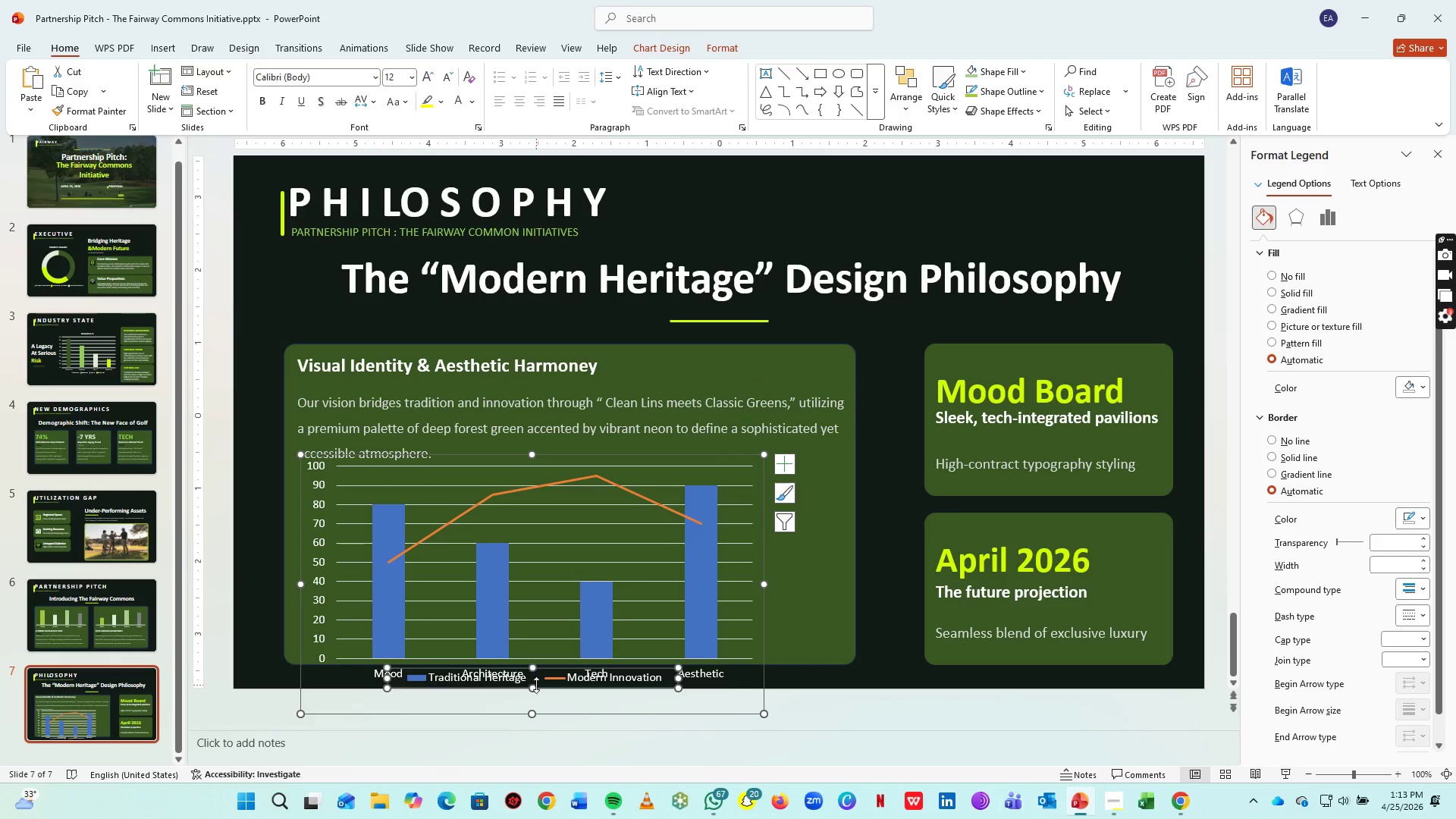 
key(Control+Z)
 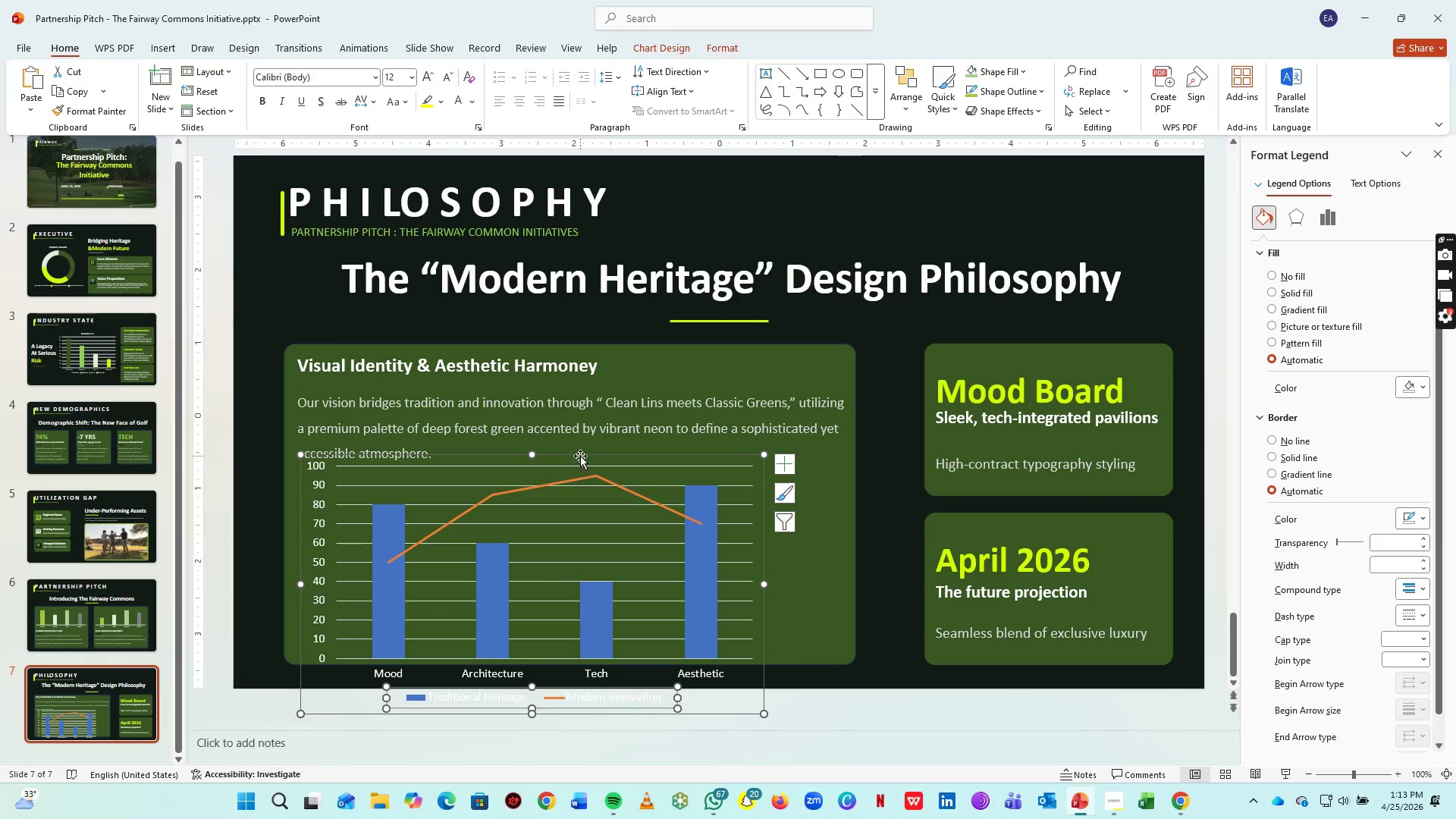 
left_click([580, 456])
 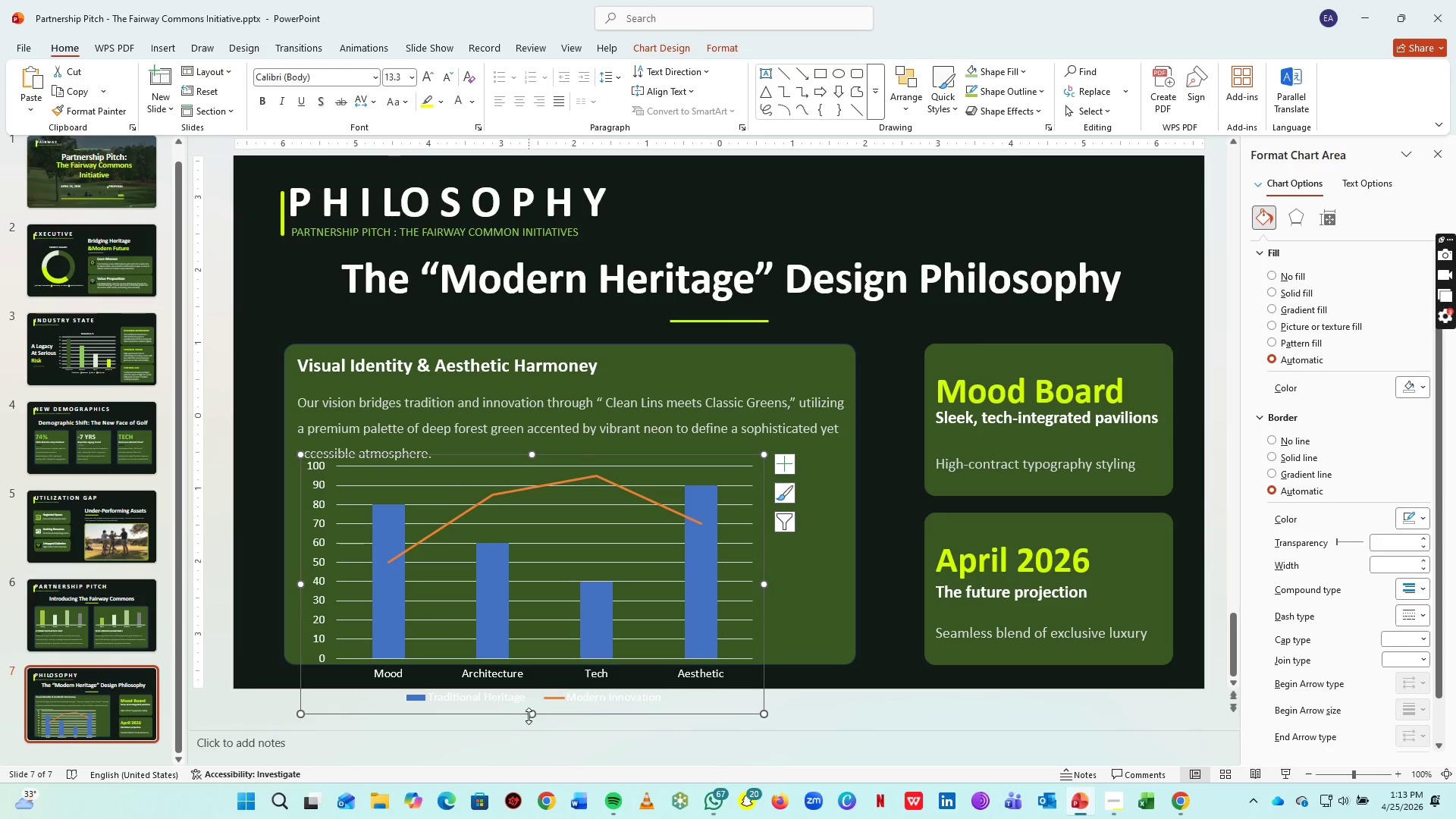 
left_click_drag(start_coordinate=[532, 714], to_coordinate=[535, 673])
 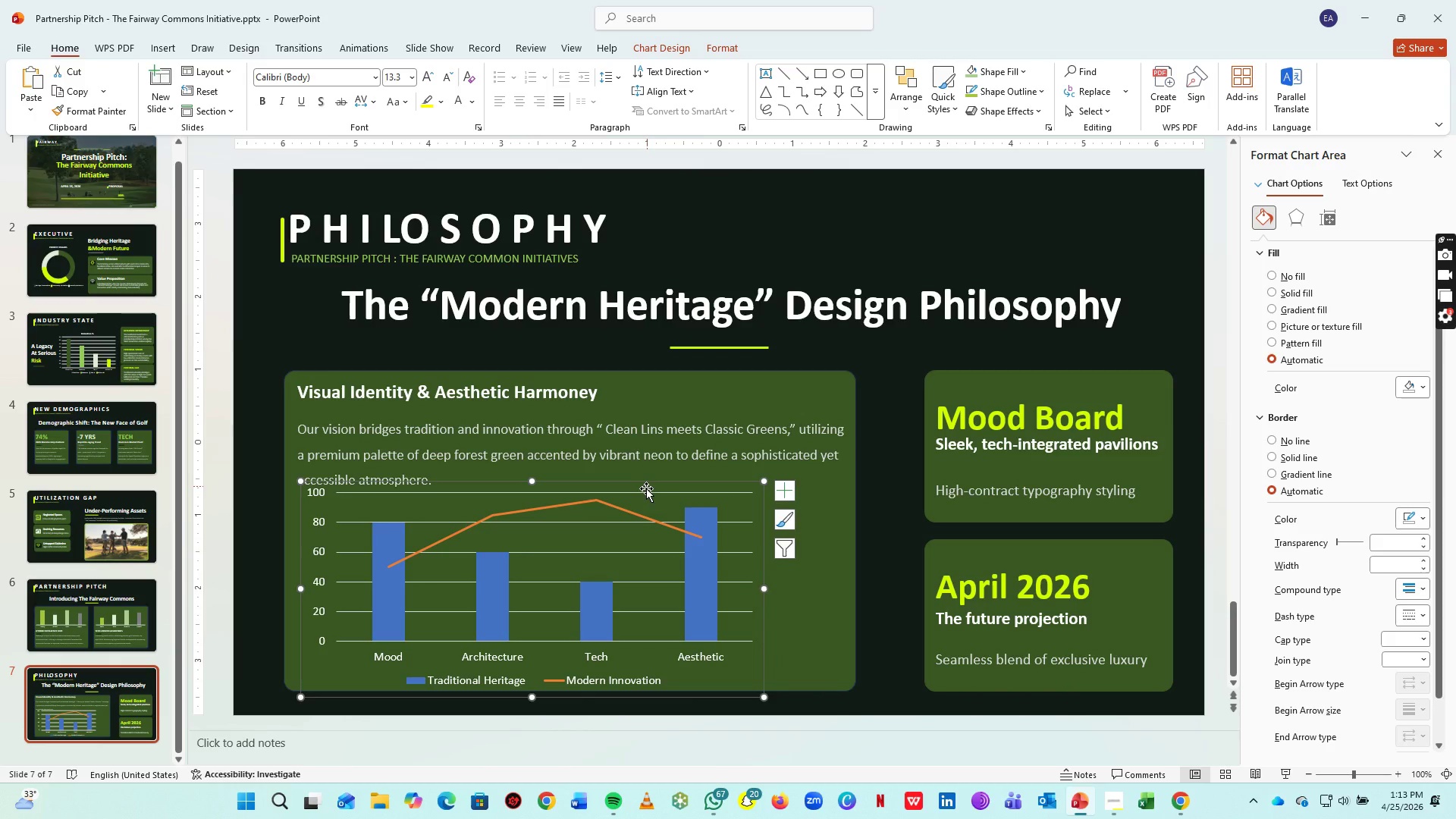 
left_click_drag(start_coordinate=[639, 484], to_coordinate=[658, 485])
 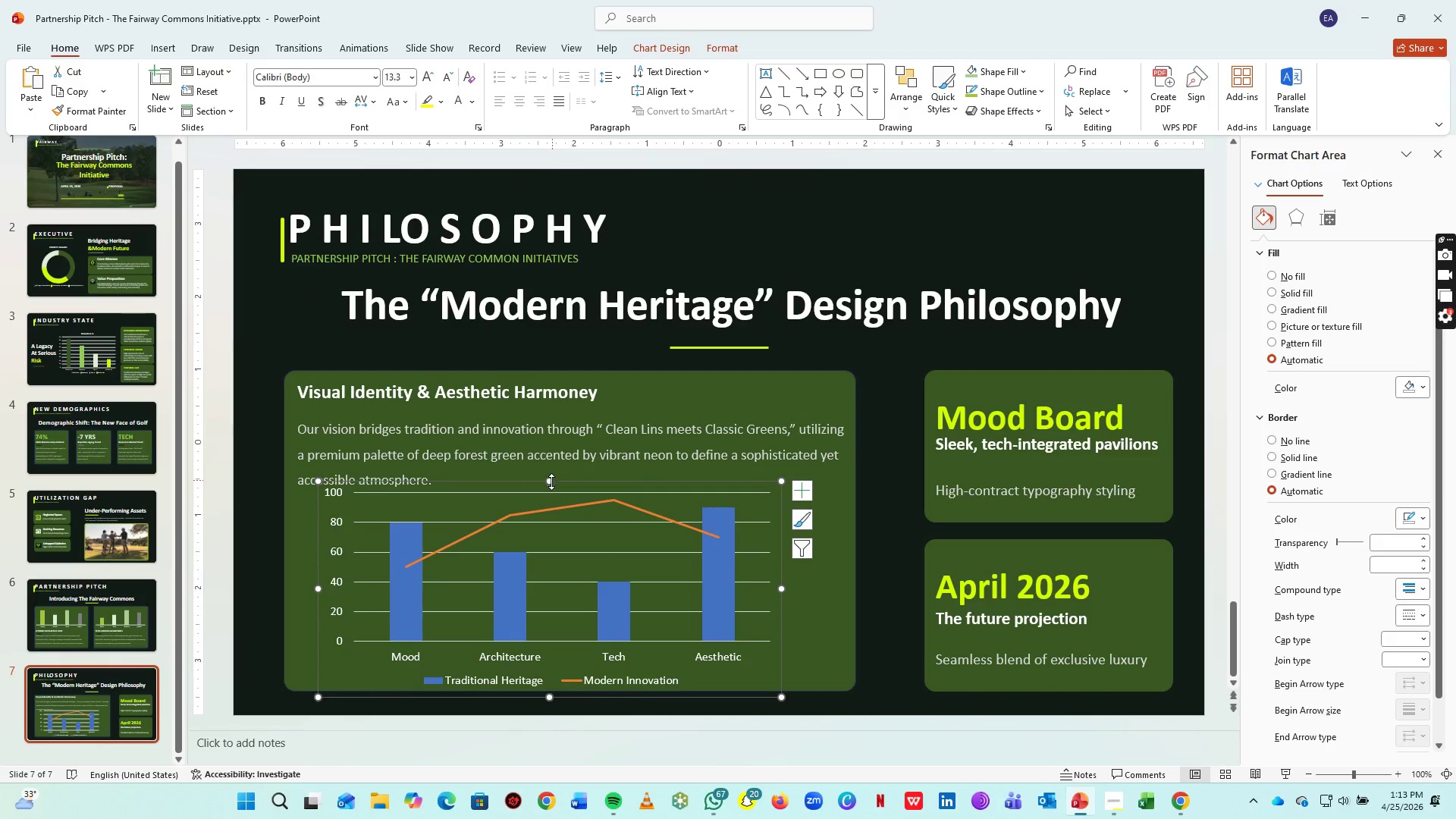 
left_click_drag(start_coordinate=[551, 482], to_coordinate=[551, 494])
 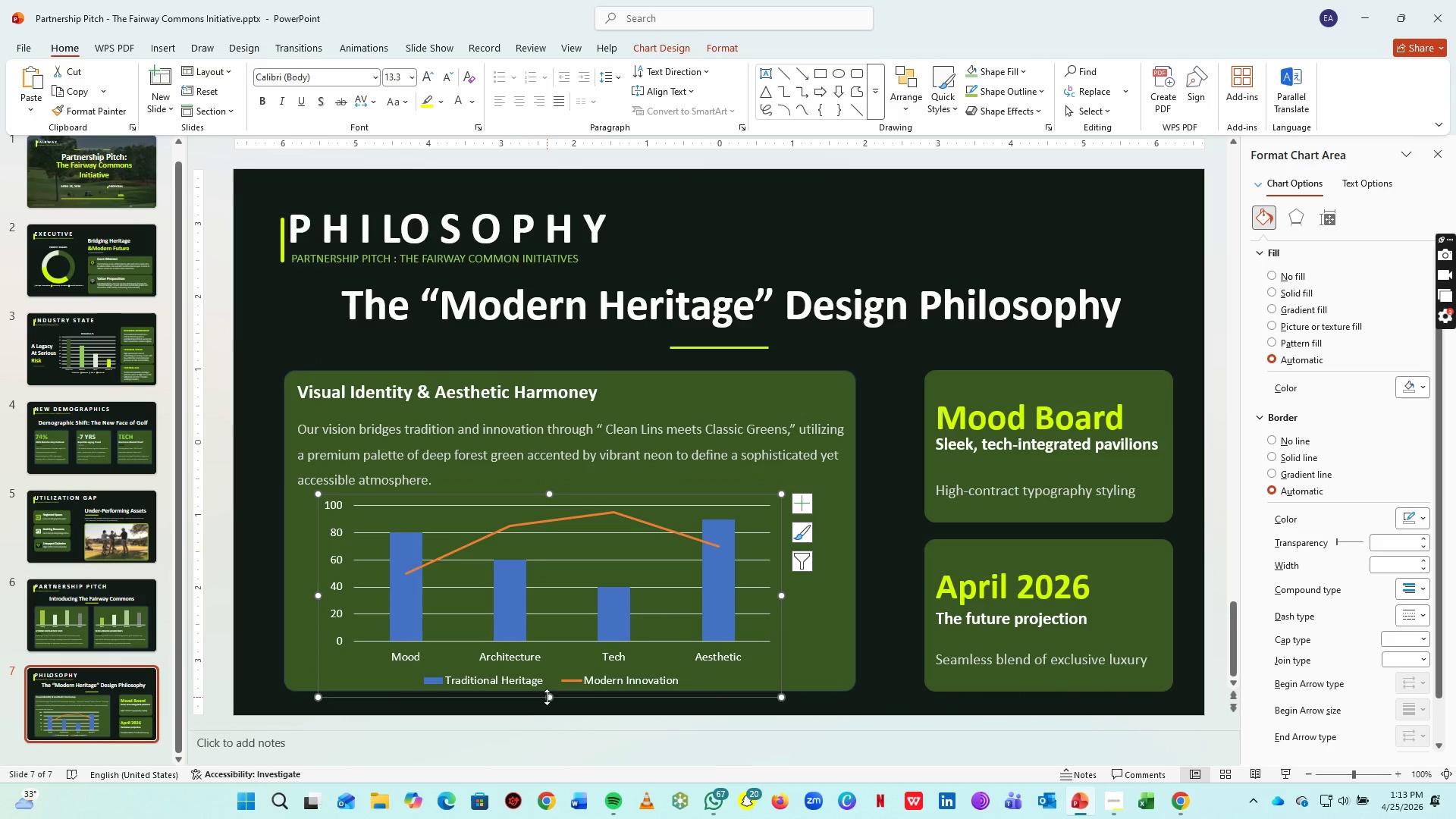 
left_click_drag(start_coordinate=[547, 697], to_coordinate=[547, 684])
 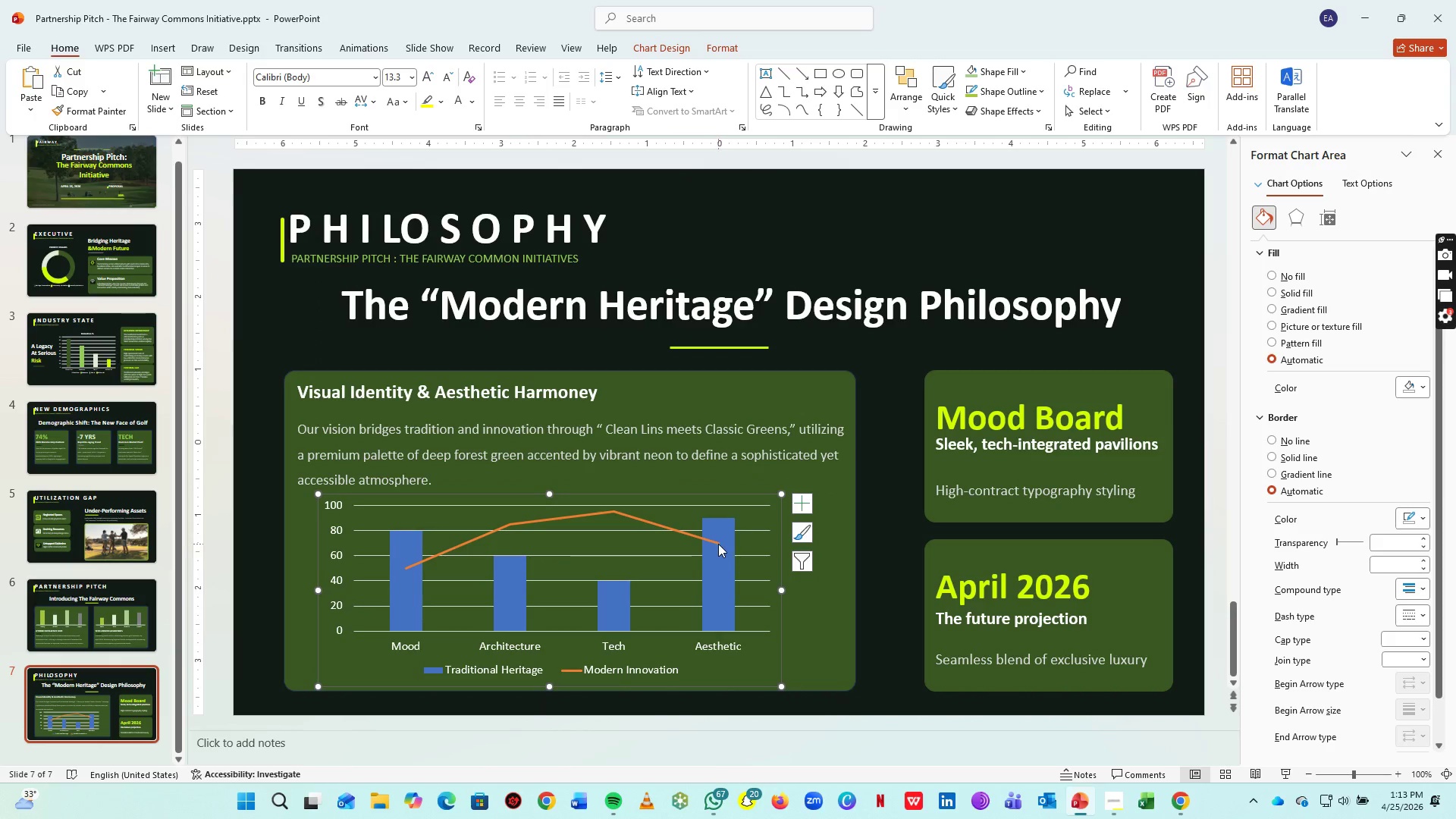 
left_click([721, 576])
 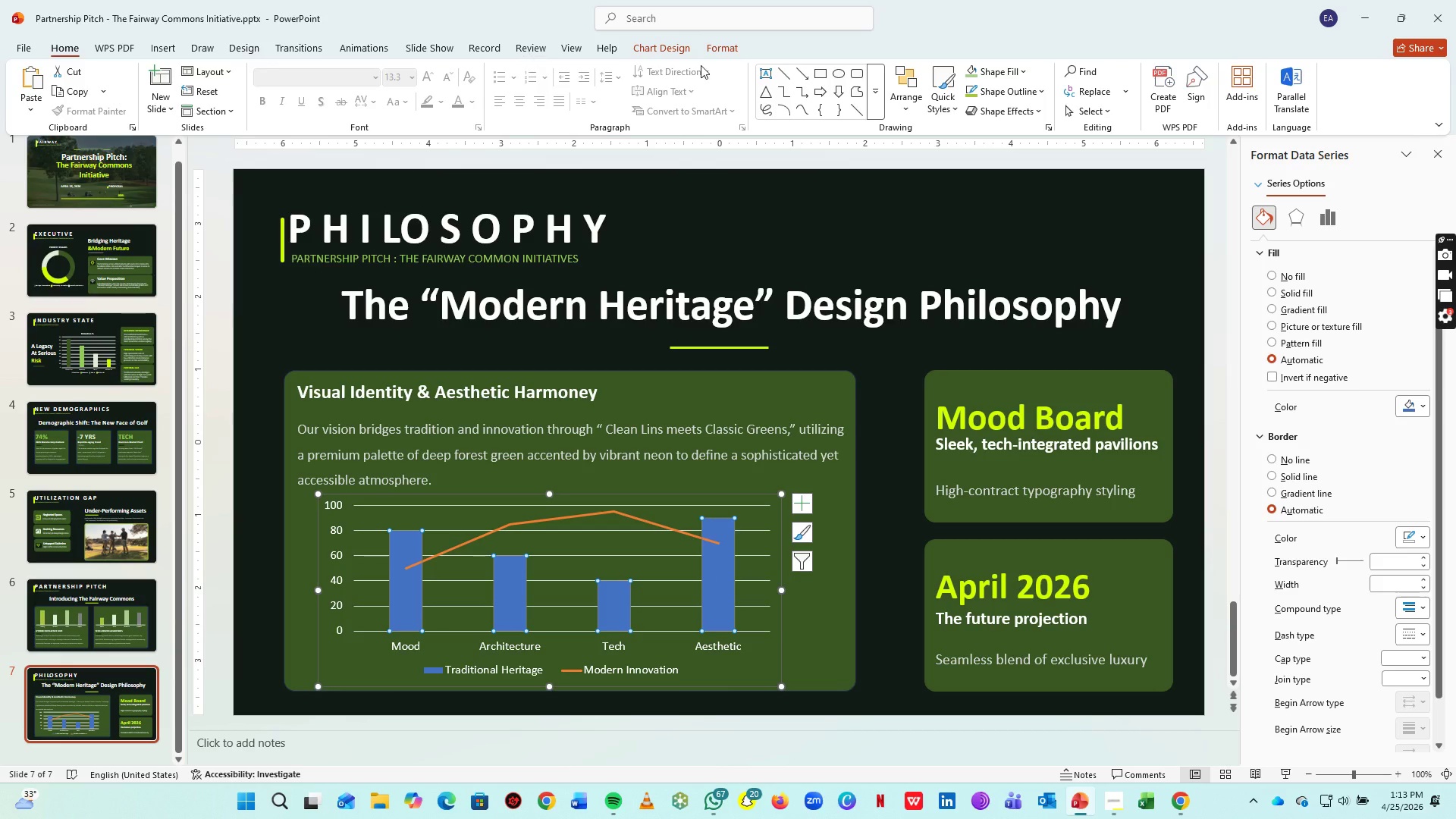 
left_click([673, 48])
 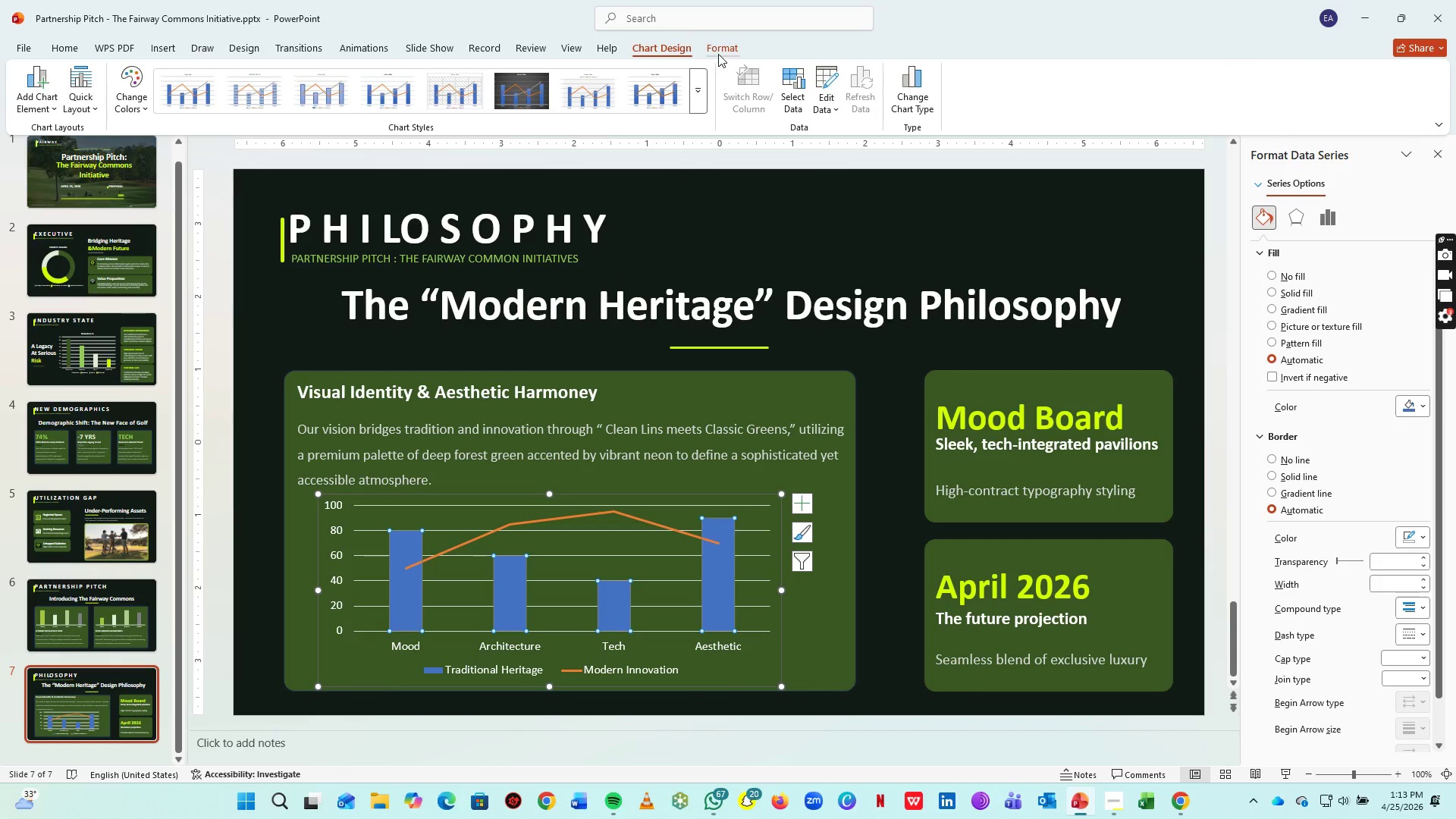 
left_click_drag(start_coordinate=[718, 54], to_coordinate=[629, 68])
 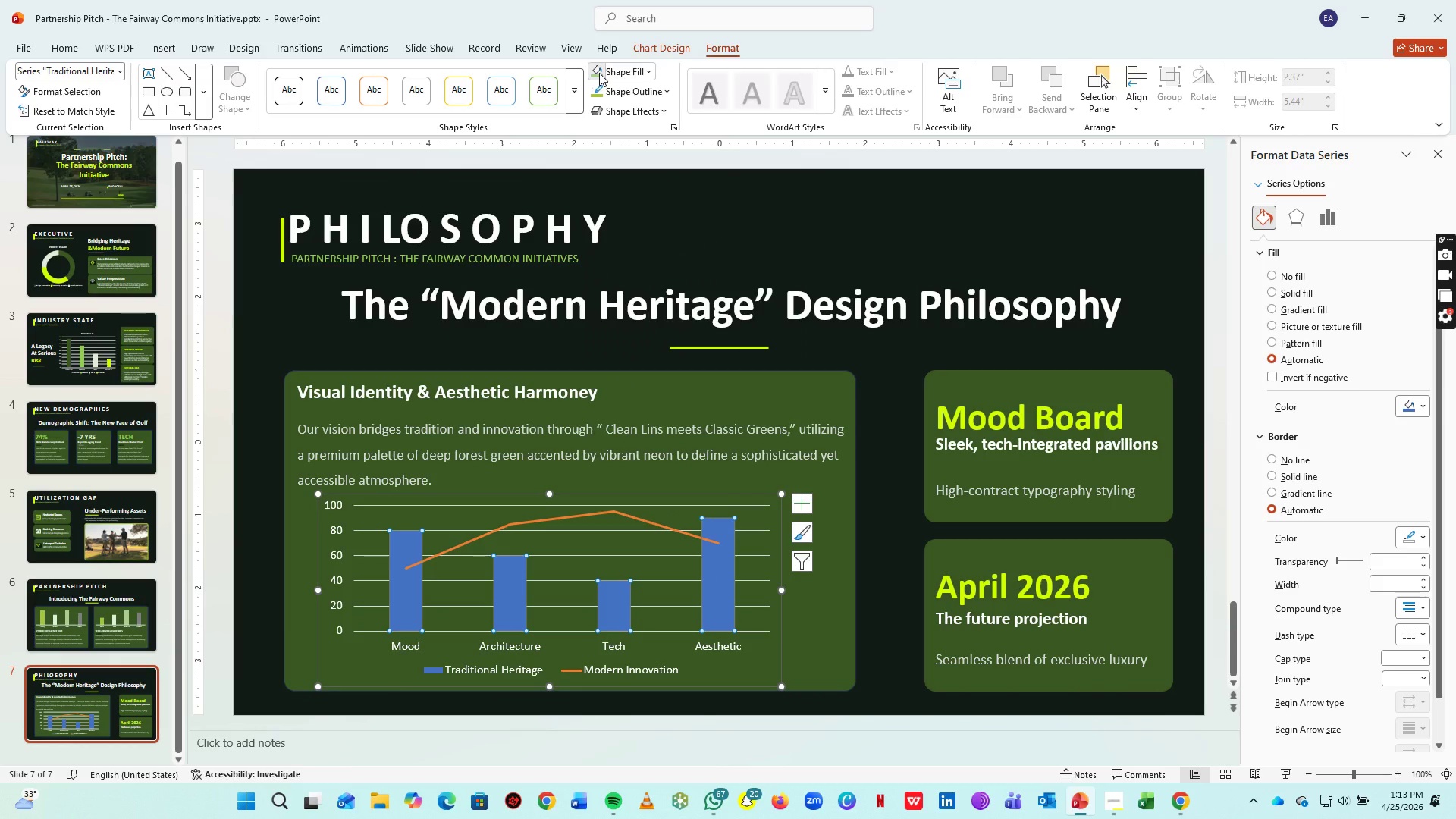 
left_click([629, 68])
 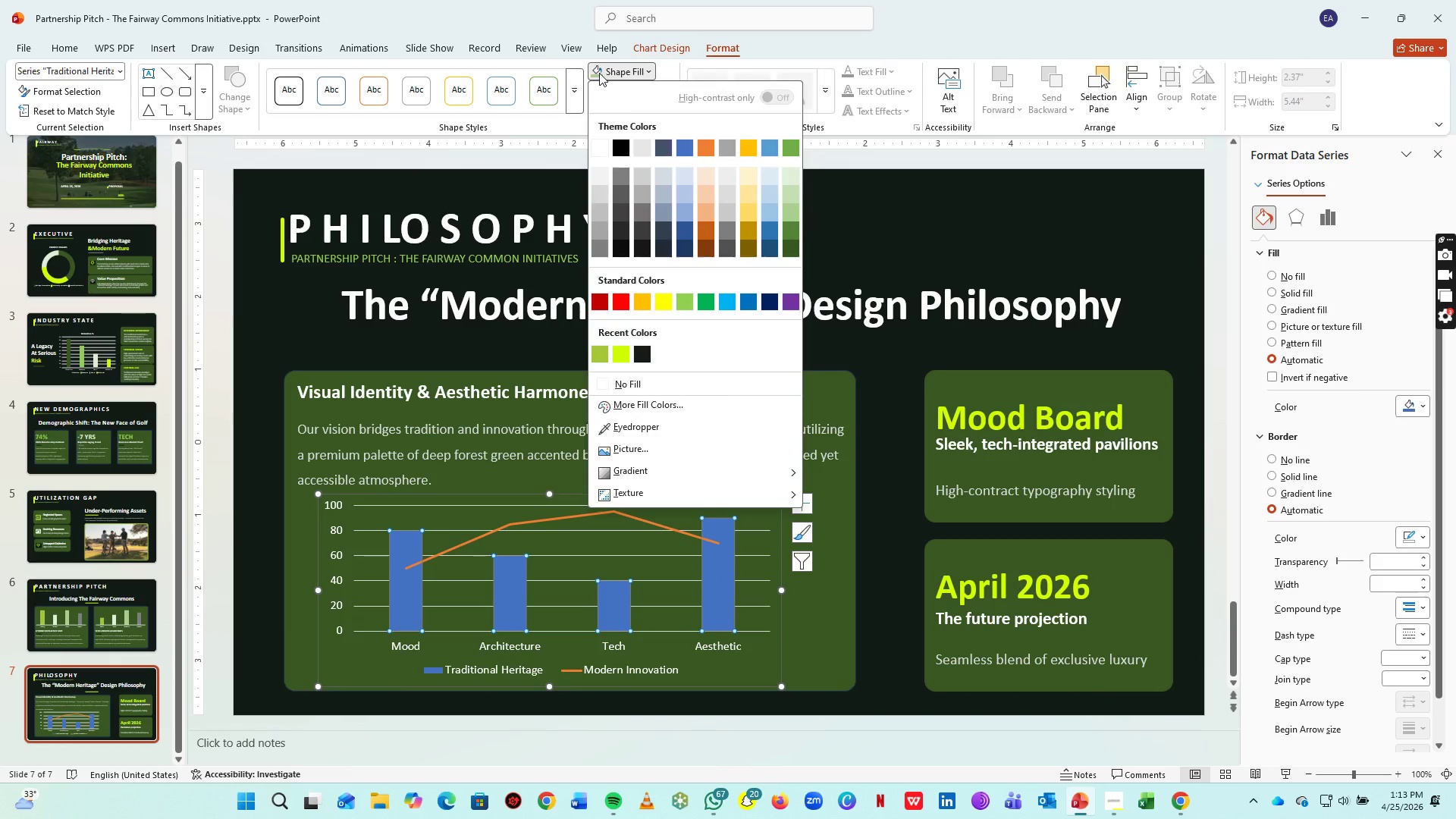 
left_click([599, 73])
 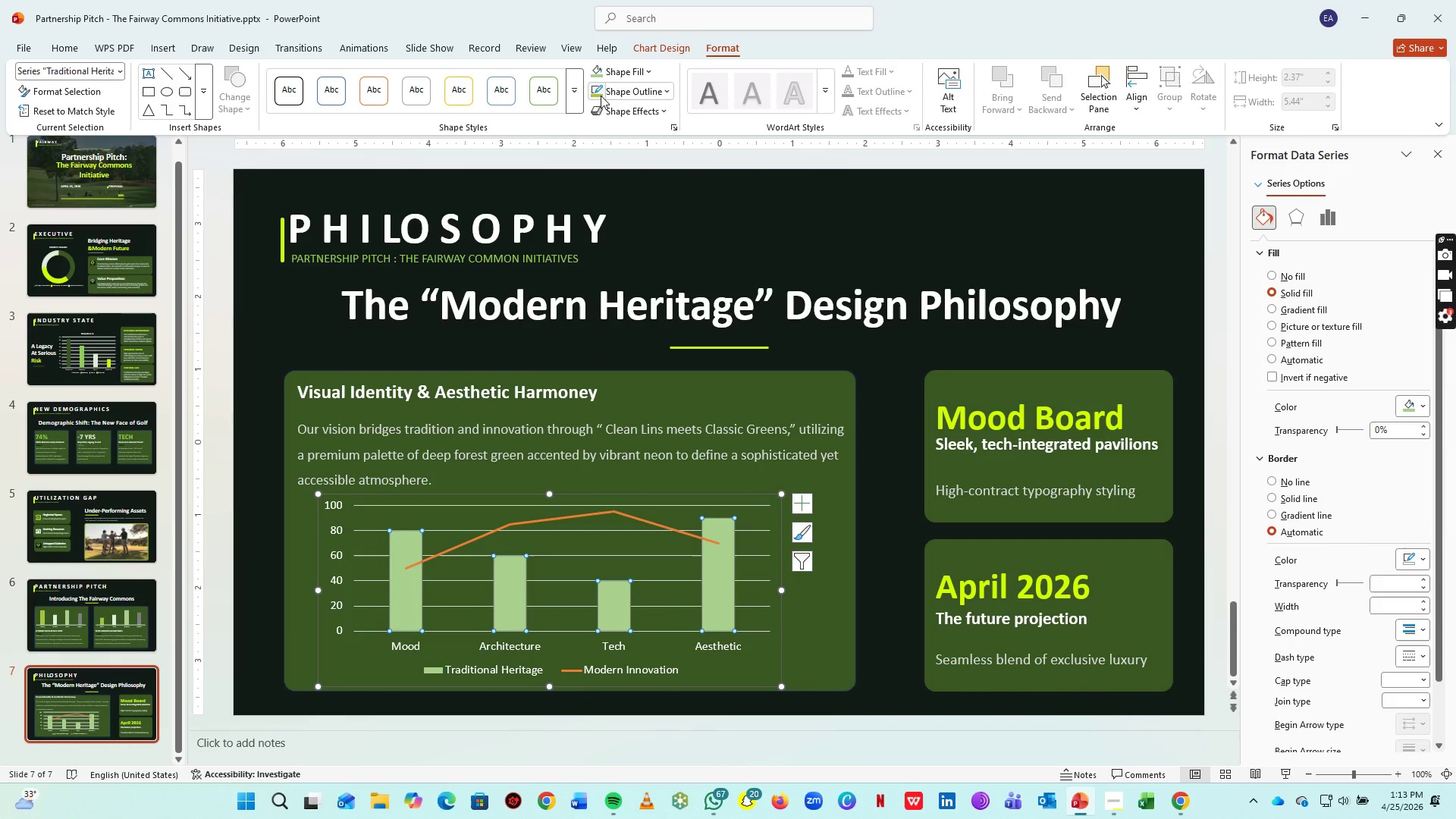 
left_click([598, 94])
 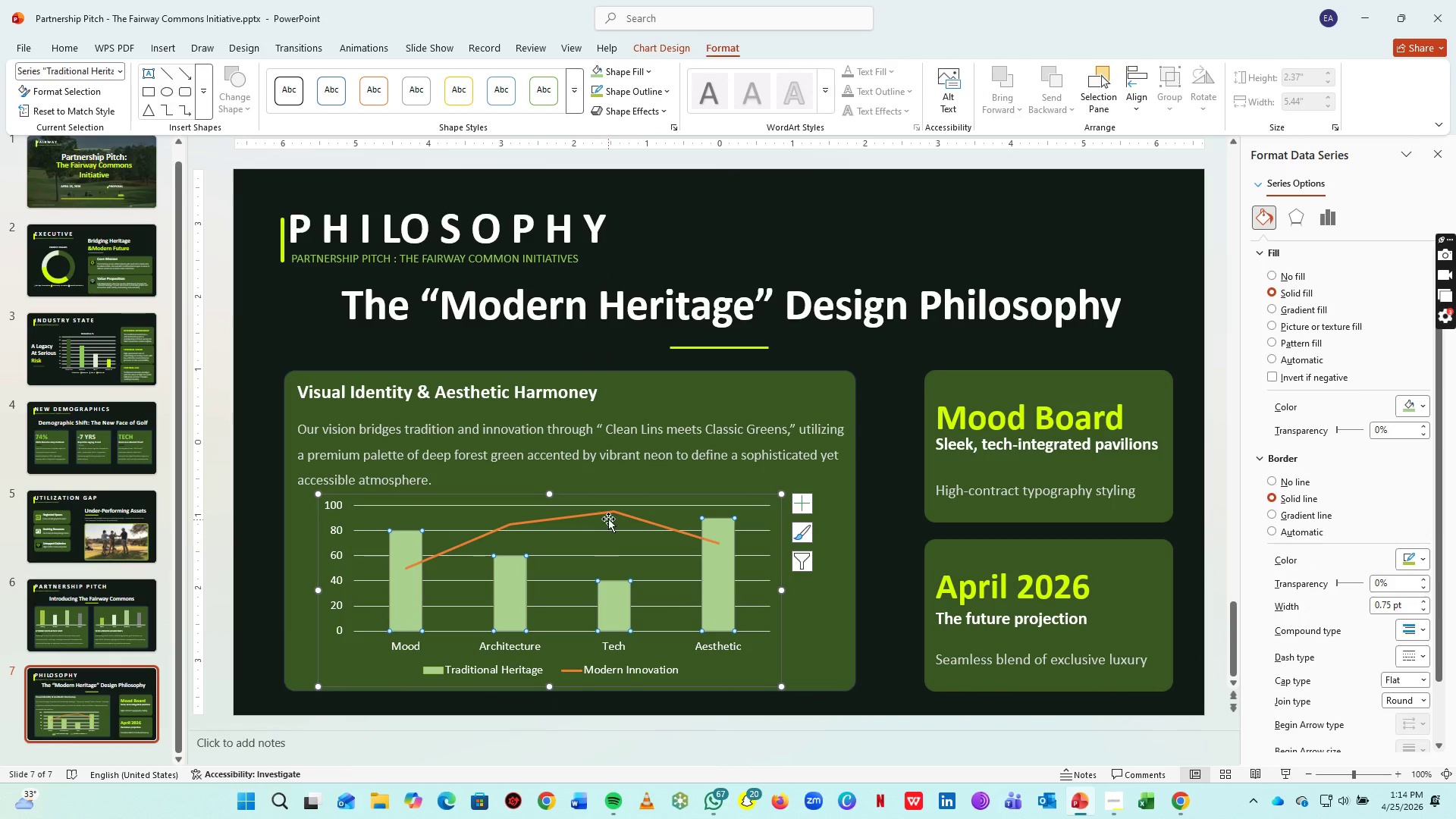 
left_click([610, 515])
 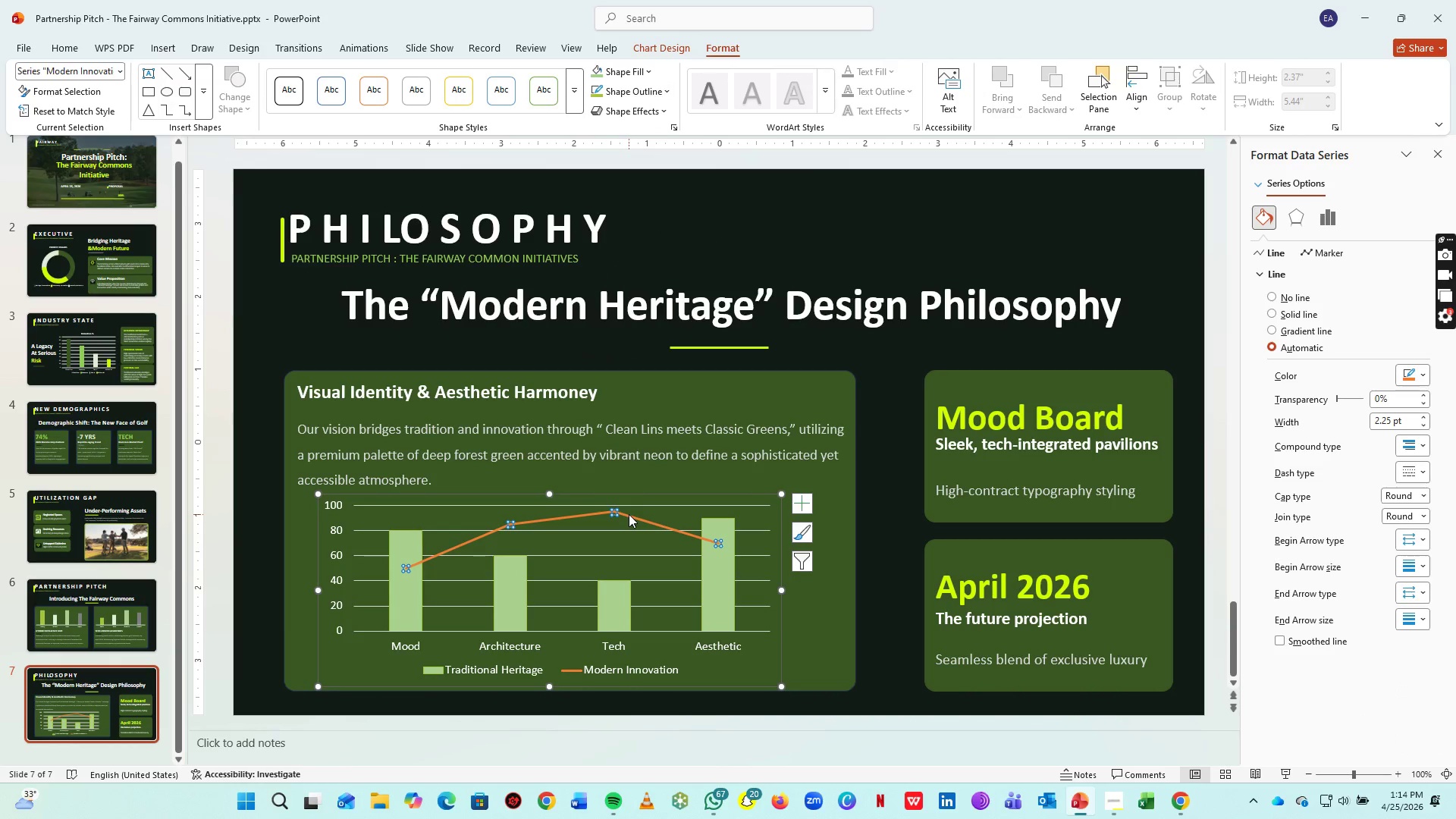 
left_click([629, 514])
 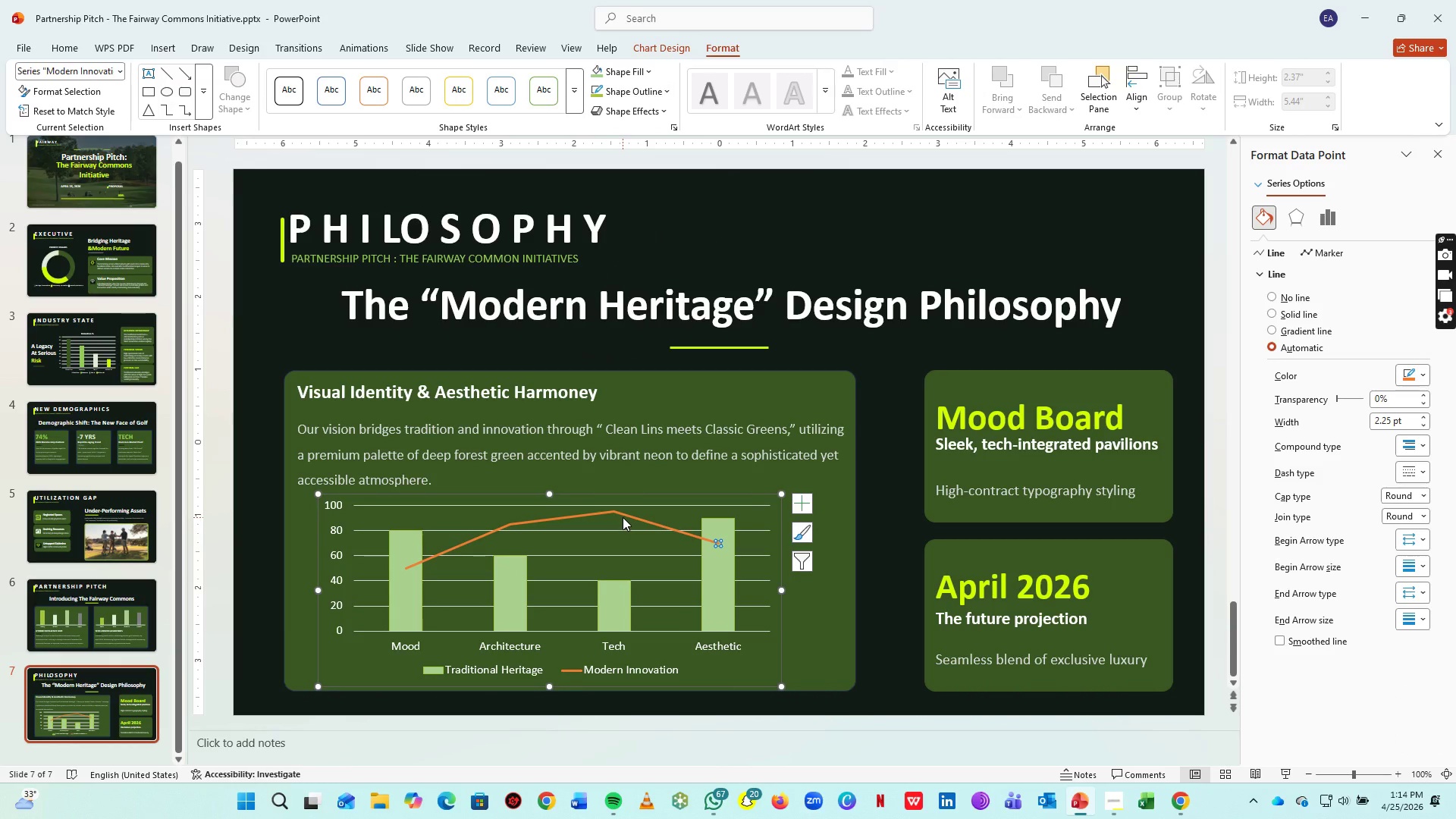 
left_click([623, 517])
 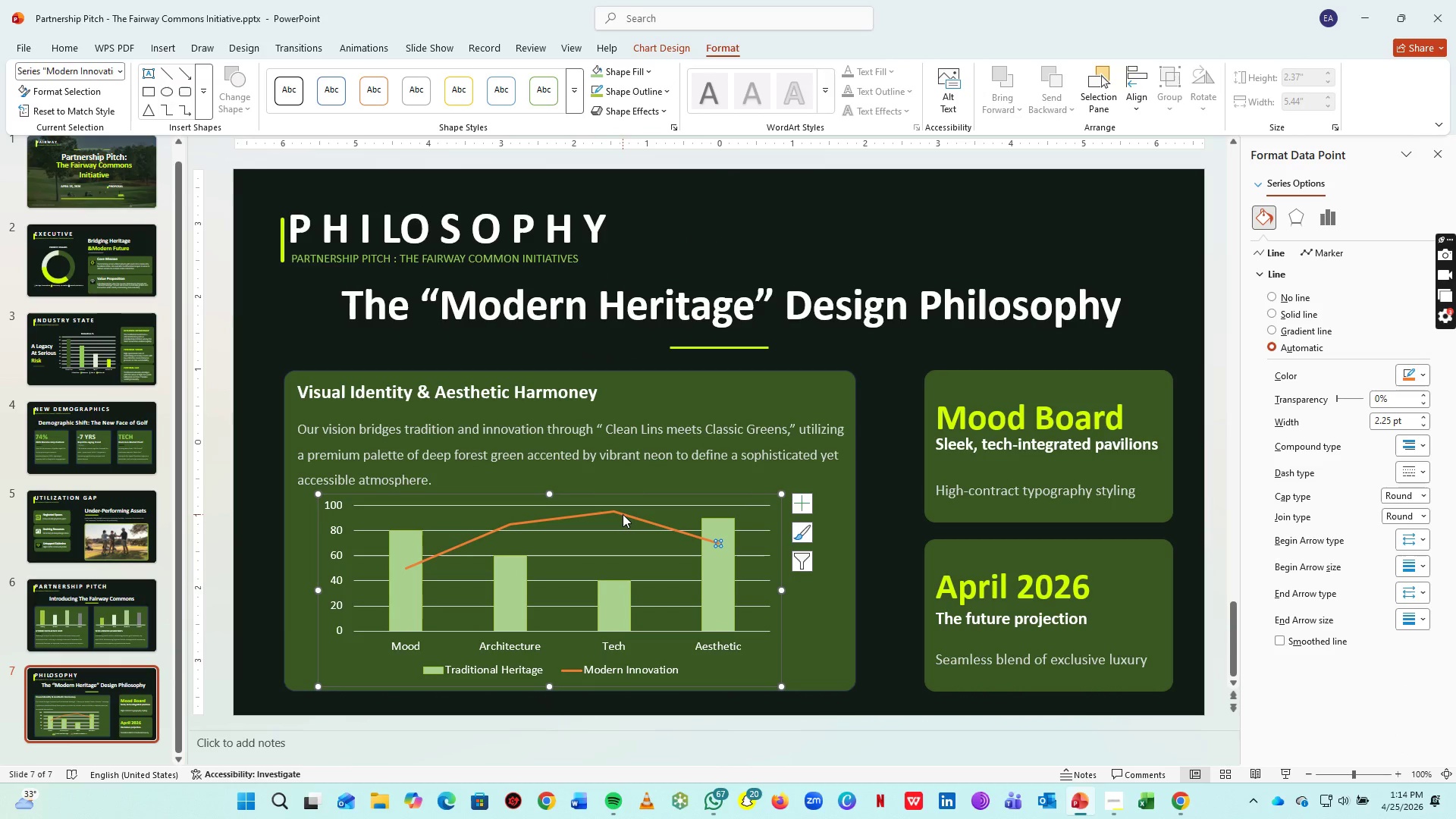 
left_click([623, 514])
 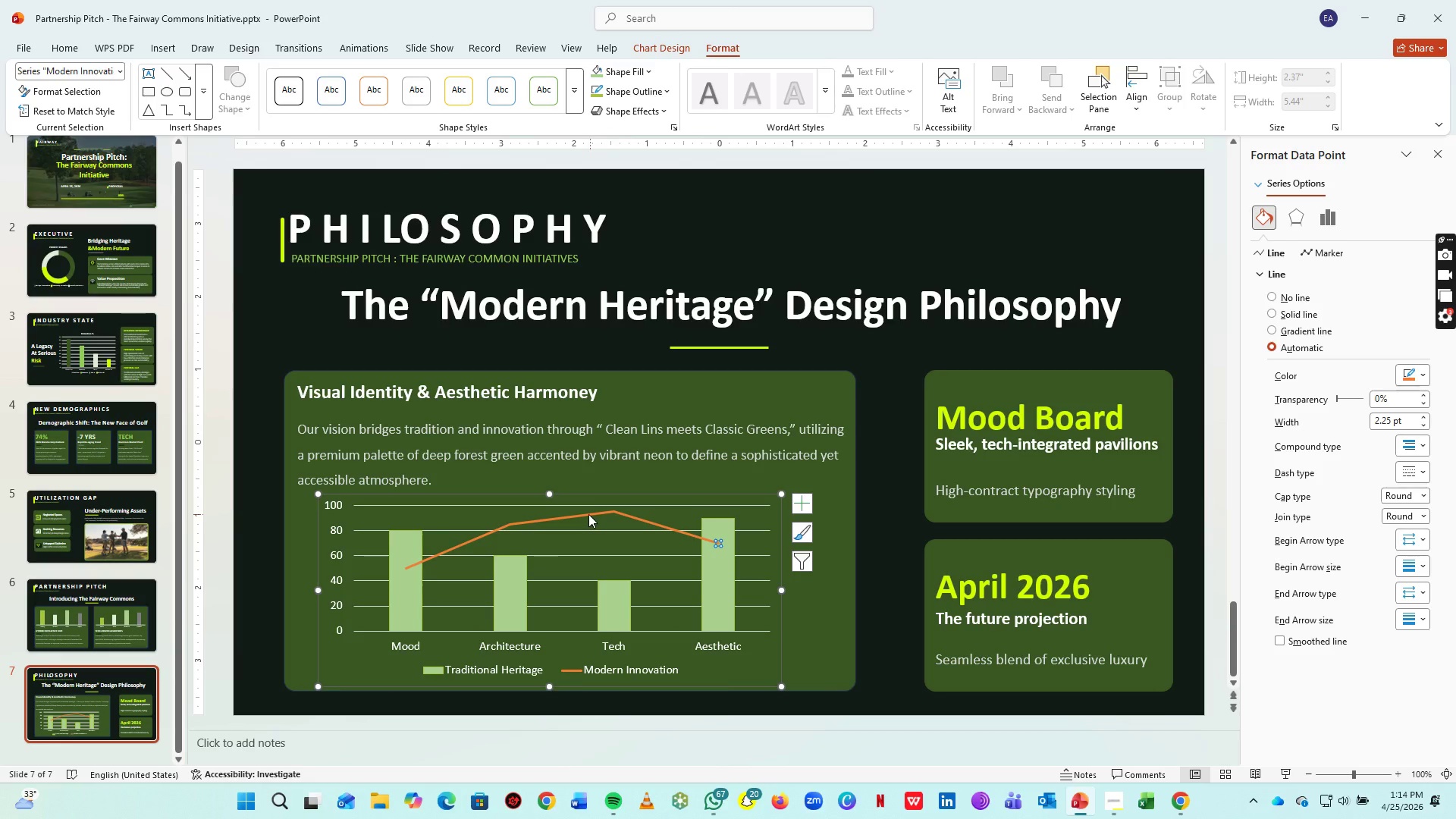 
left_click([584, 514])
 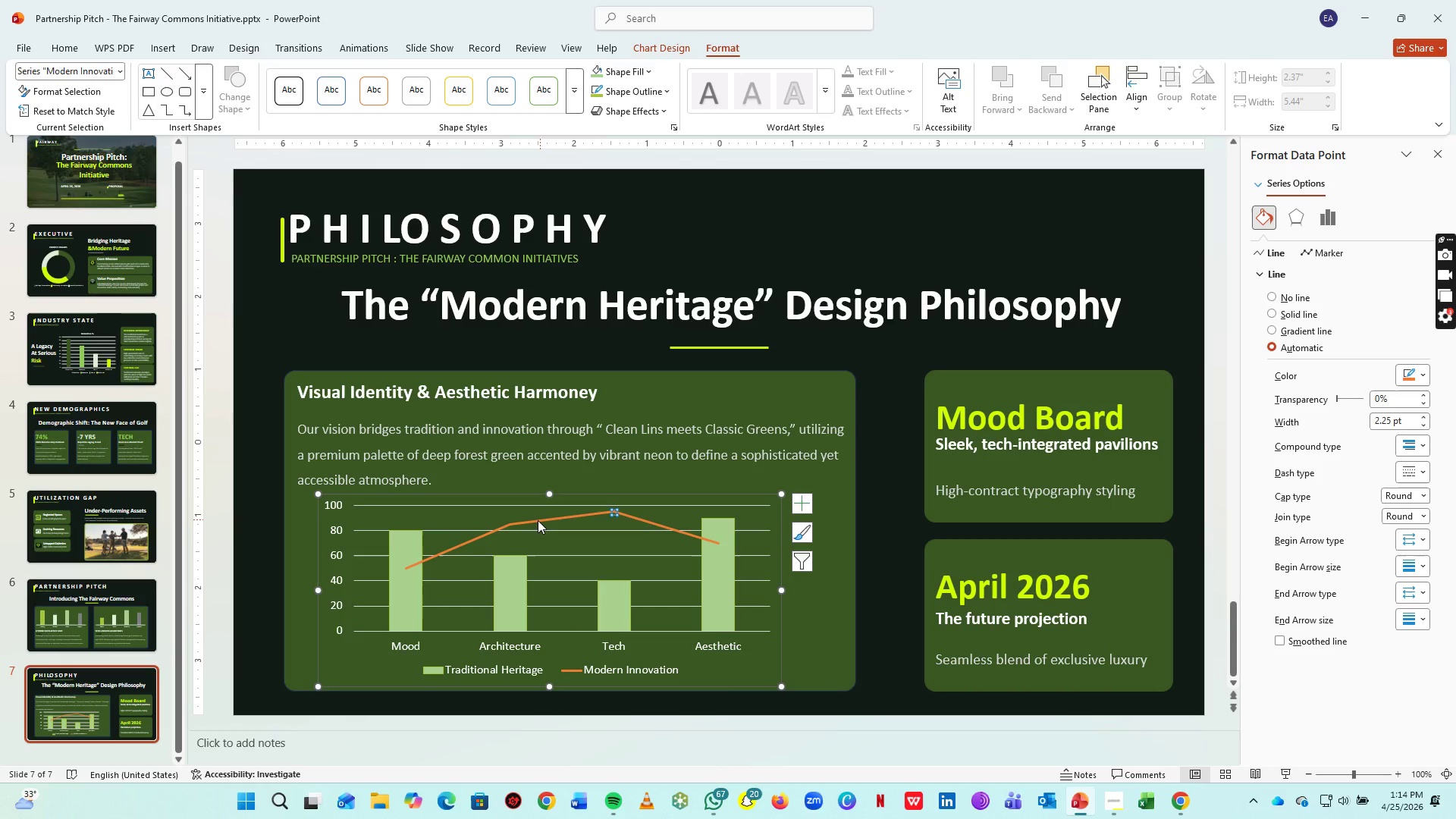 
left_click([534, 520])
 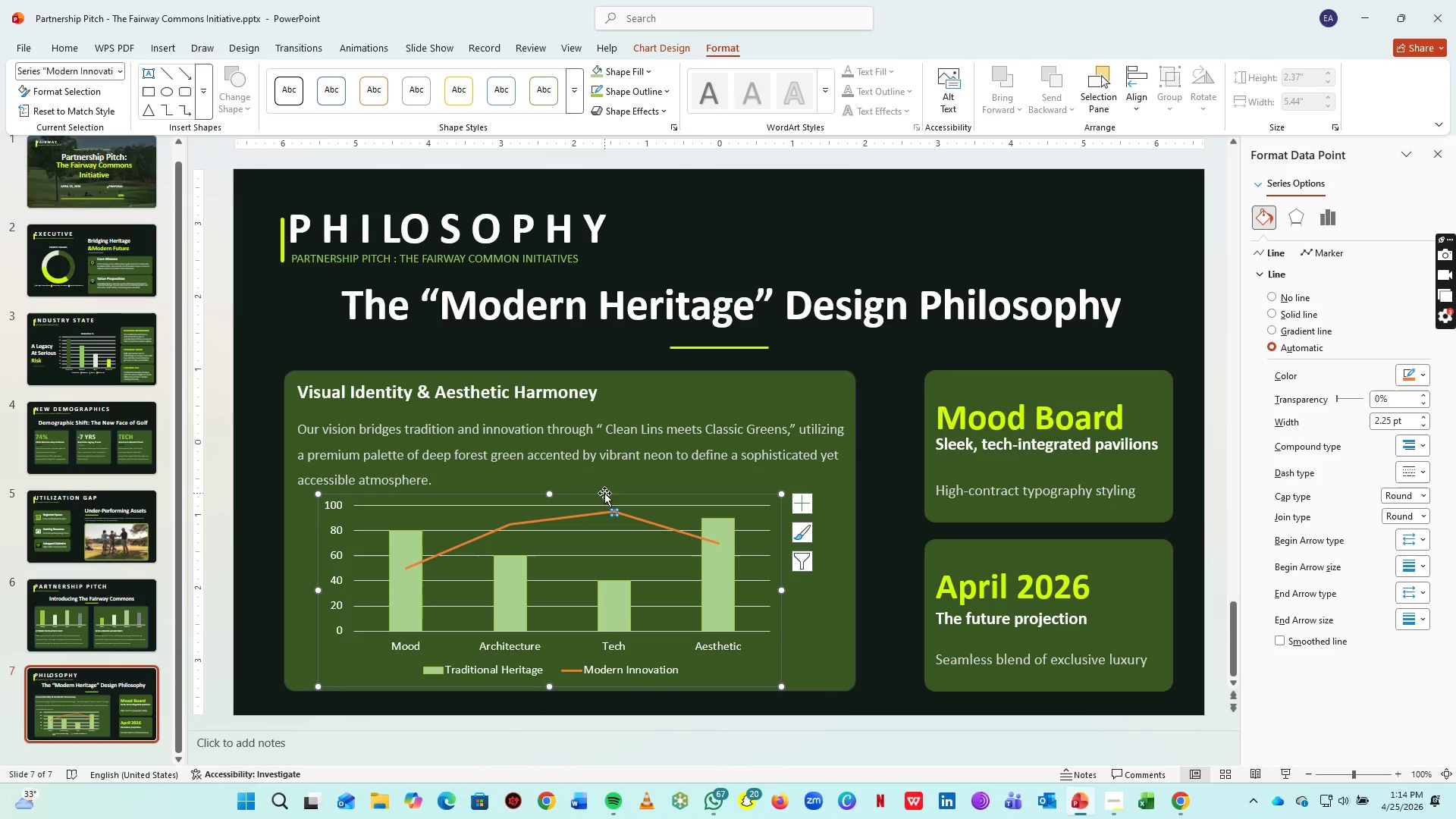 
left_click([607, 487])
 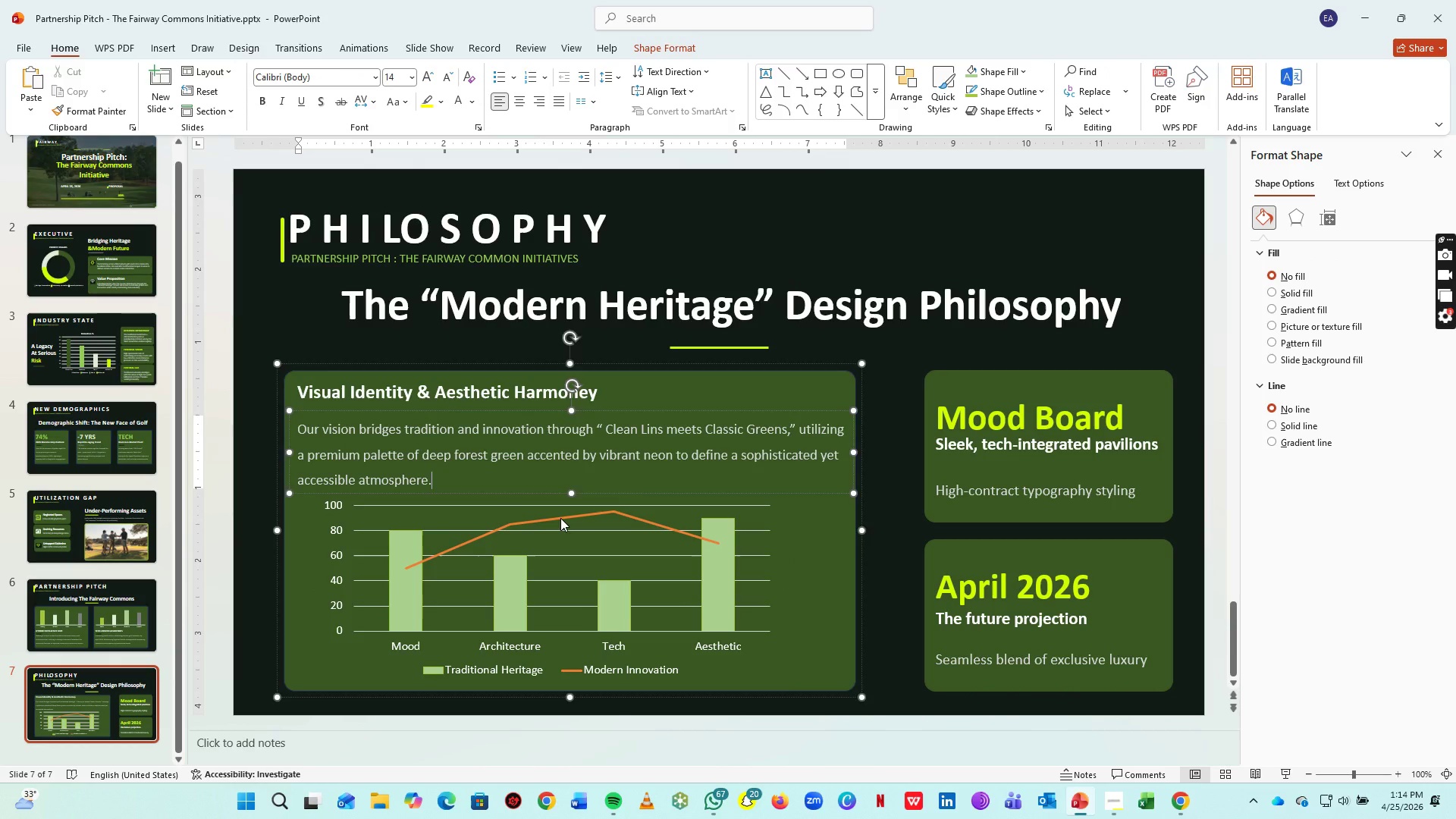 
left_click_drag(start_coordinate=[560, 518], to_coordinate=[613, 70])
 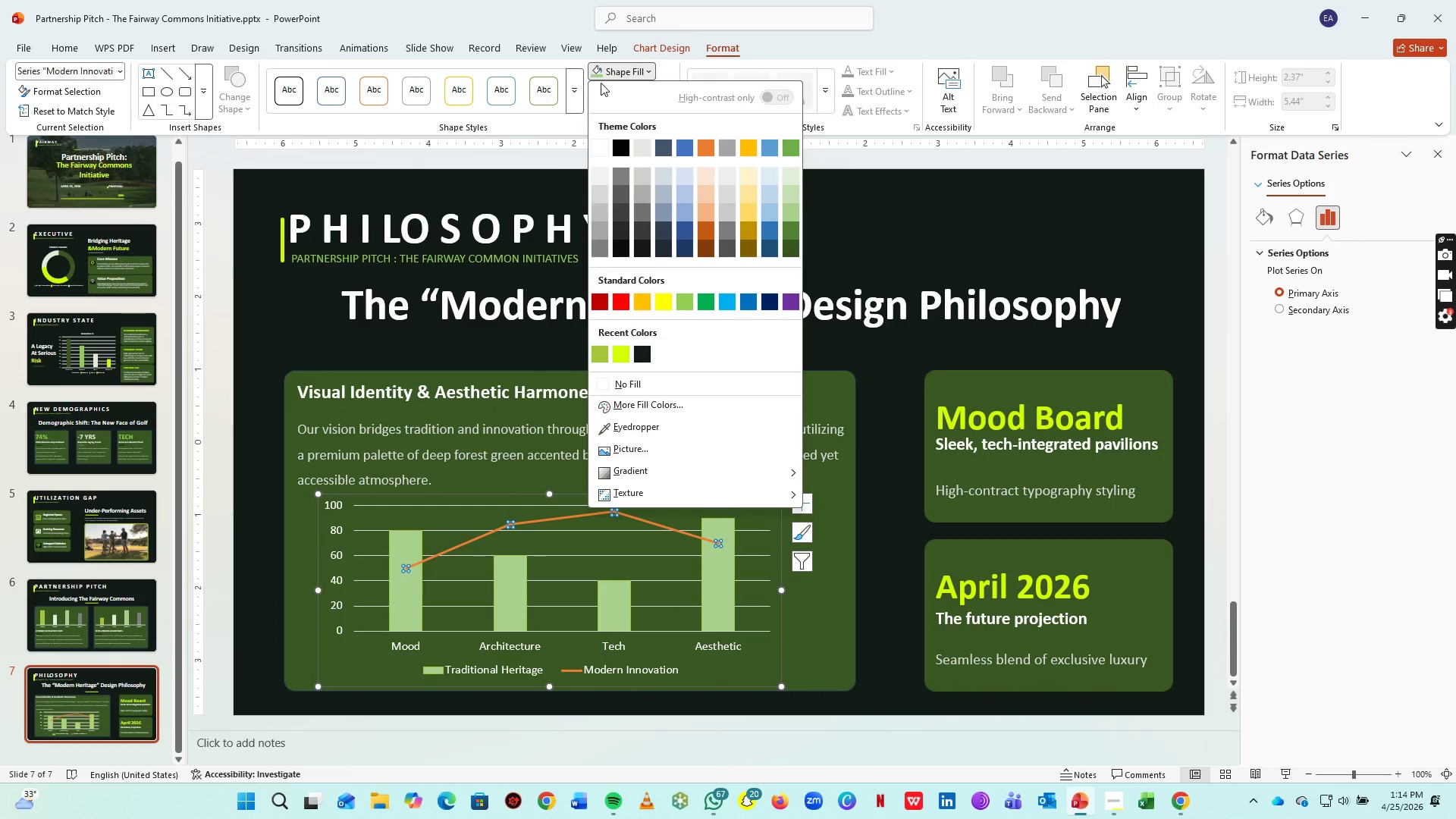 
left_click([613, 70])
 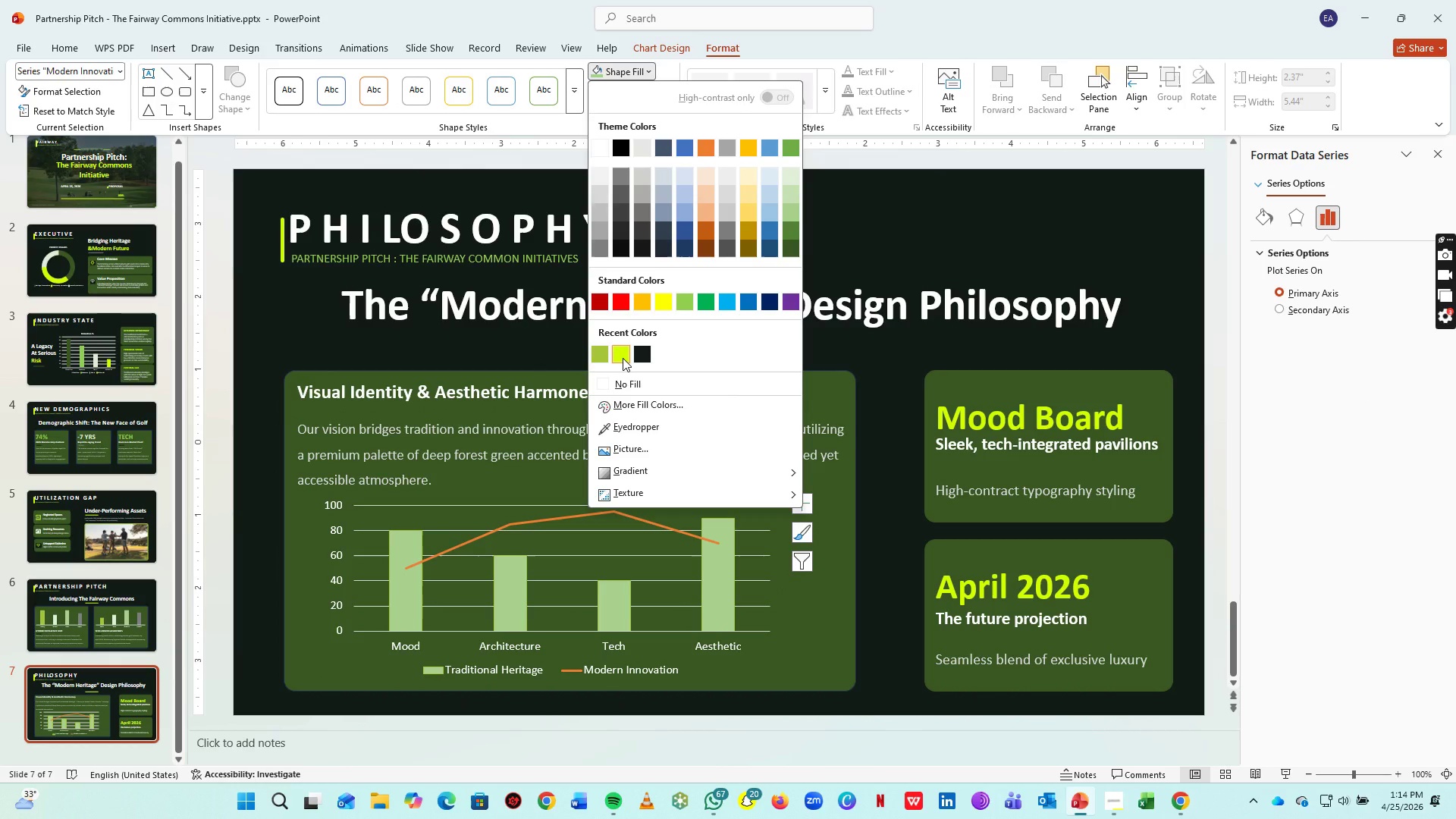 
left_click([623, 358])
 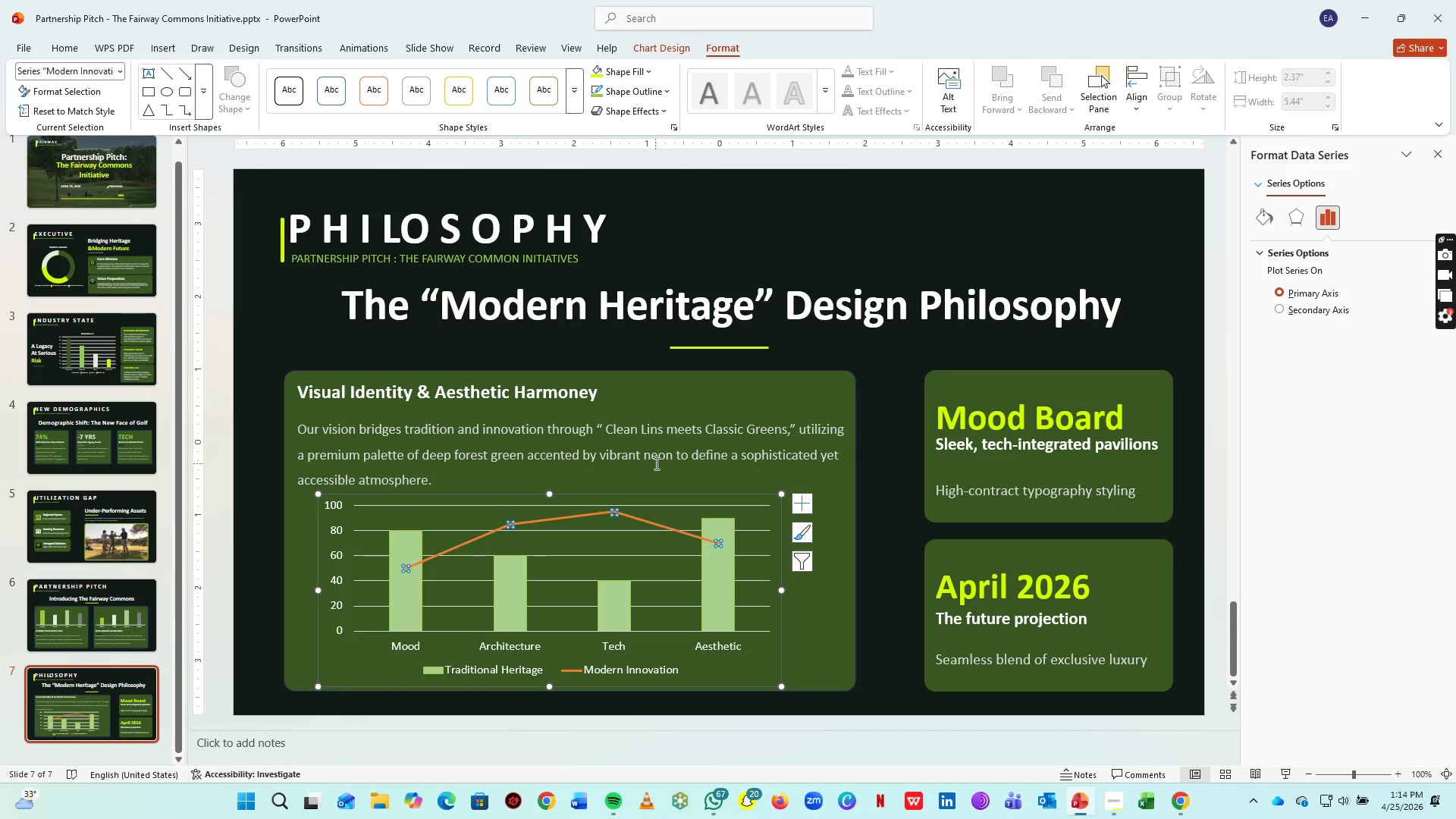 
key(Control+Z)
 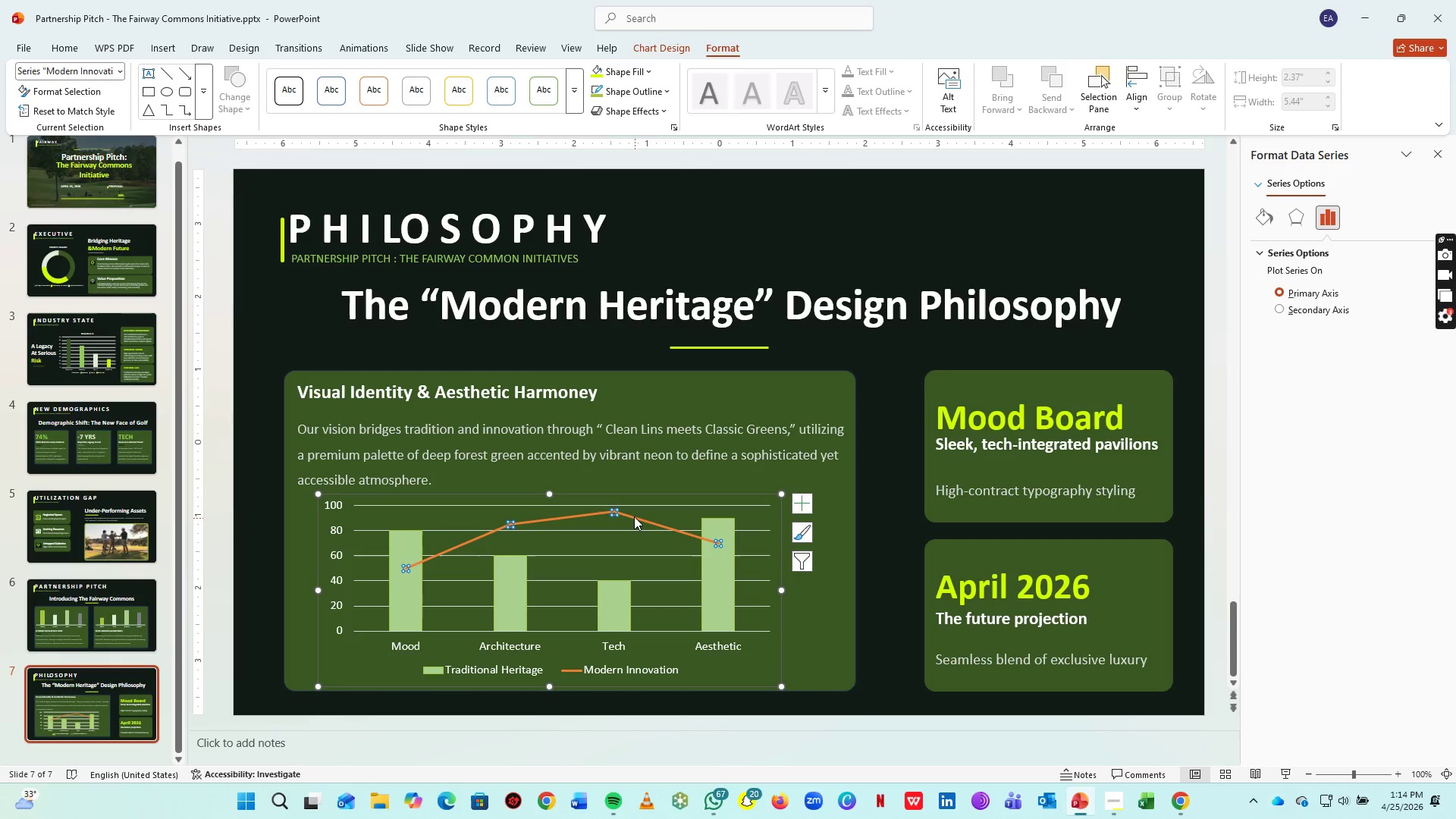 
left_click([634, 516])
 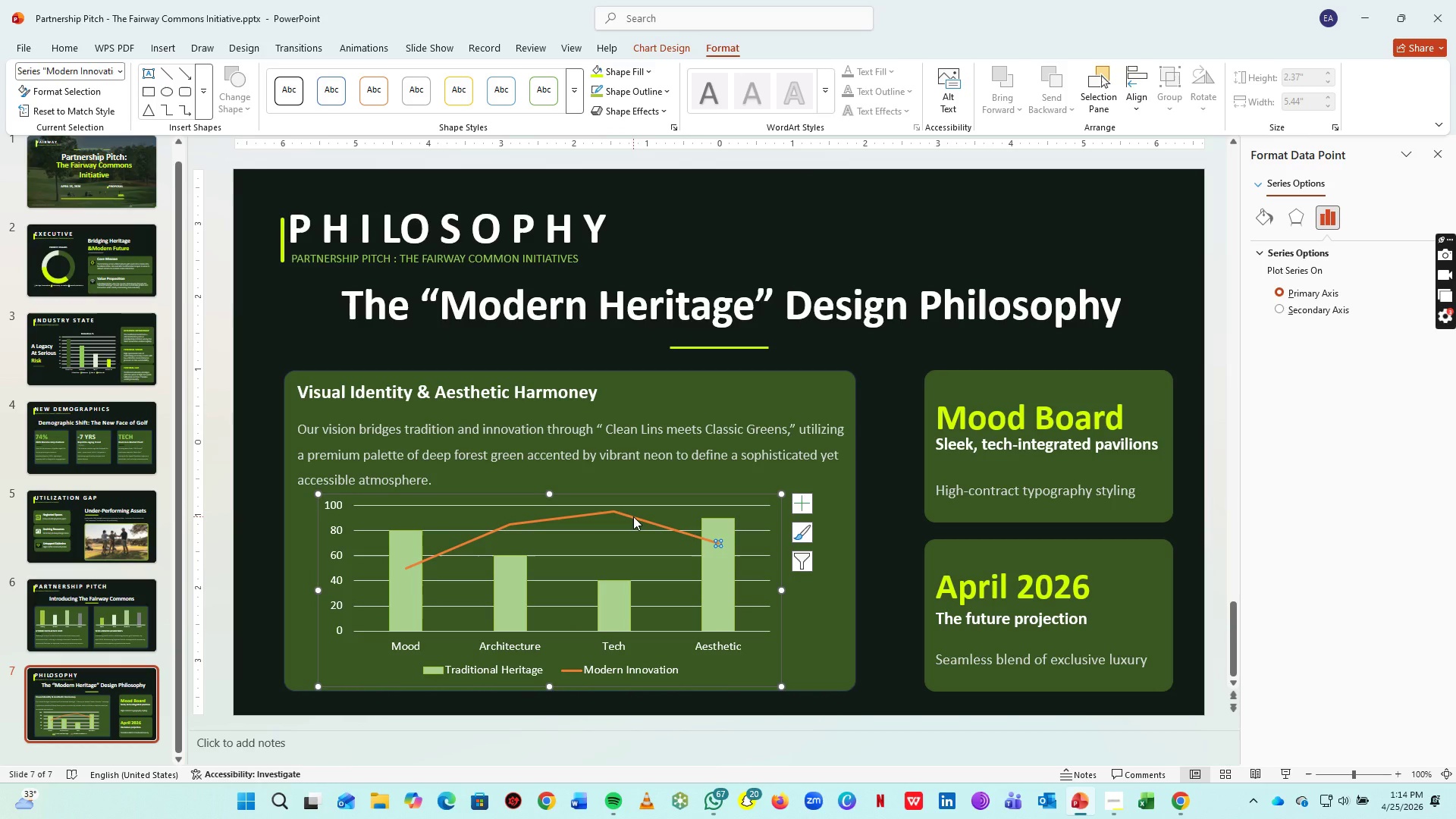 
left_click([633, 516])
 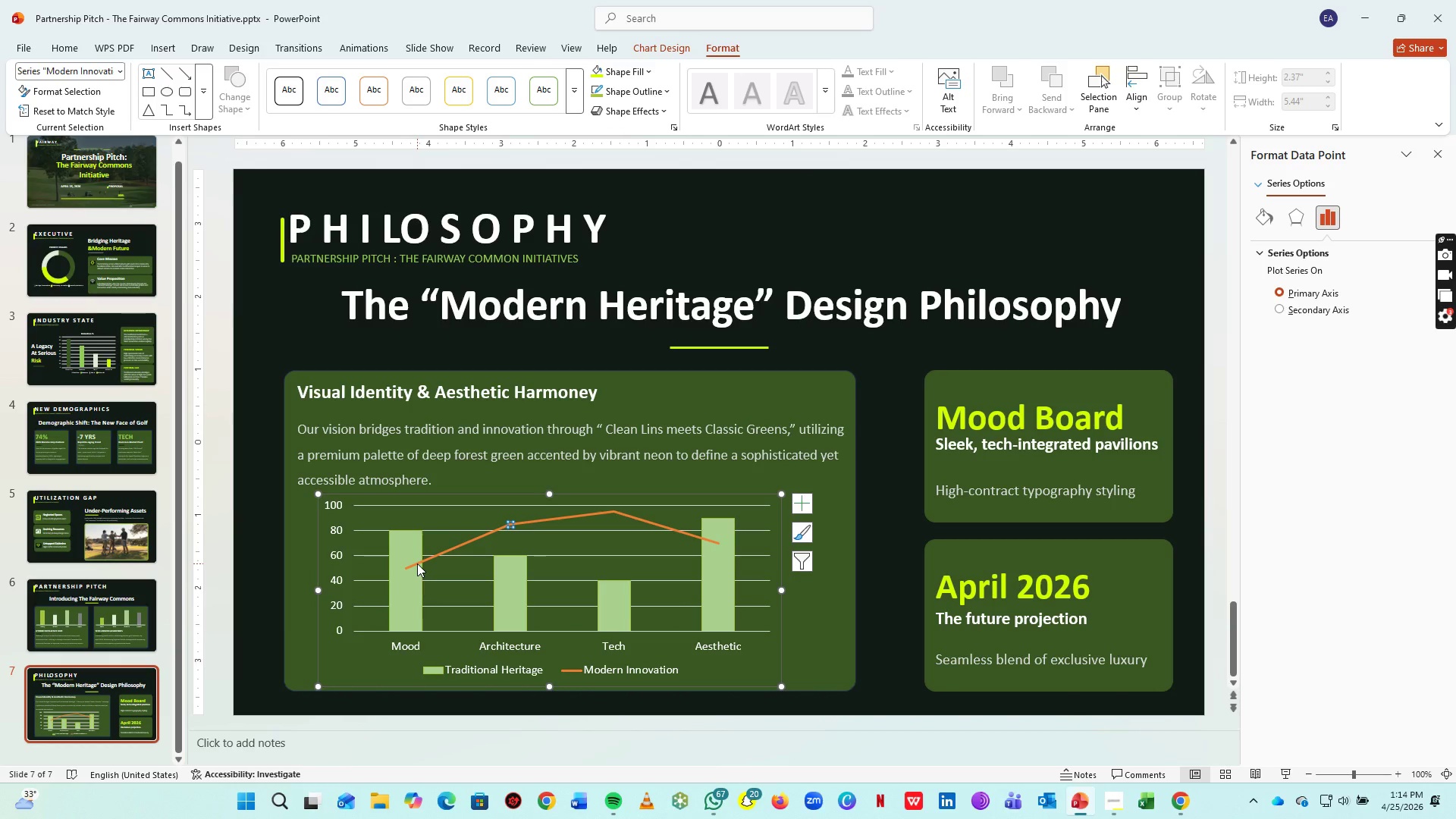 
double_click([416, 563])
 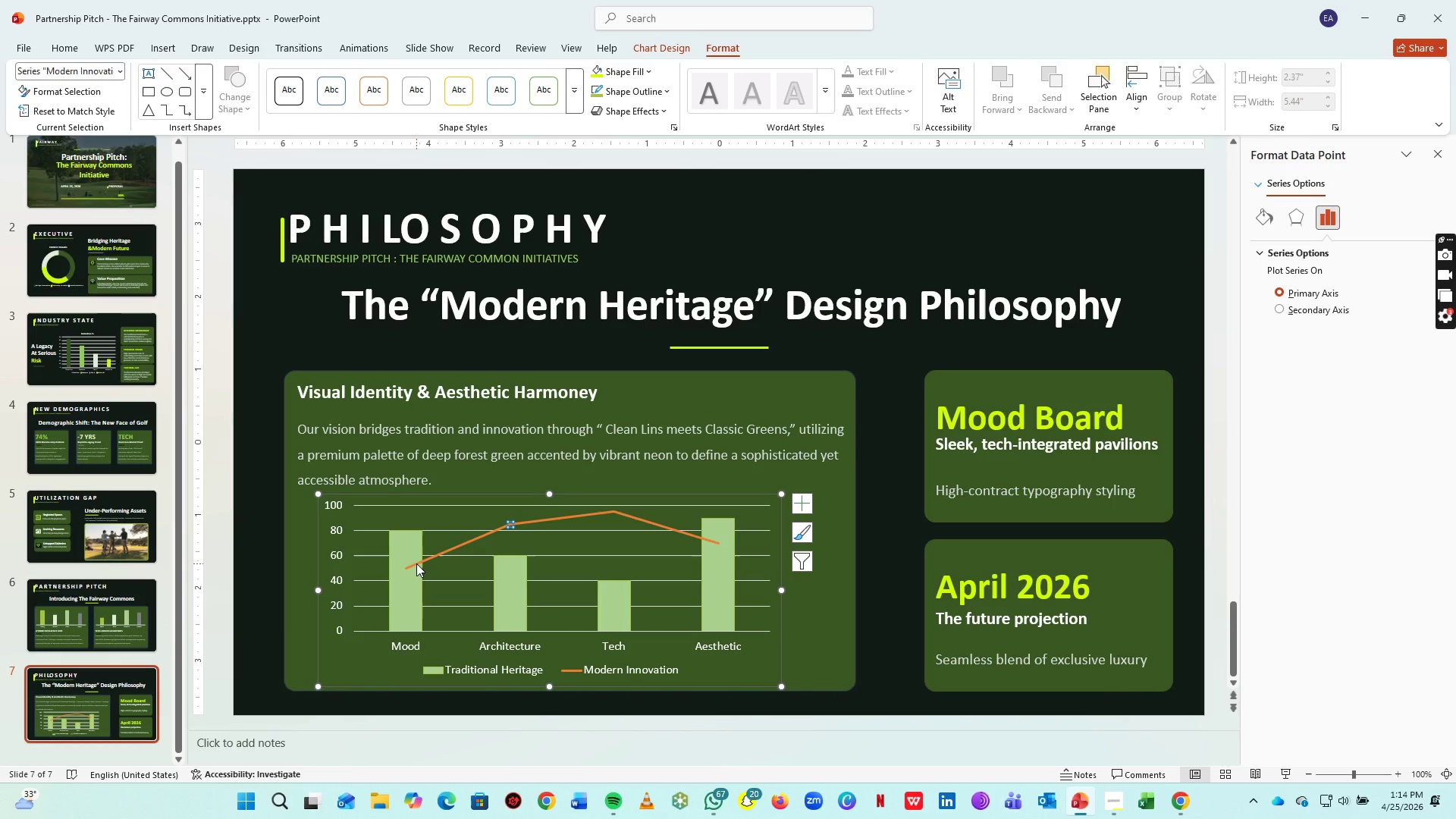 
triple_click([416, 563])
 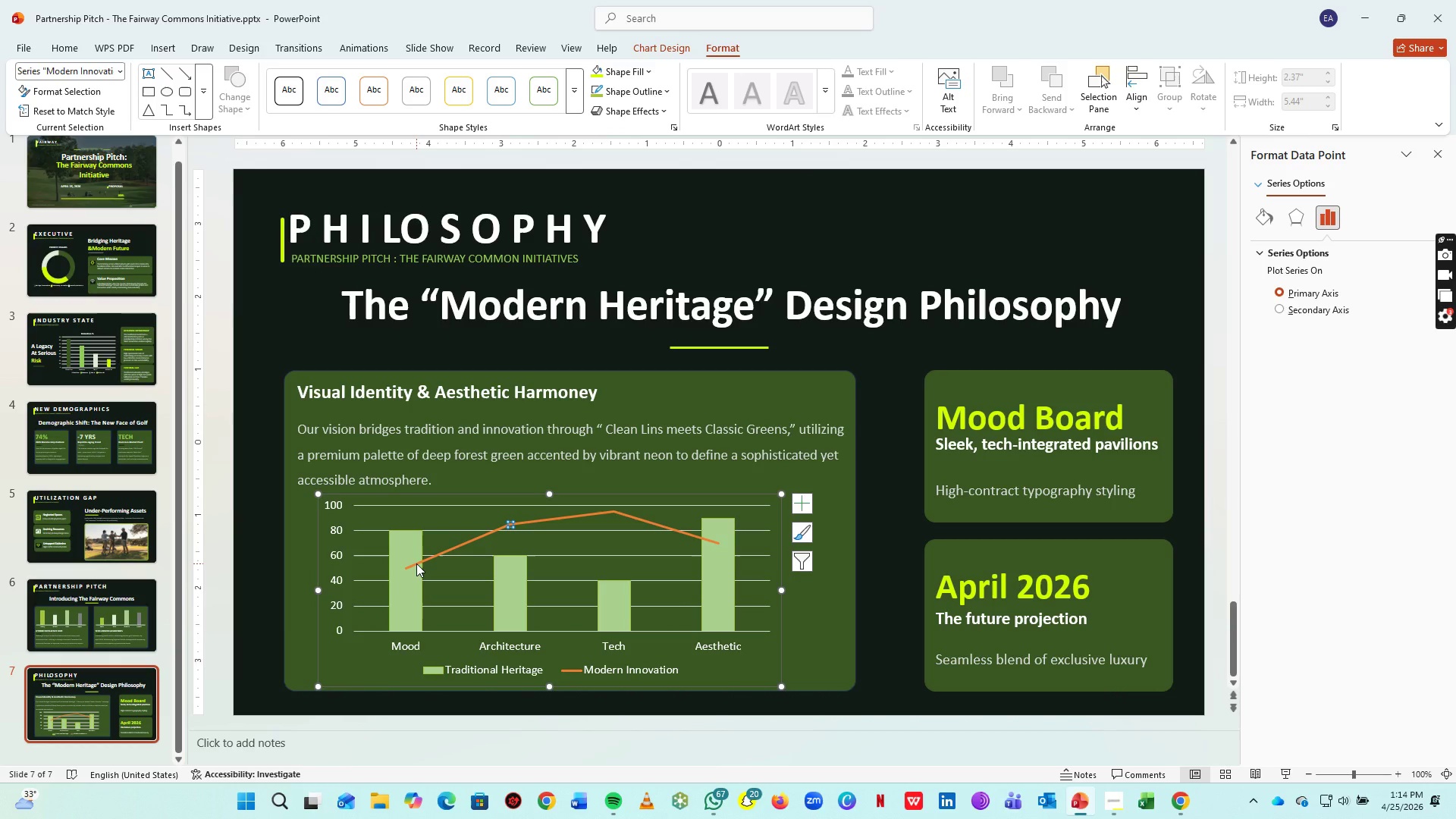 
triple_click([416, 563])
 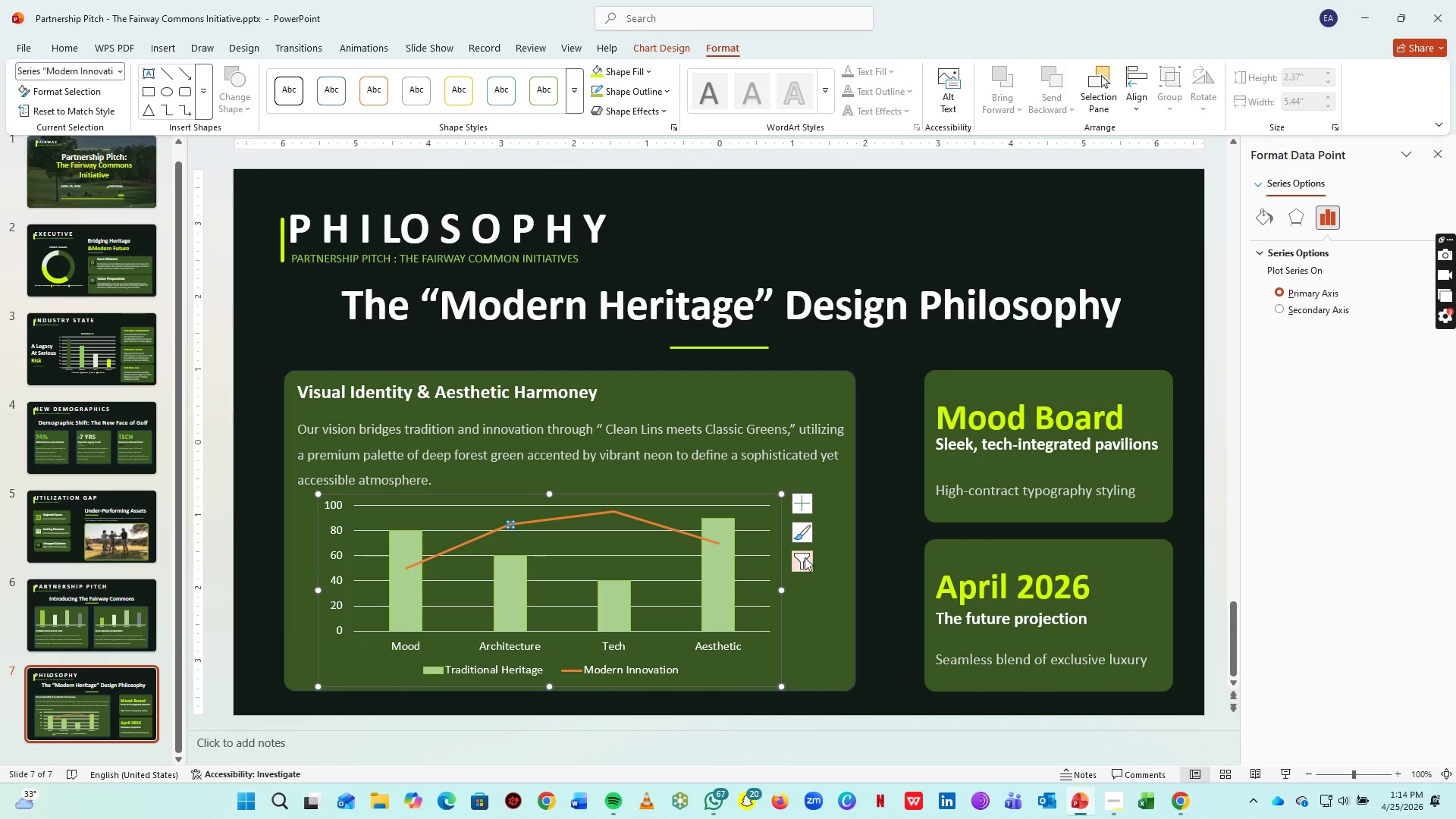 
left_click([802, 539])
 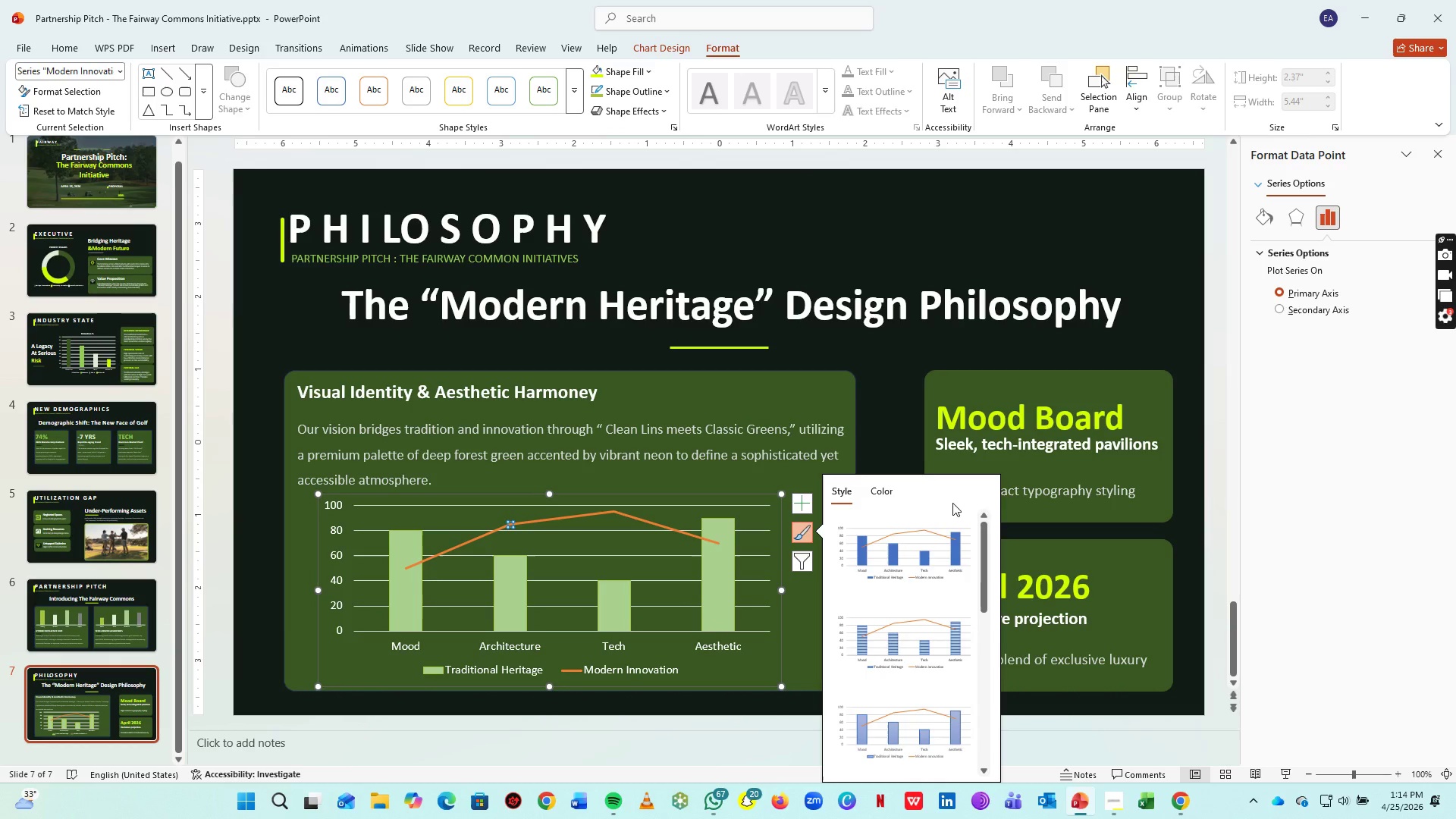 
left_click([894, 442])
 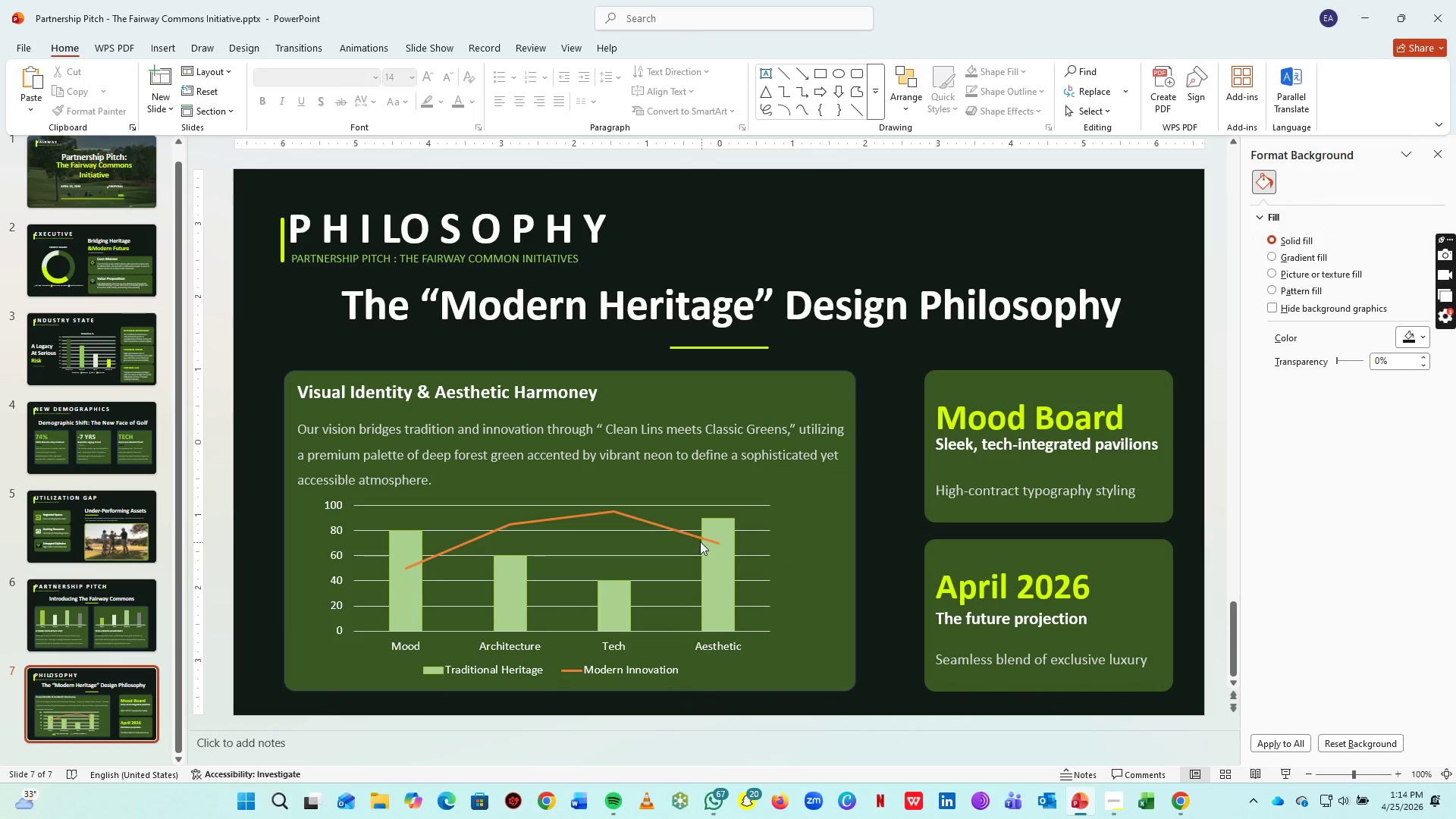 
left_click([700, 537])
 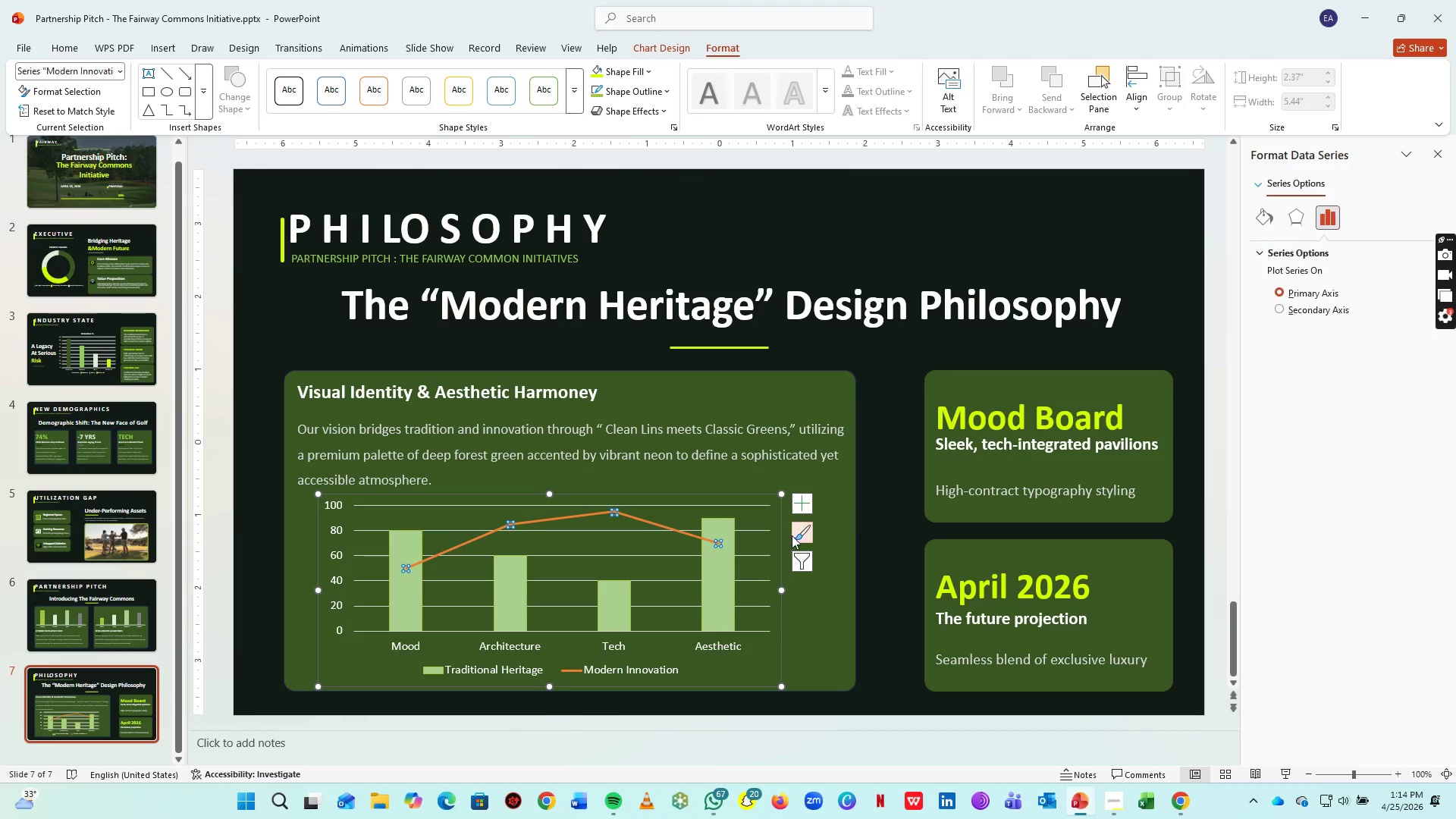 
left_click([792, 535])
 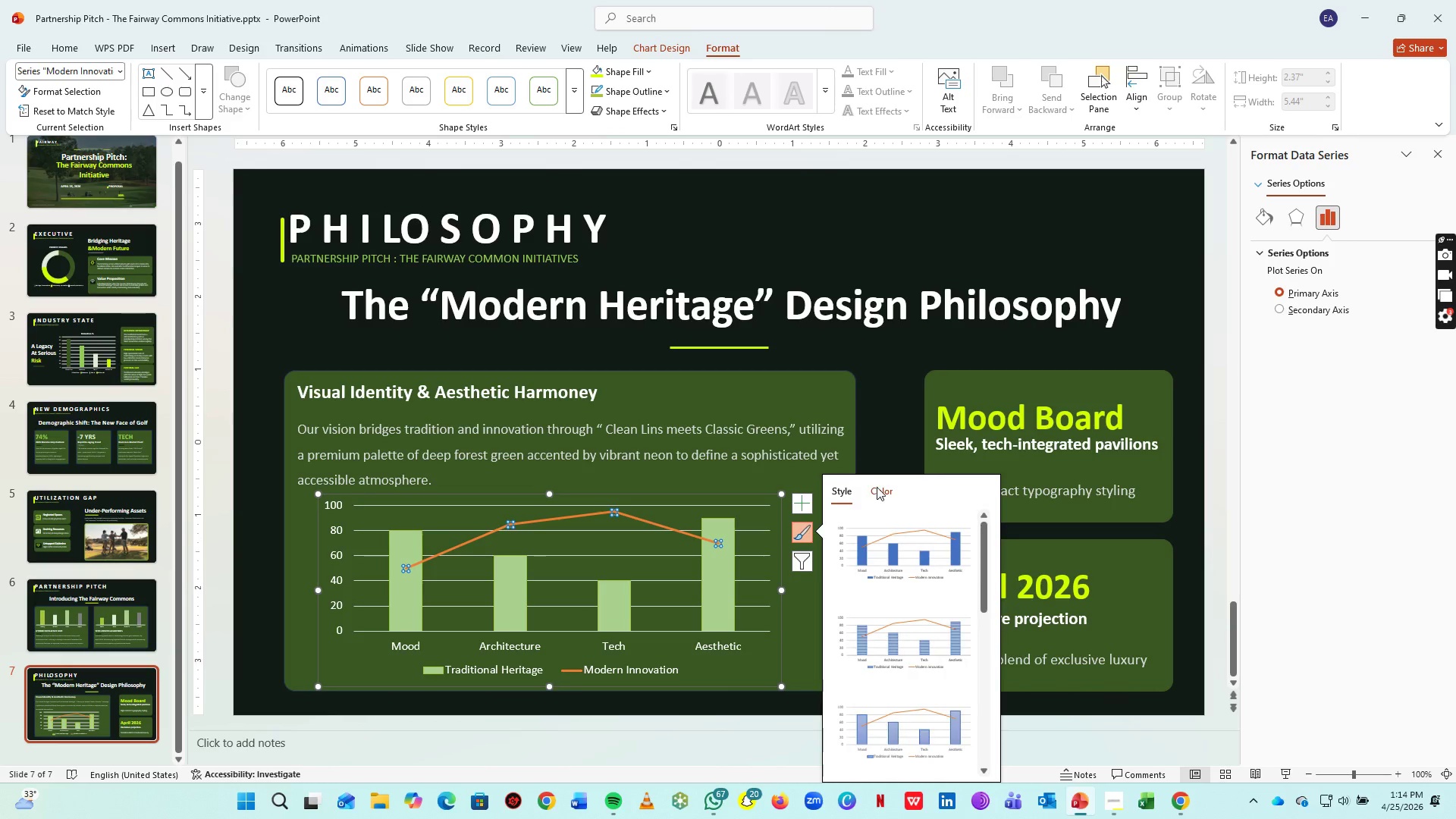 
left_click([877, 487])
 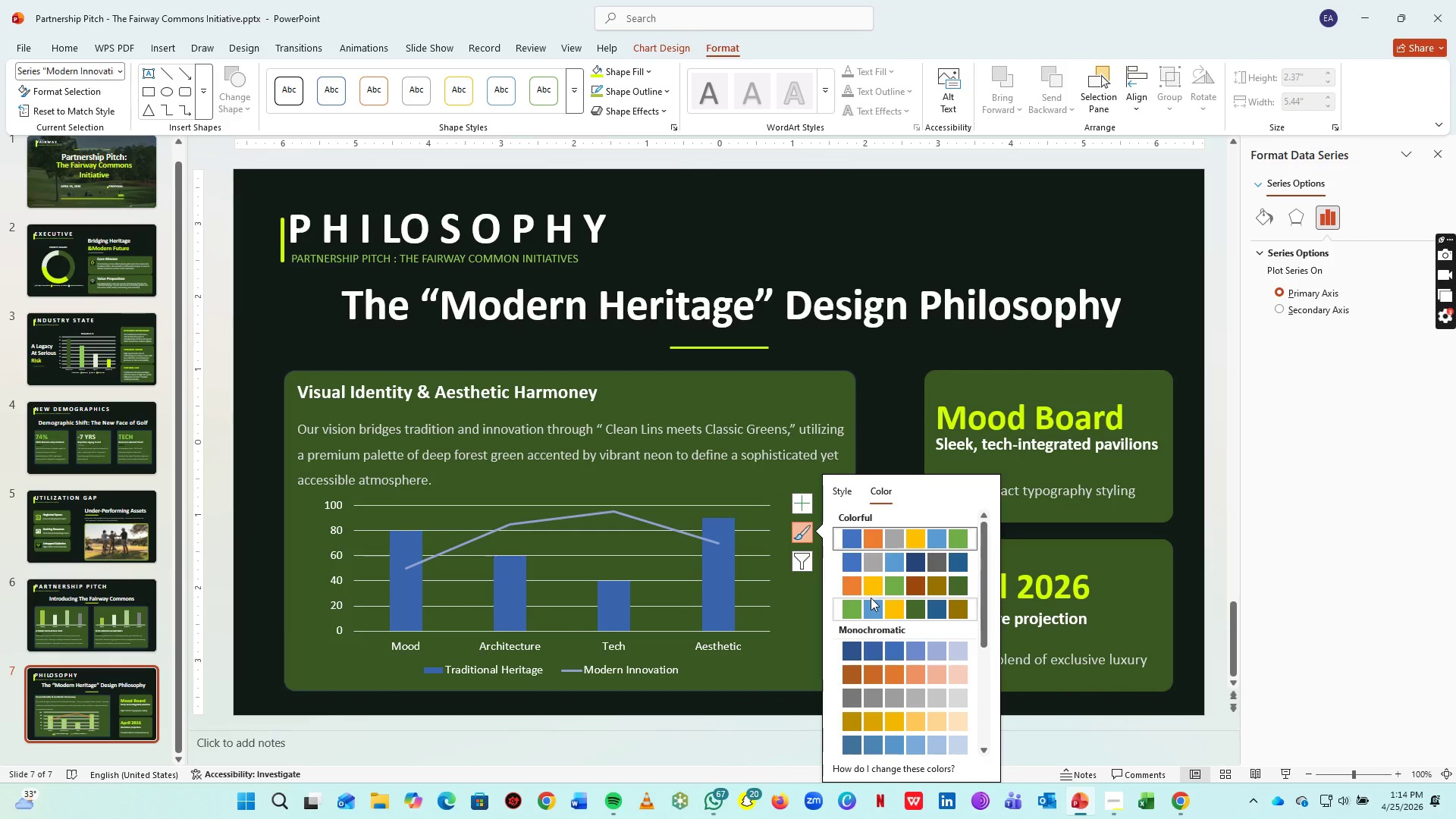 
left_click([886, 420])
 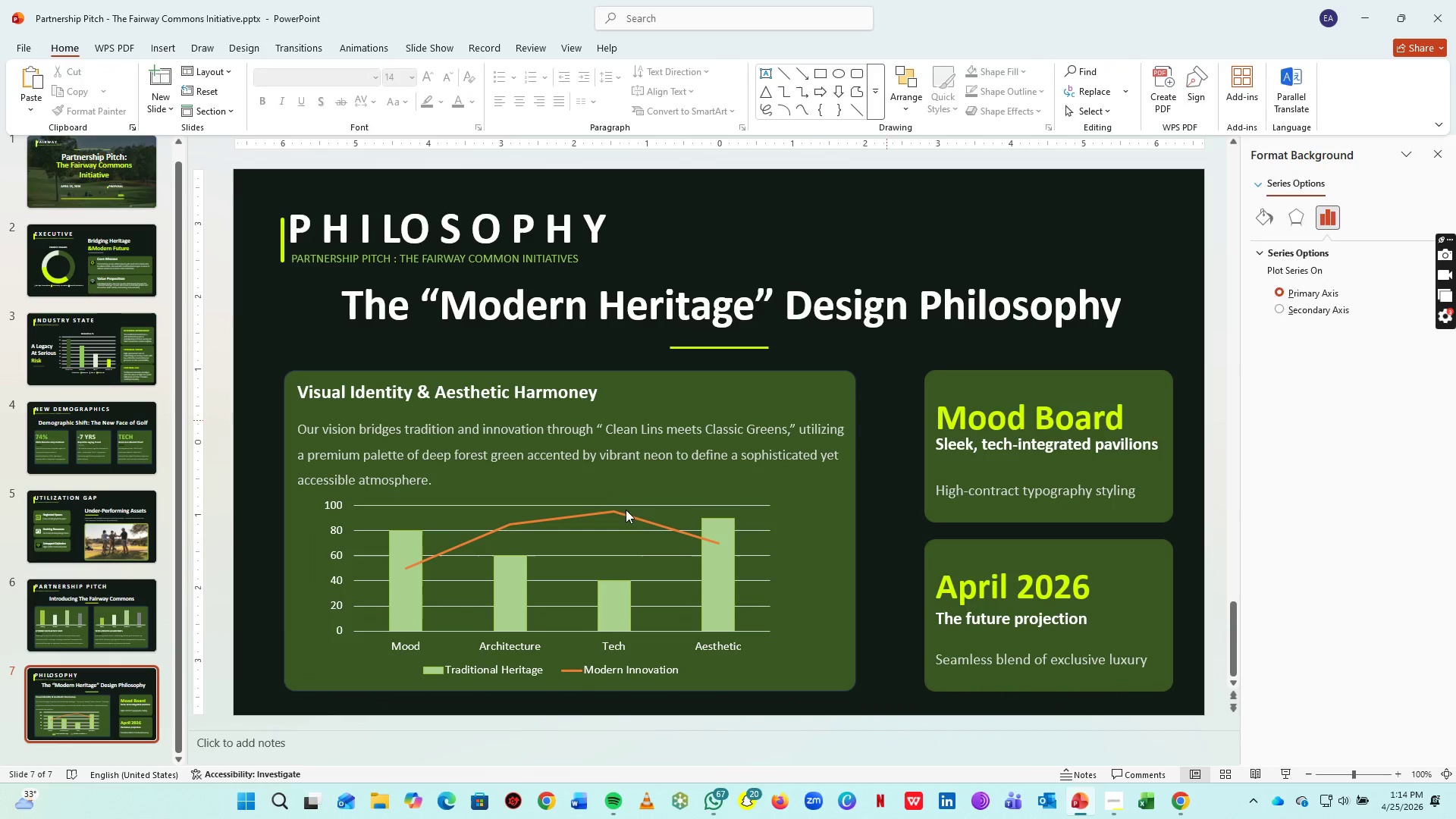 
hold_key(key=ControlLeft, duration=0.75)
 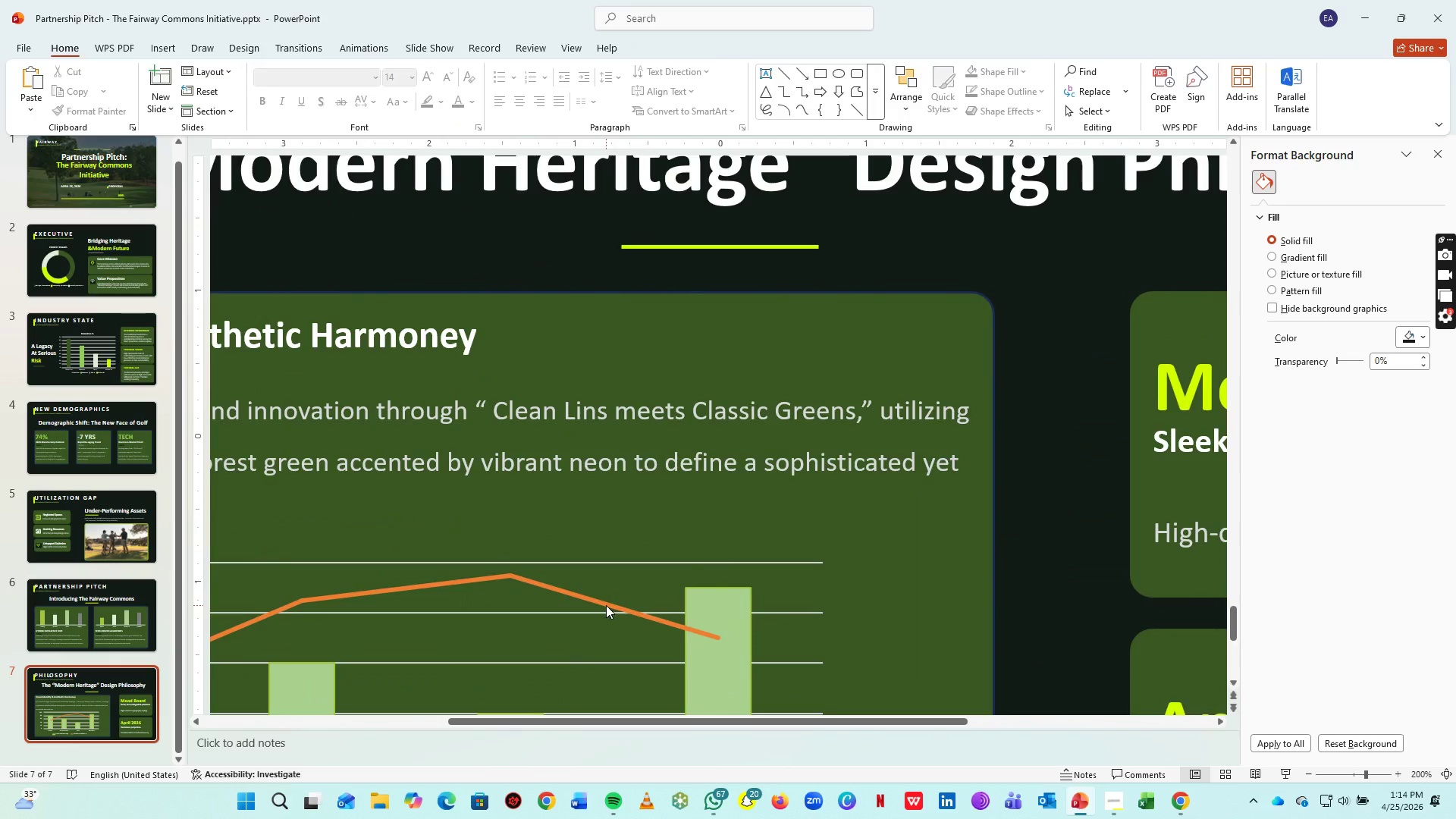 
key(Control+ControlLeft)
 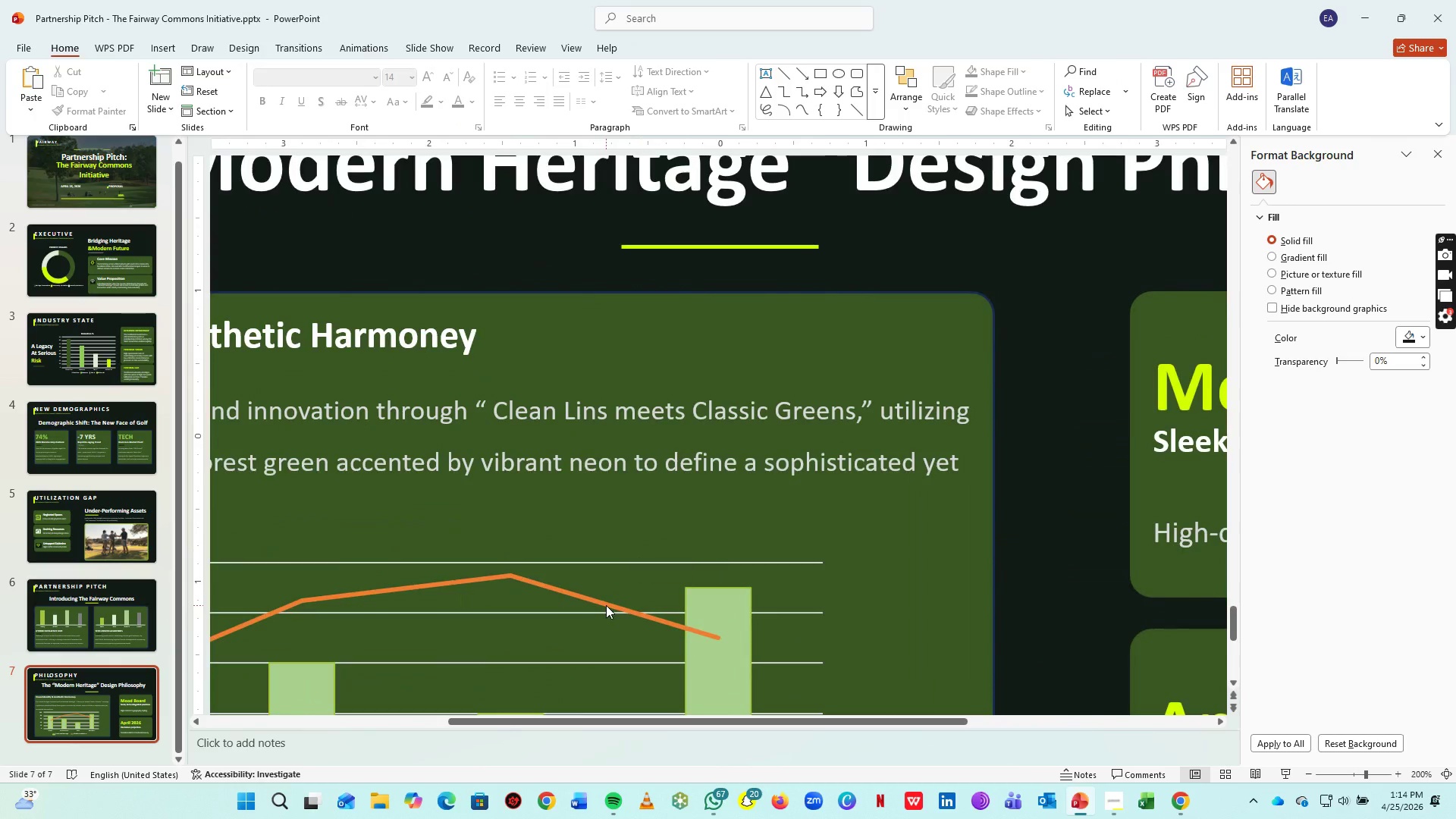 
scroll: coordinate [640, 544], scroll_direction: up, amount: 4.0
 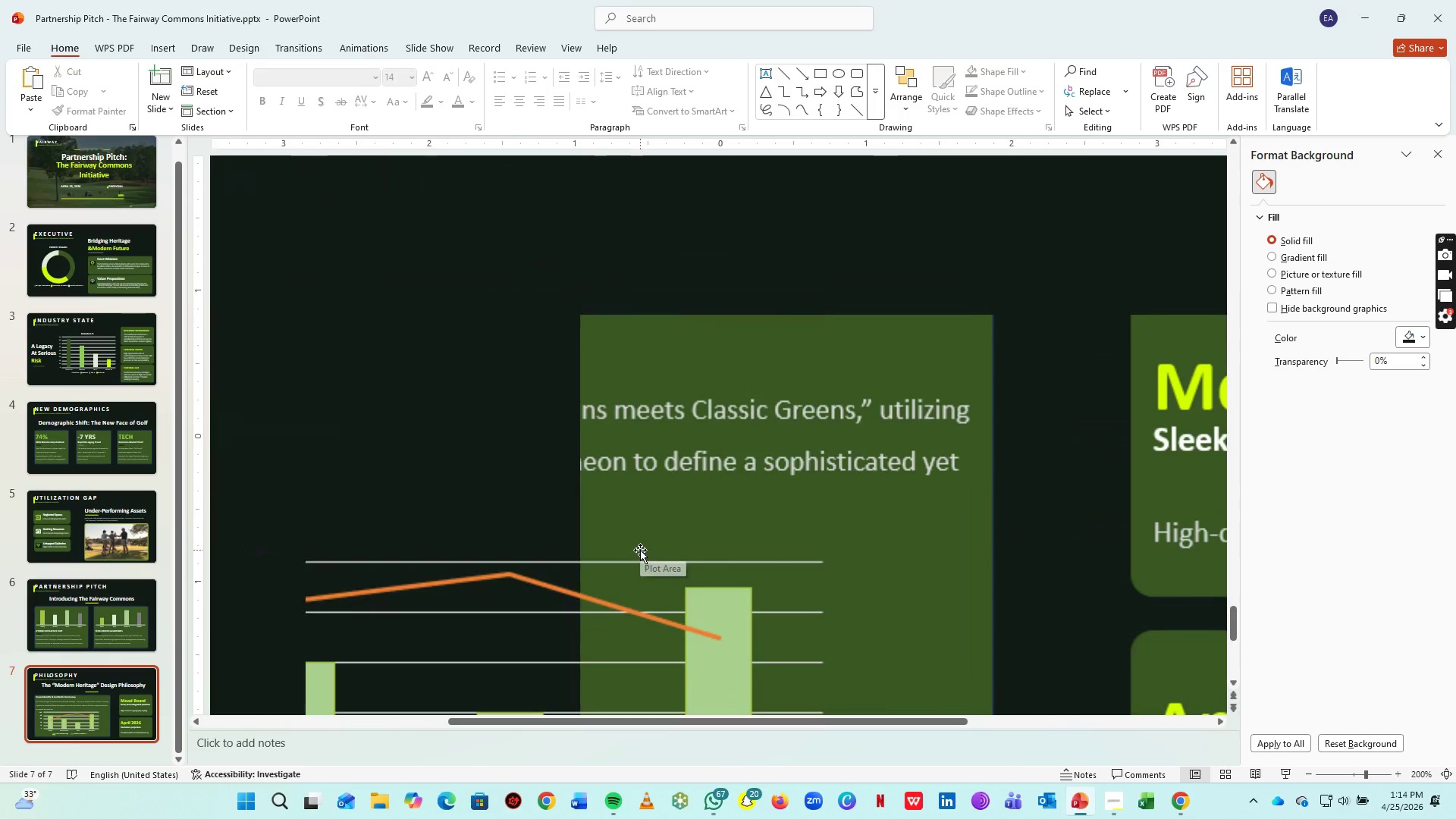 
left_click([606, 605])
 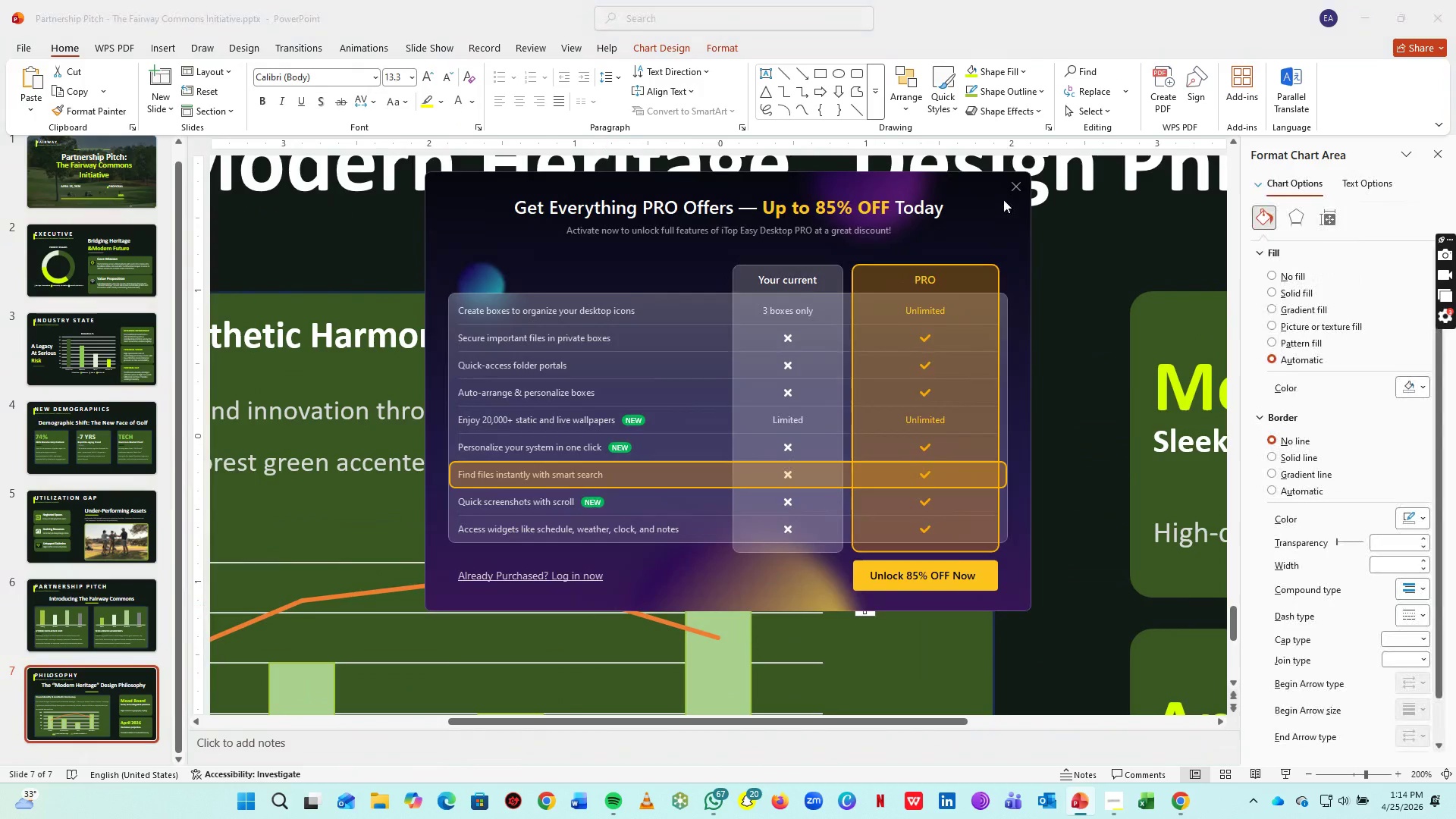 
left_click([1012, 189])
 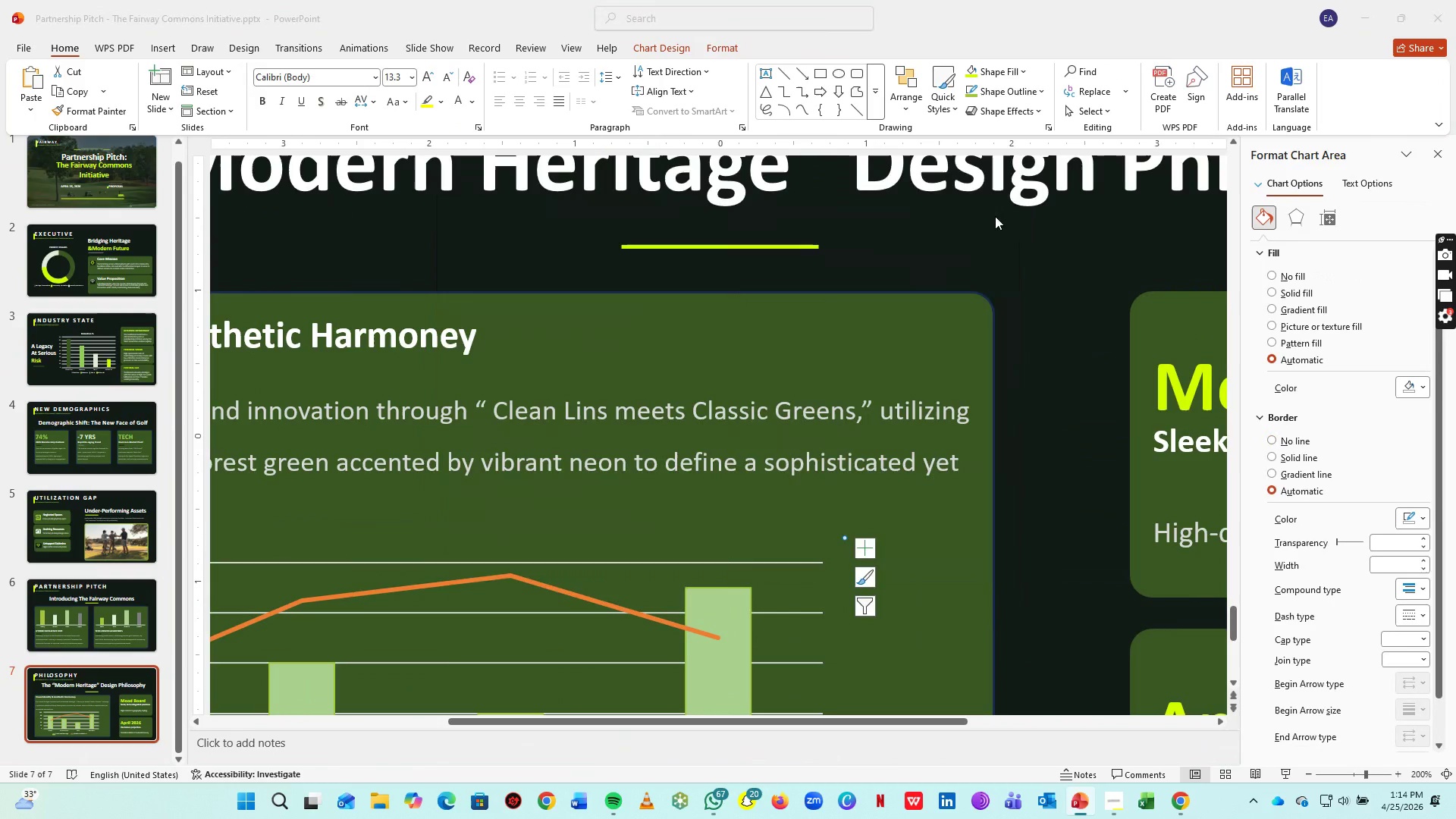 
hold_key(key=ControlLeft, duration=0.61)
scroll: coordinate [742, 559], scroll_direction: down, amount: 3.0
 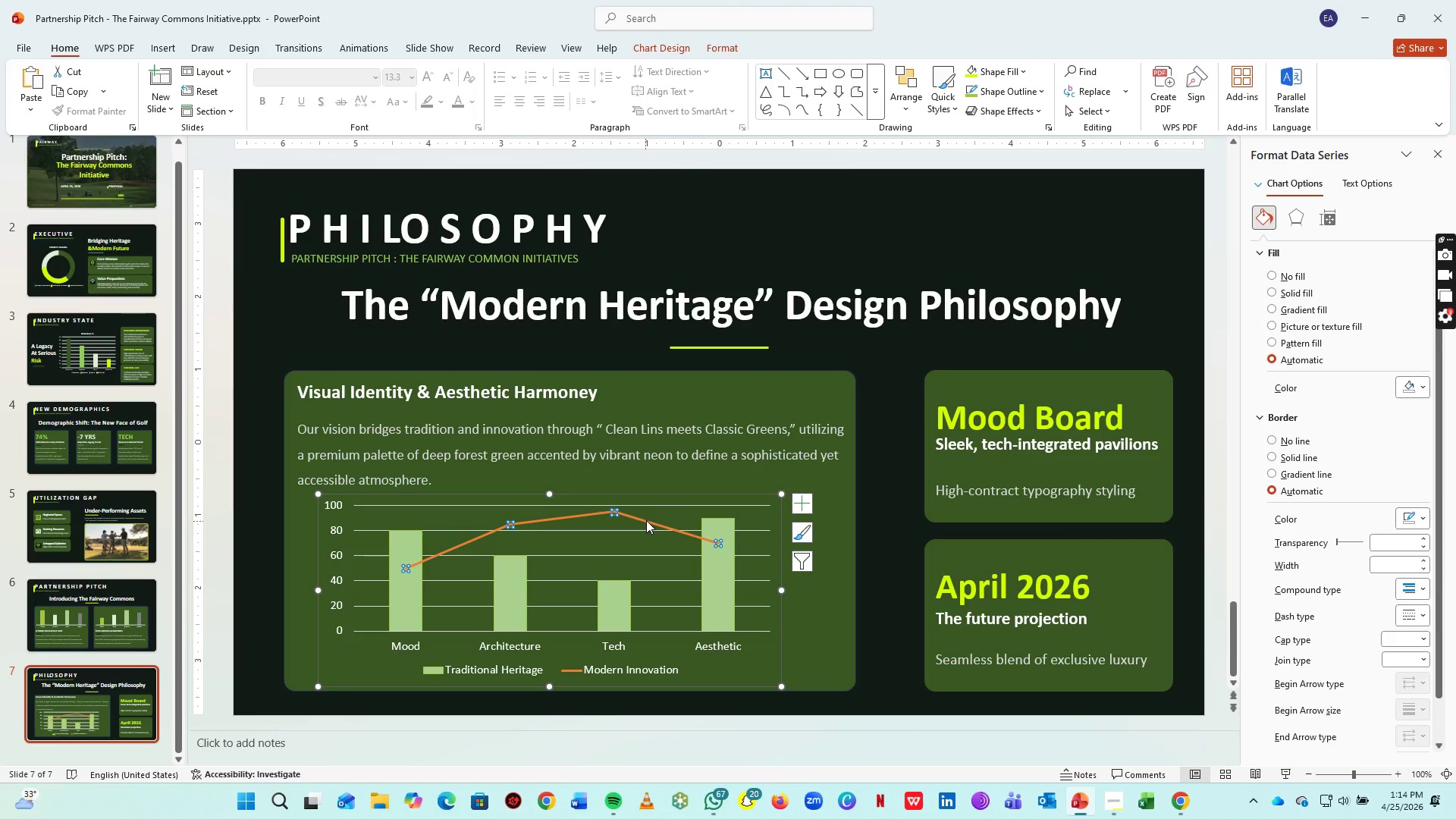 
hold_key(key=ControlLeft, duration=1.44)
scroll: coordinate [592, 507], scroll_direction: up, amount: 6.0
 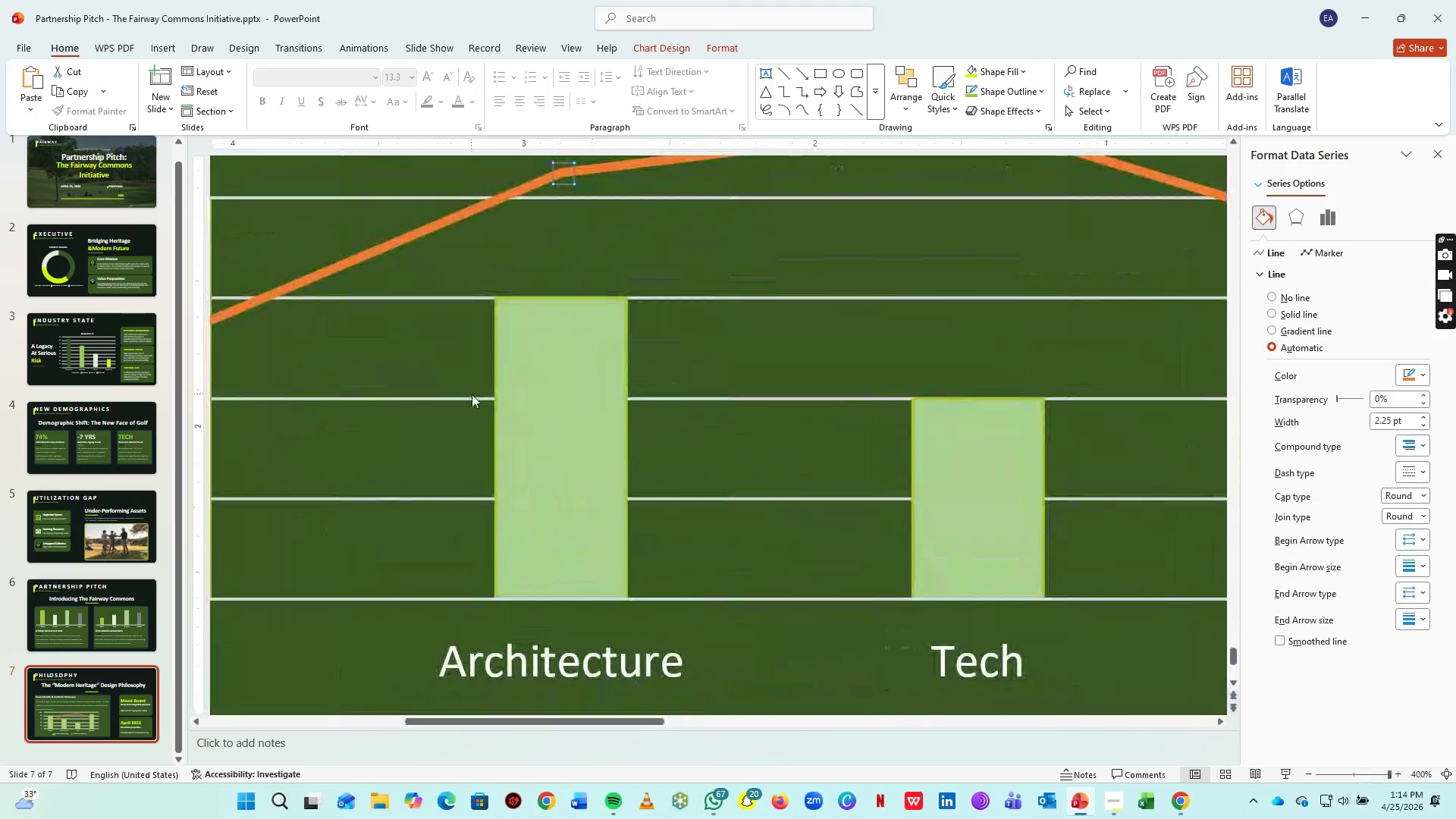 
hold_key(key=ControlLeft, duration=0.45)
scroll: coordinate [475, 400], scroll_direction: down, amount: 2.0
 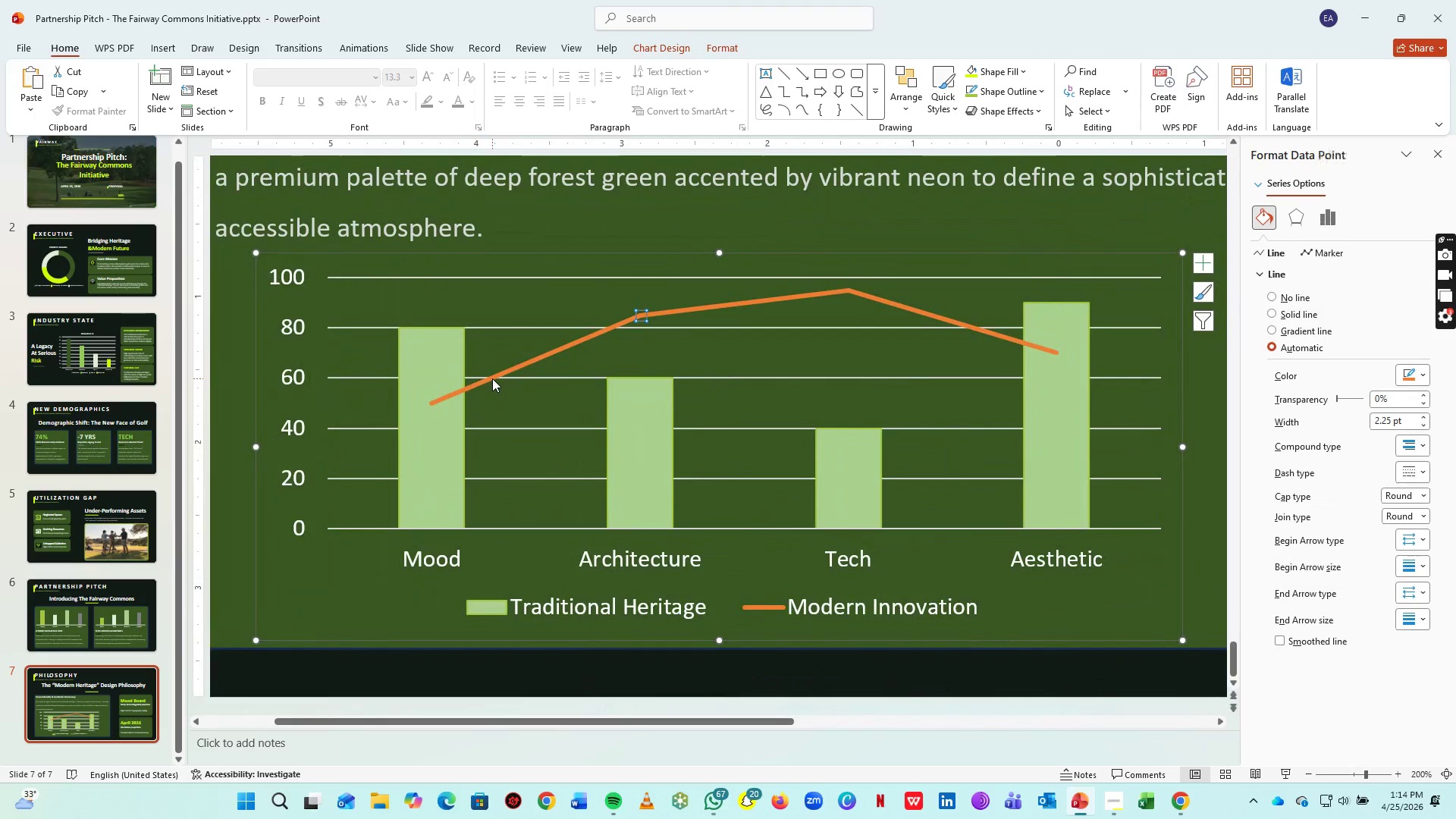 
double_click([492, 378])
 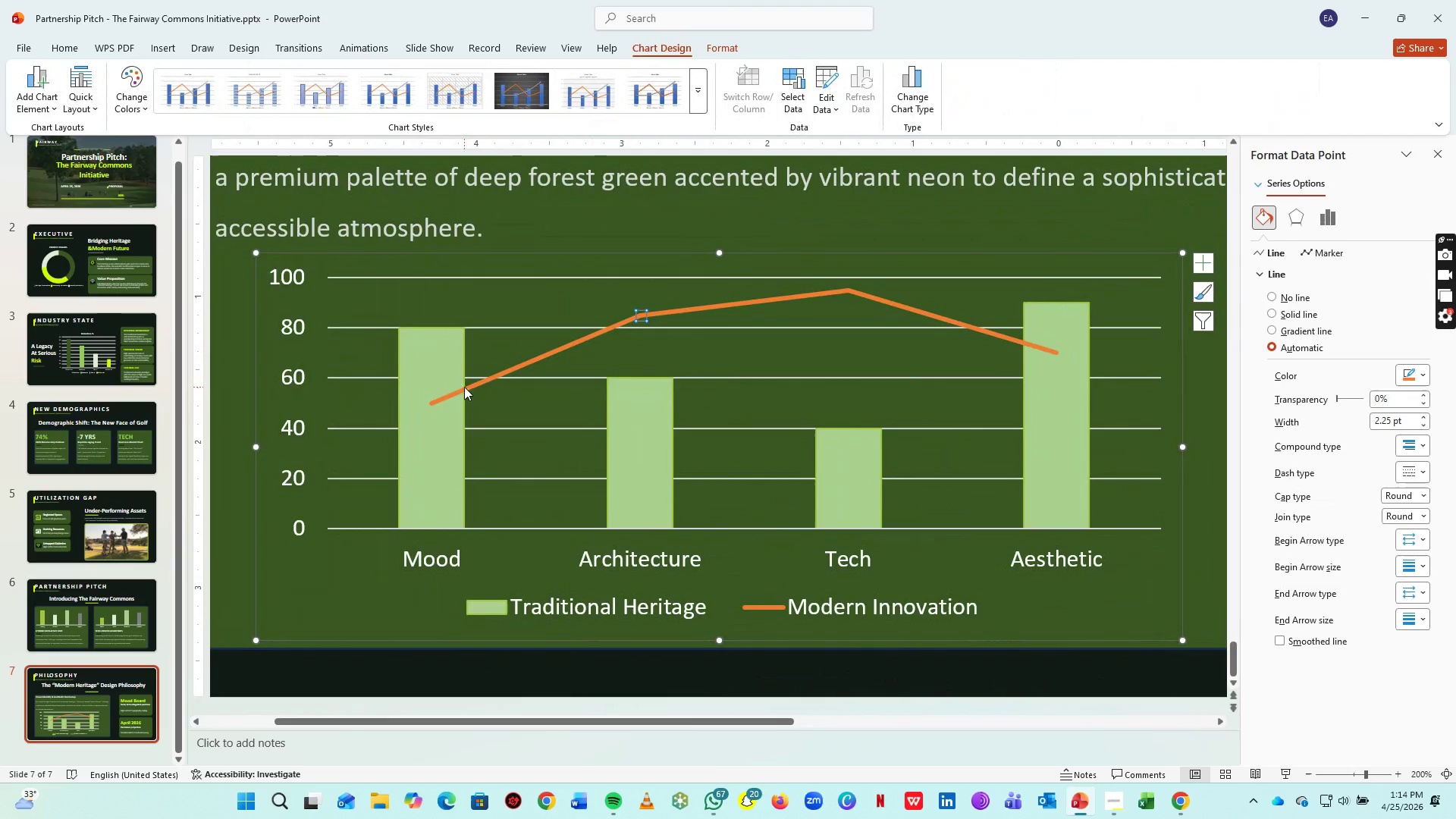 
double_click([463, 387])
 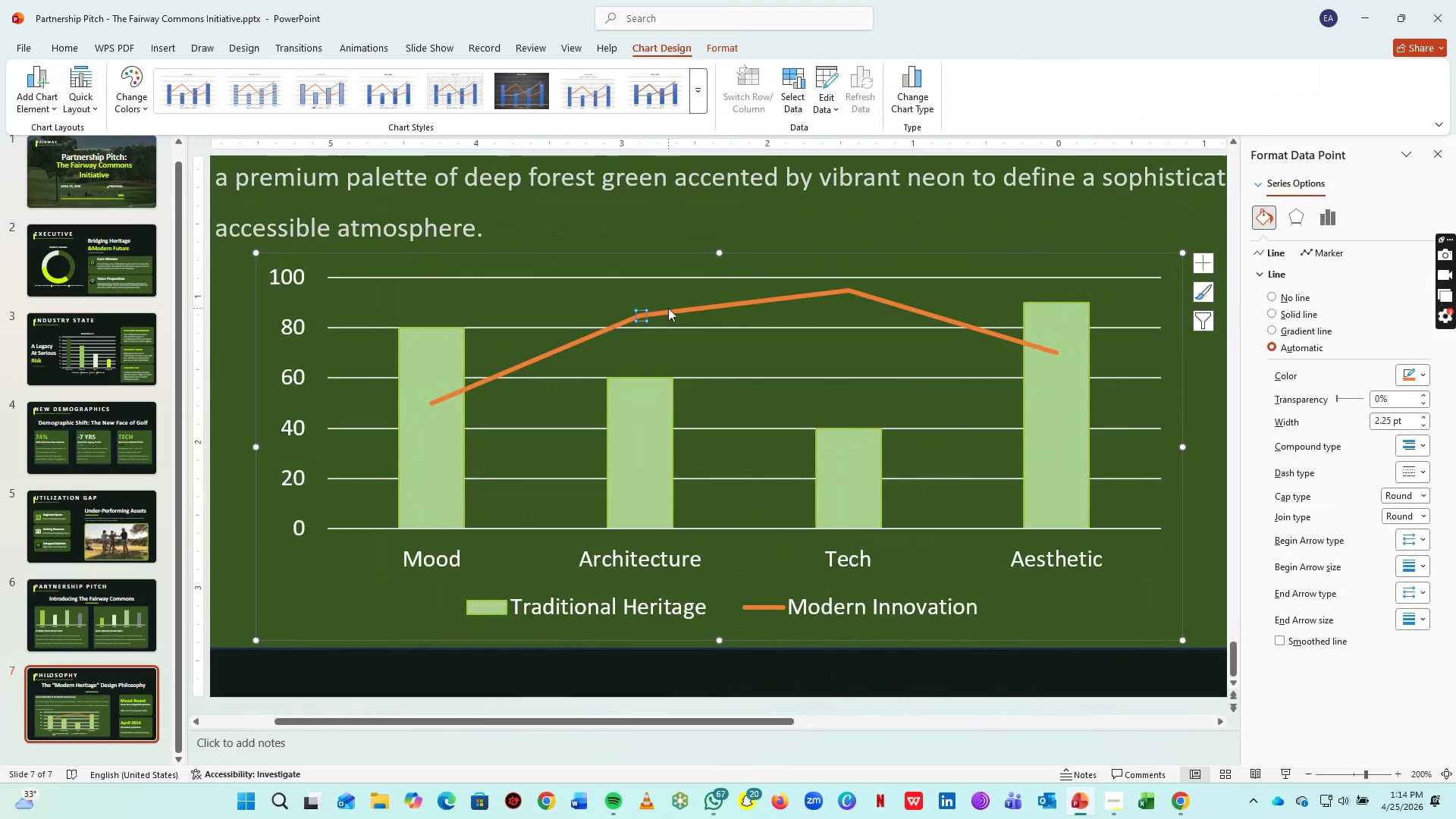 
left_click([668, 308])
 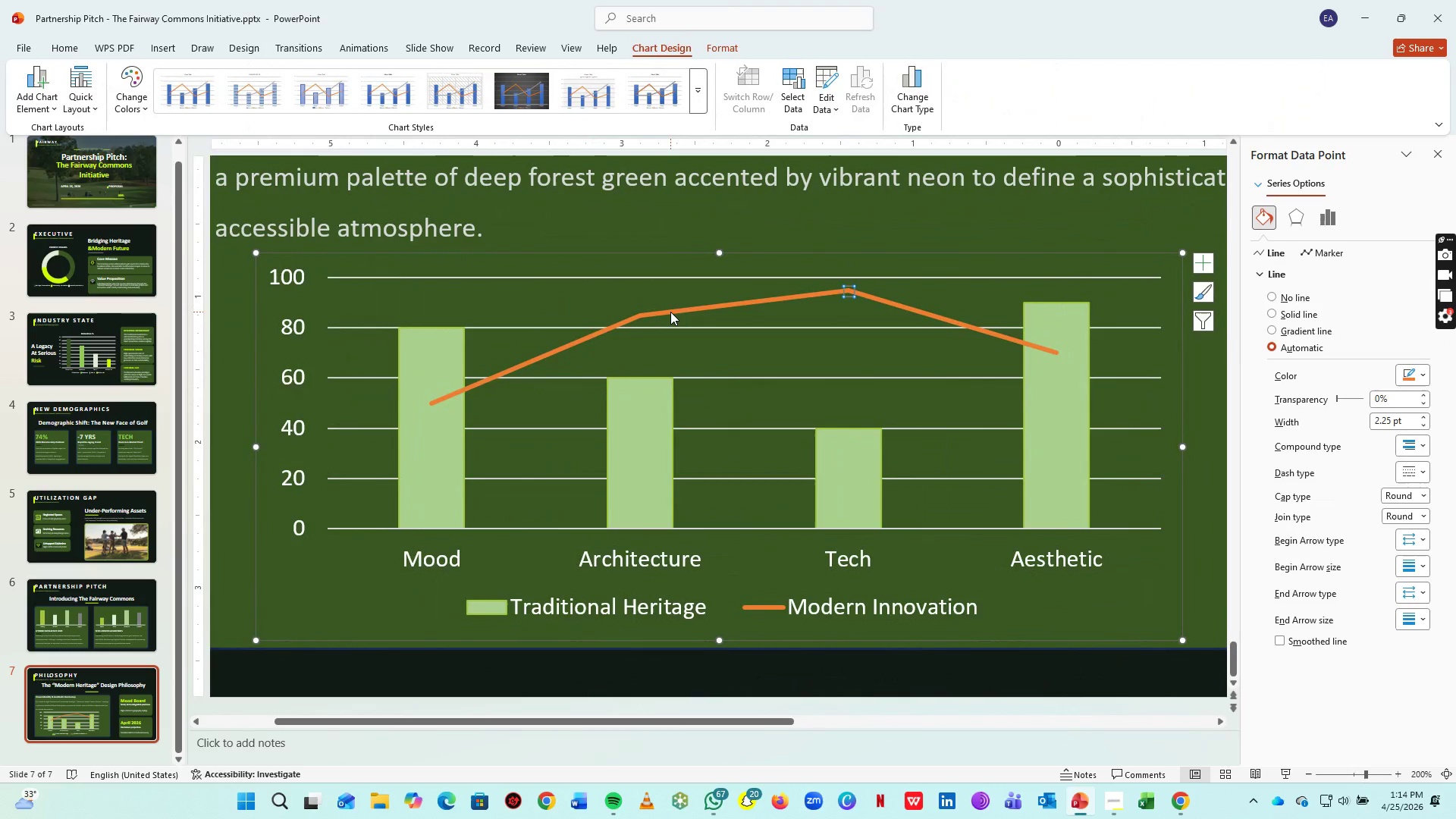 
left_click([670, 312])
 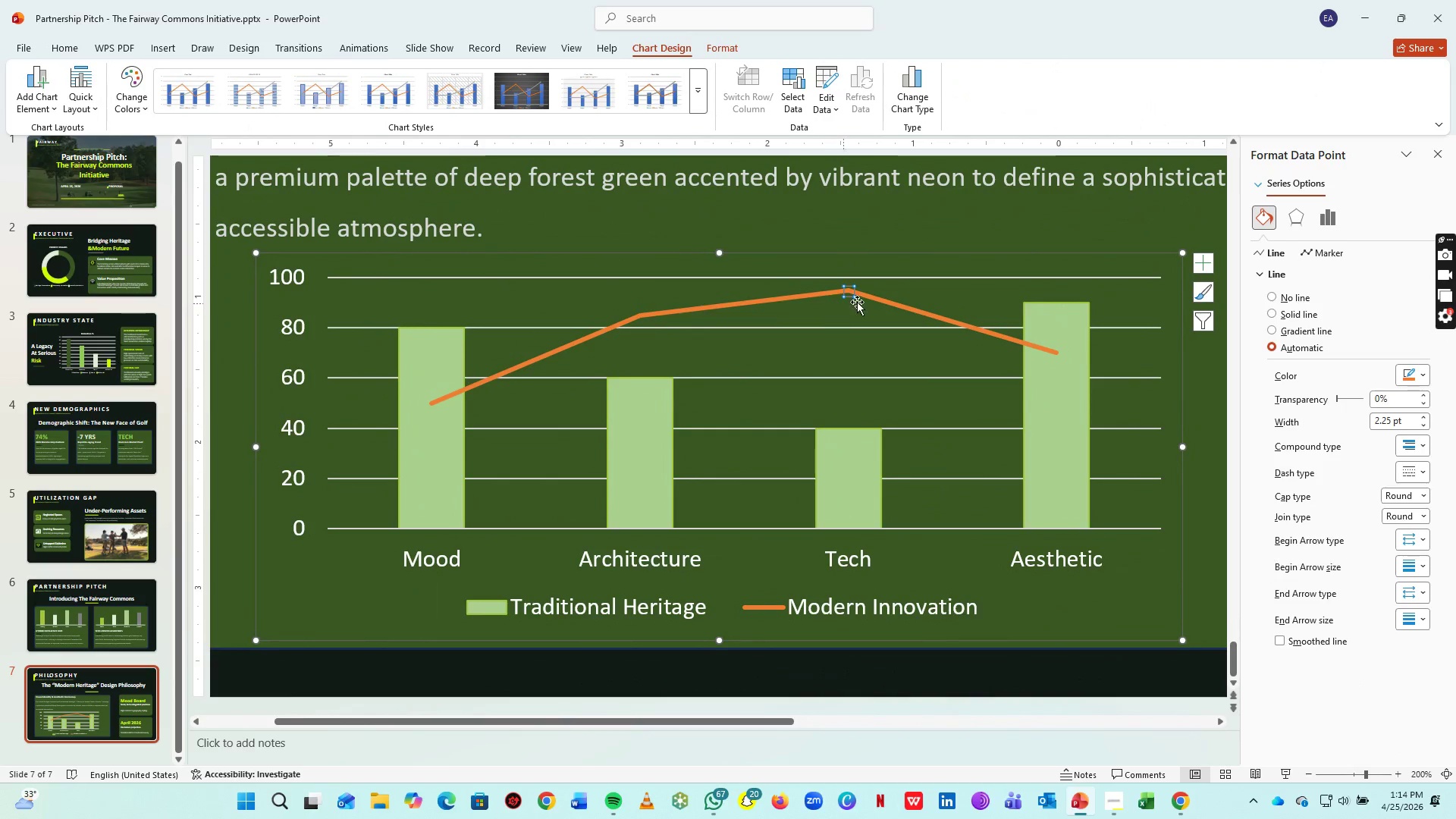 
left_click([872, 300])
 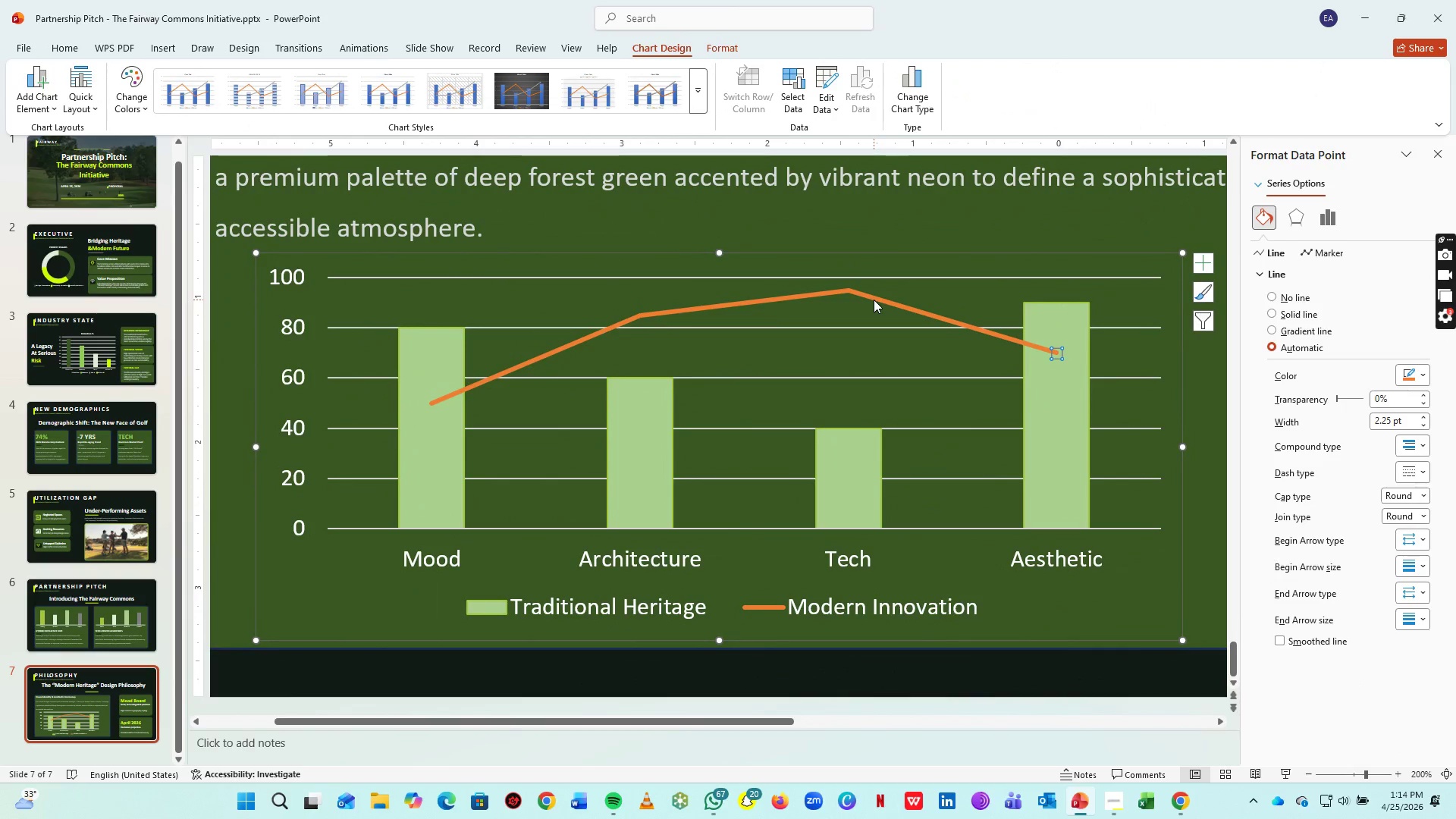 
double_click([874, 300])
 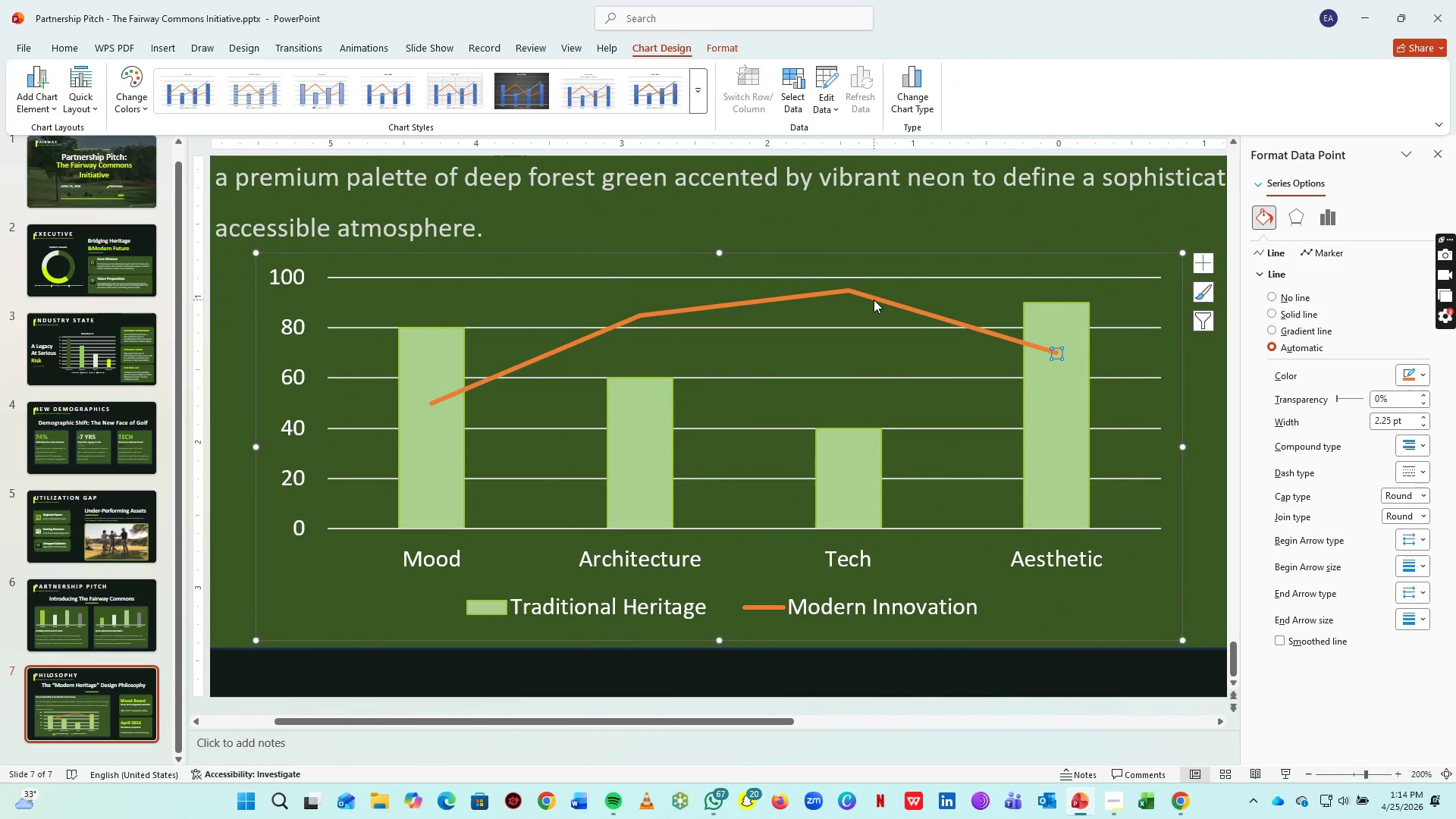 
triple_click([874, 300])
 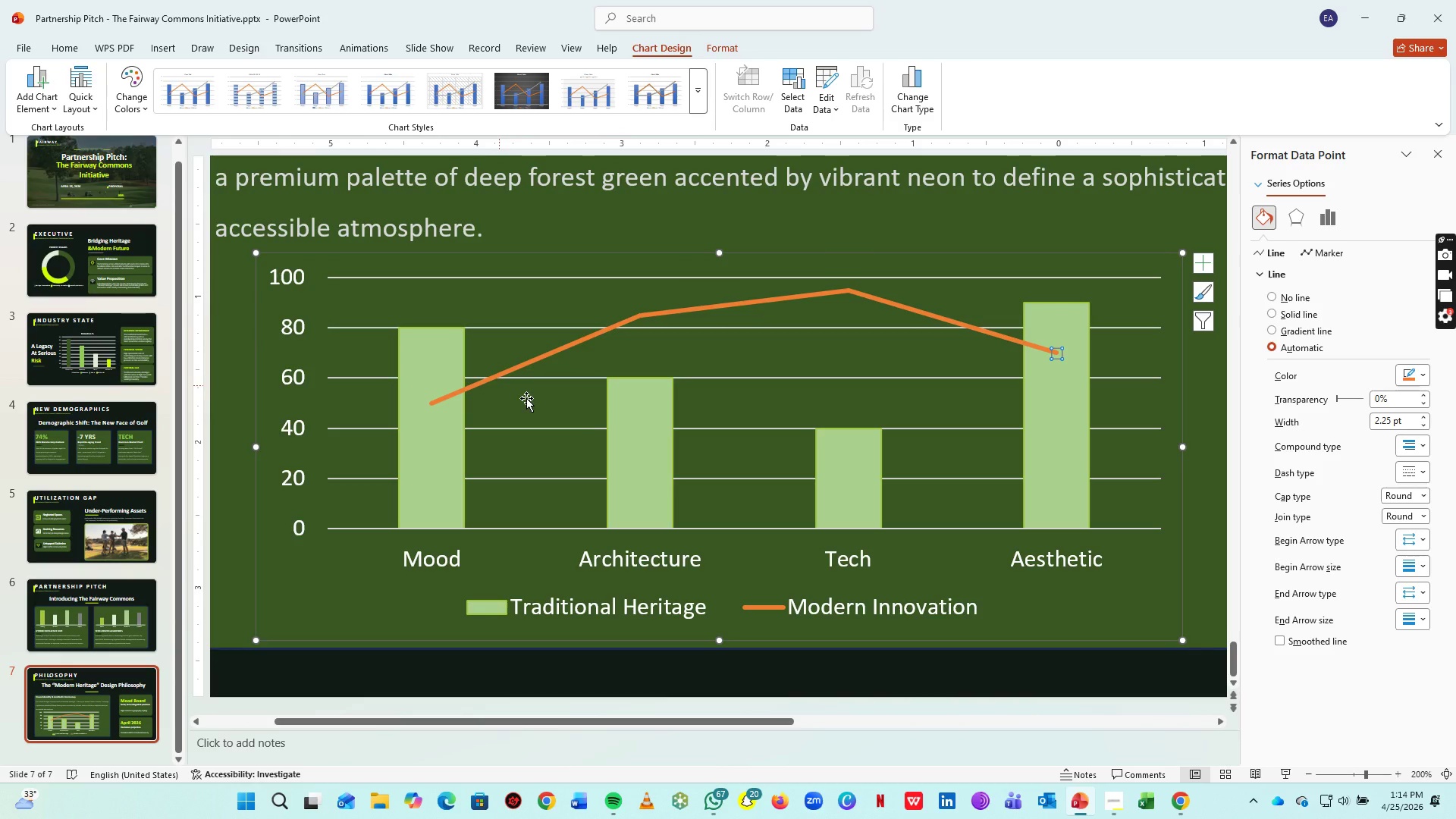 
left_click([642, 422])
 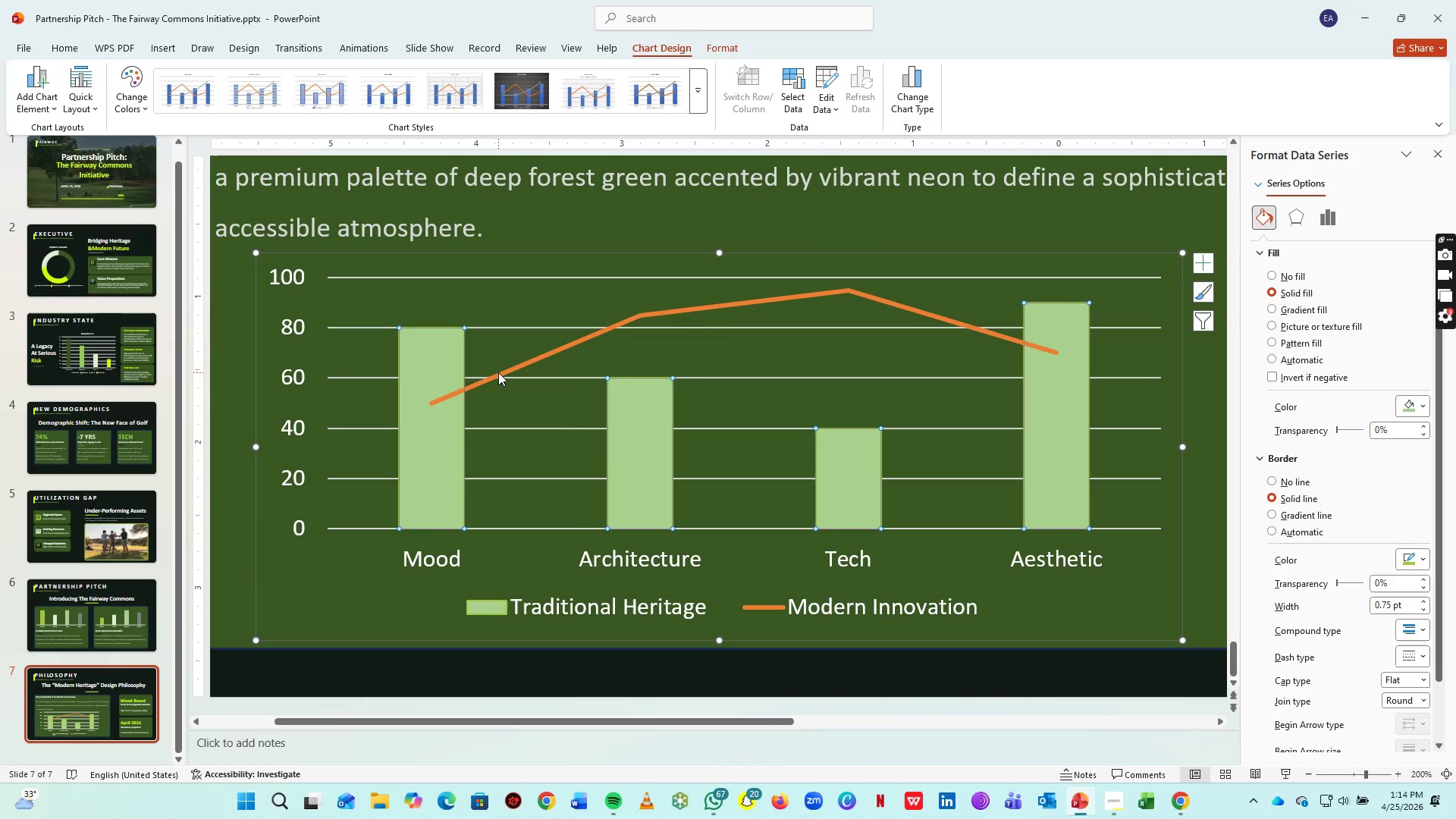 
left_click([498, 372])
 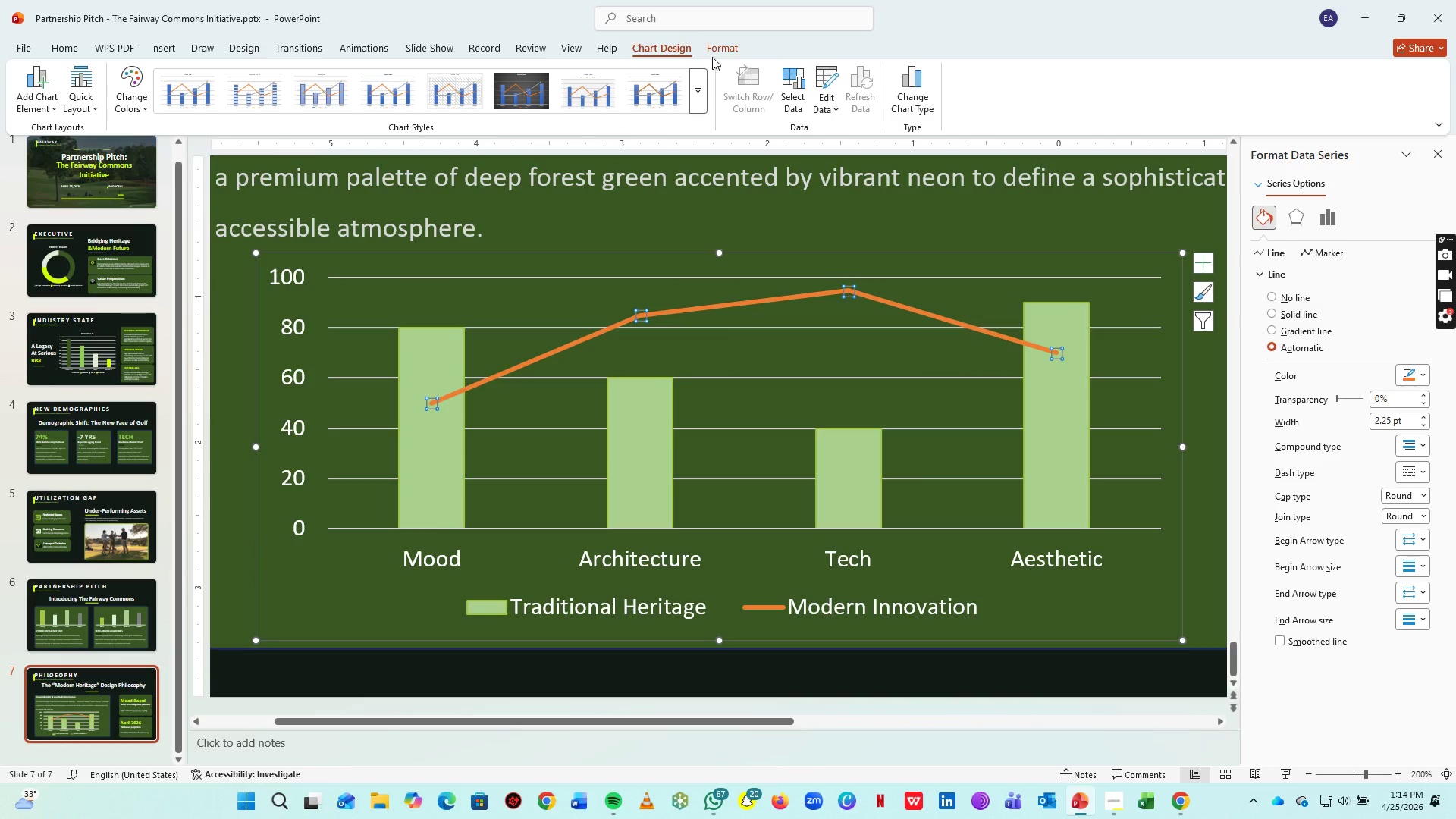 
left_click_drag(start_coordinate=[723, 54], to_coordinate=[631, 77])
 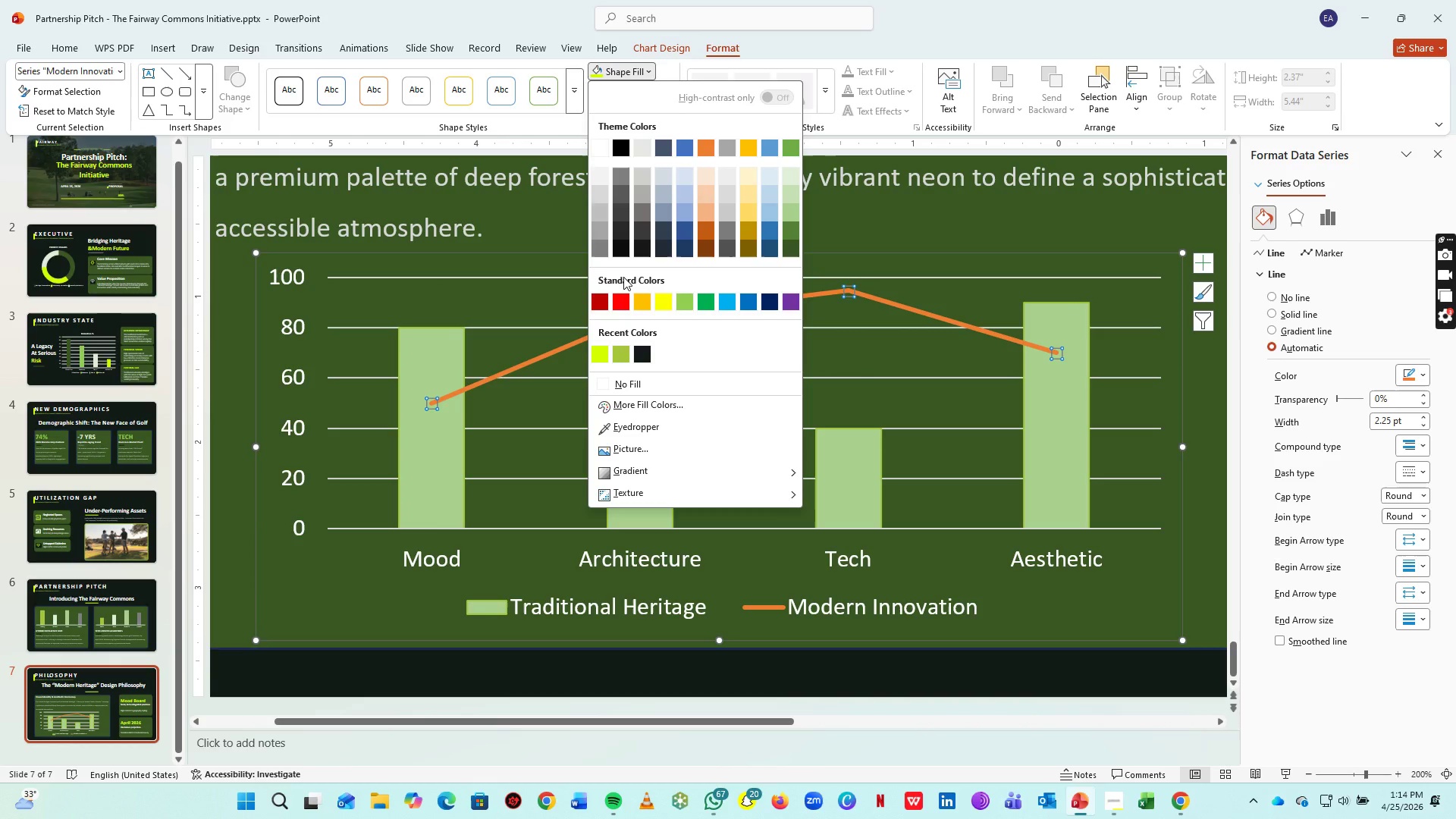 
left_click([631, 77])
 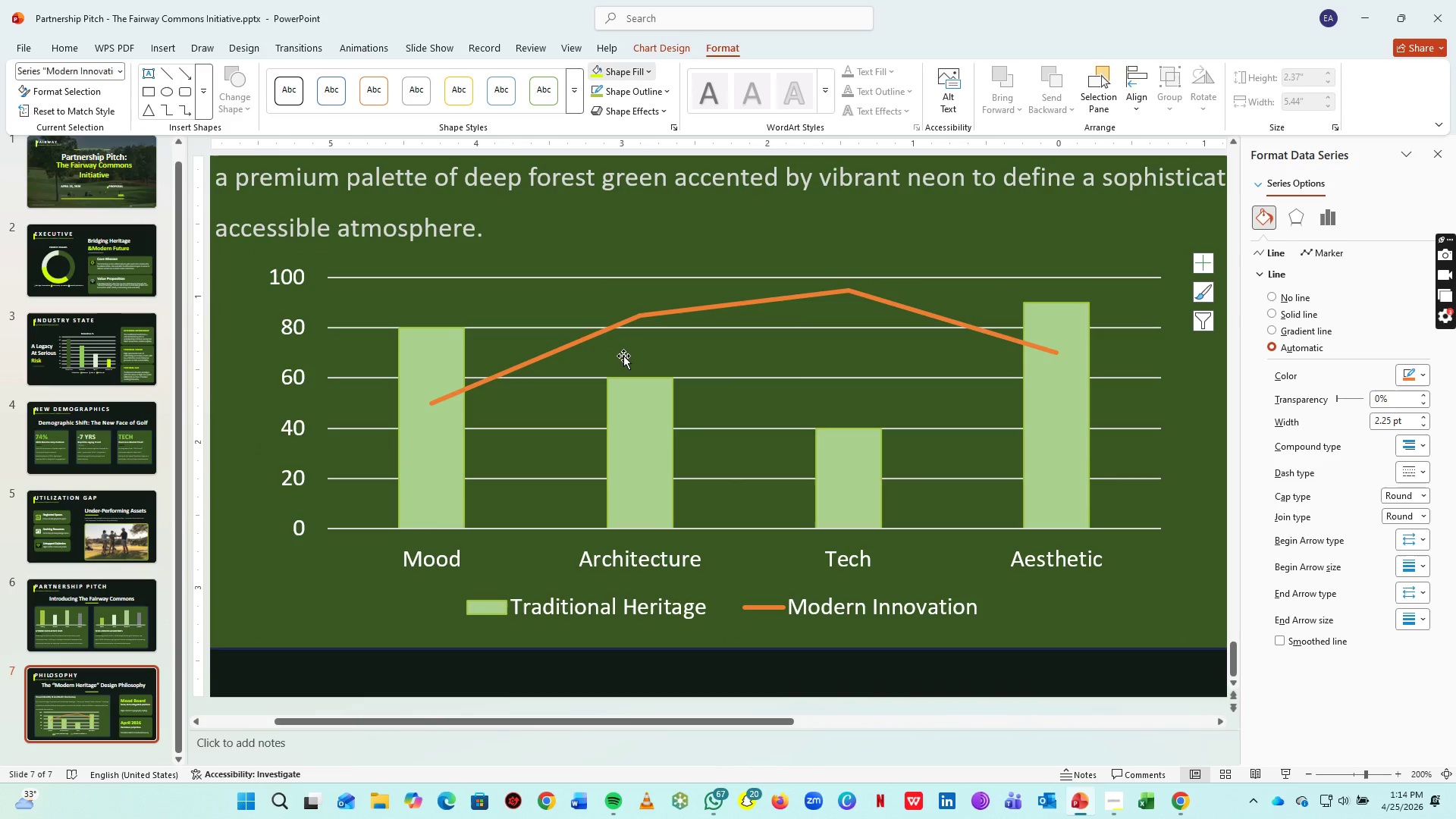 
left_click([652, 93])
 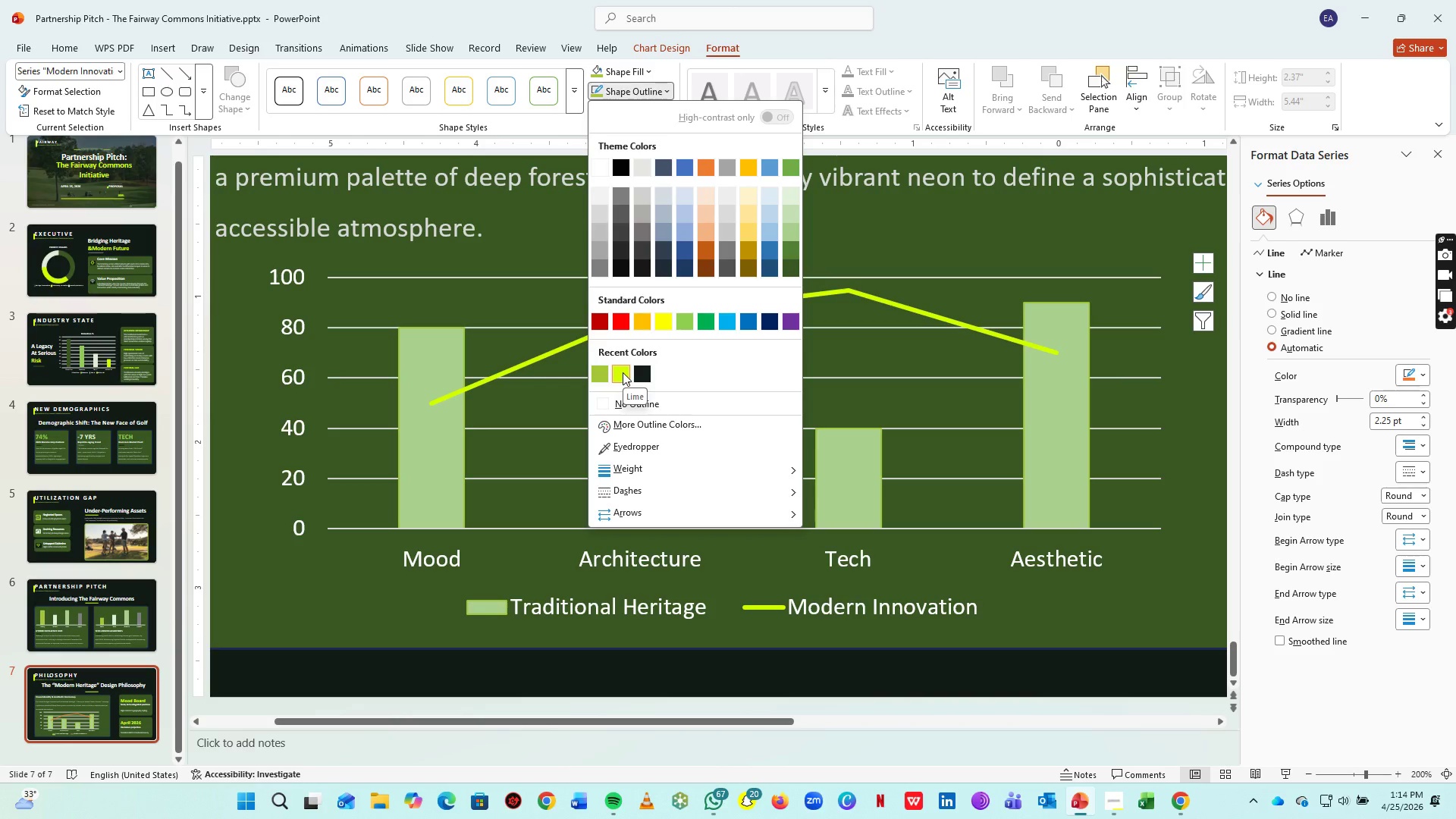 
left_click([623, 372])
 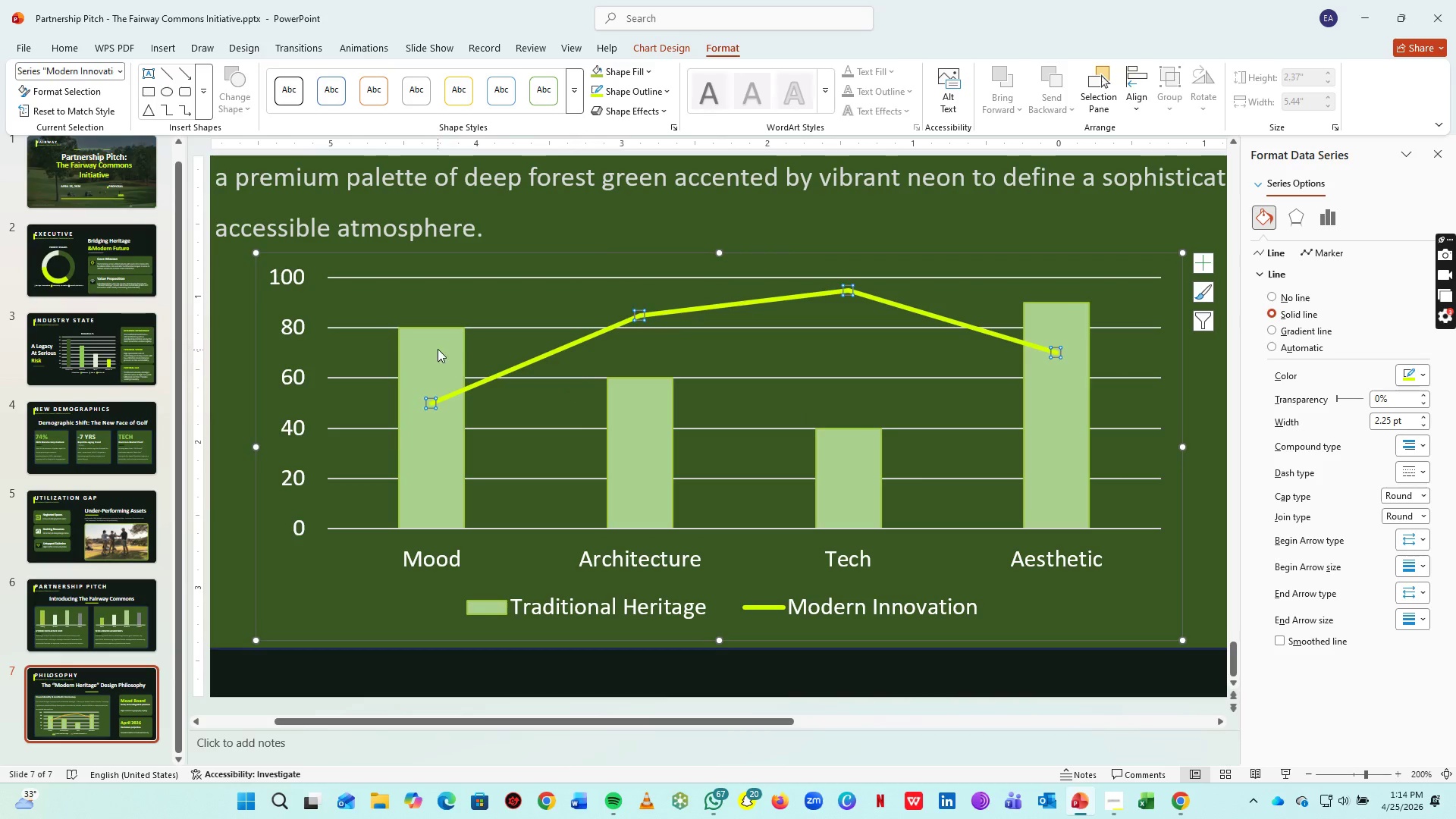 
left_click([438, 349])
 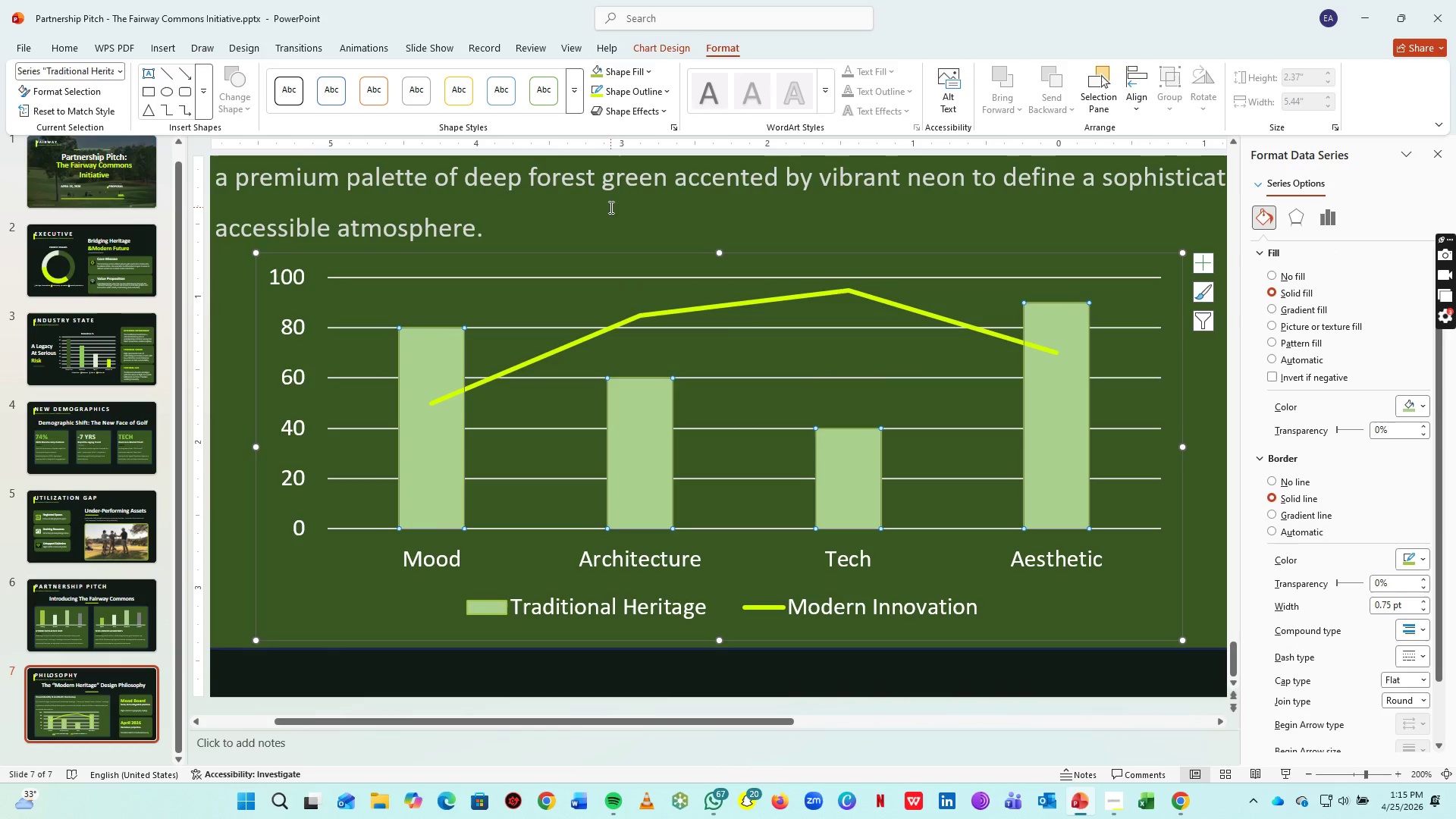 
left_click([626, 69])
 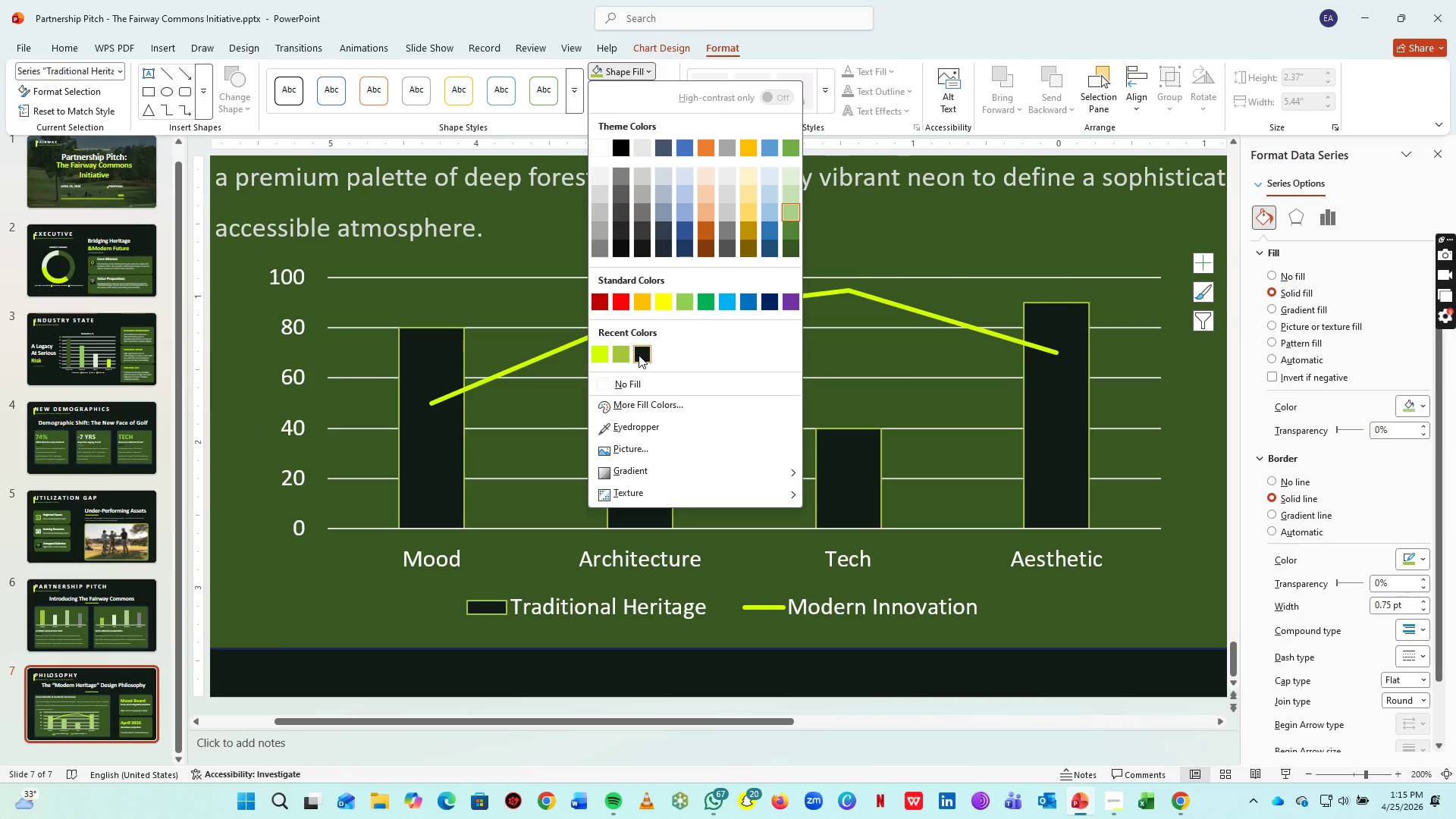 
left_click([639, 355])
 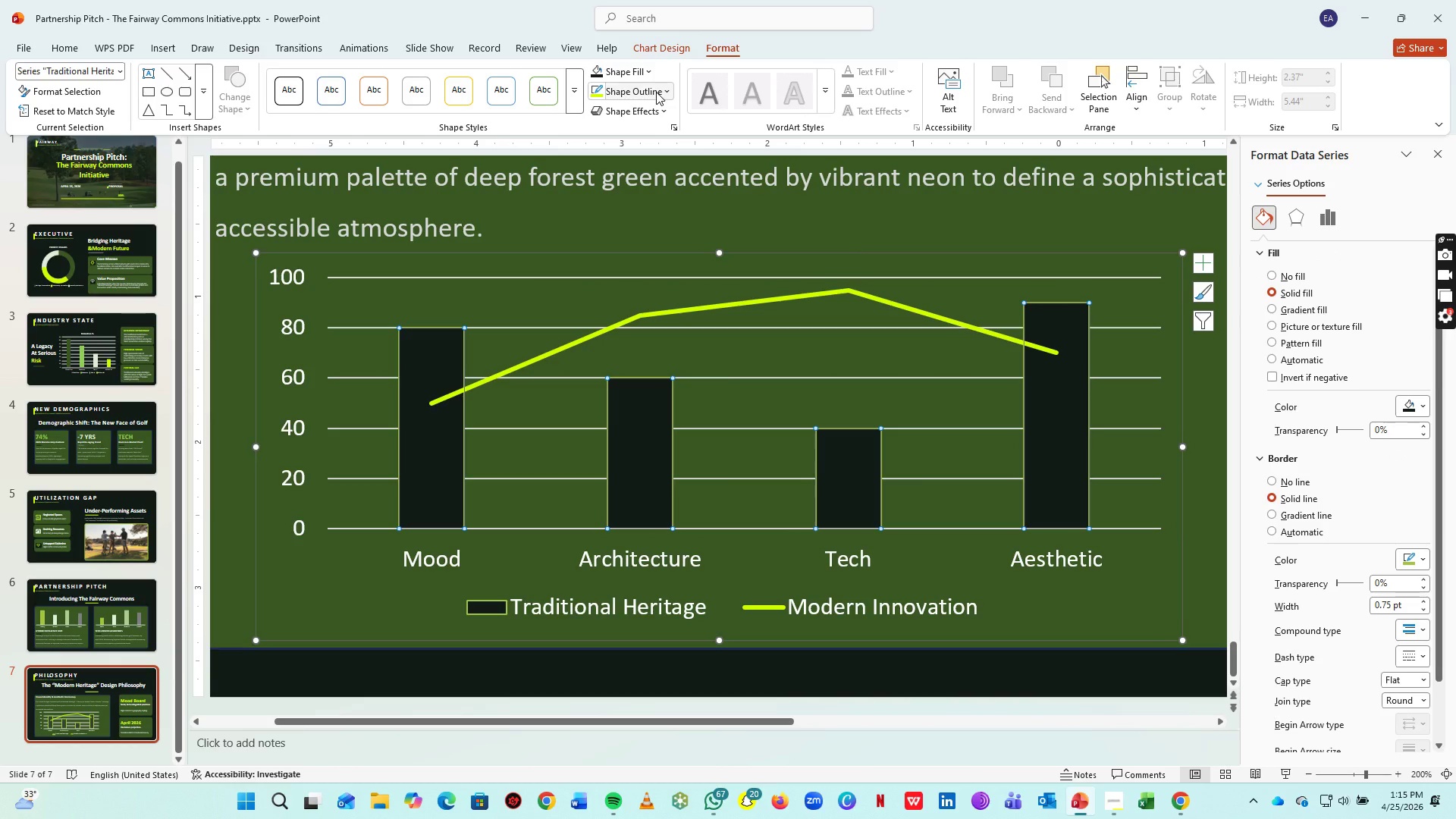 
left_click([656, 92])
 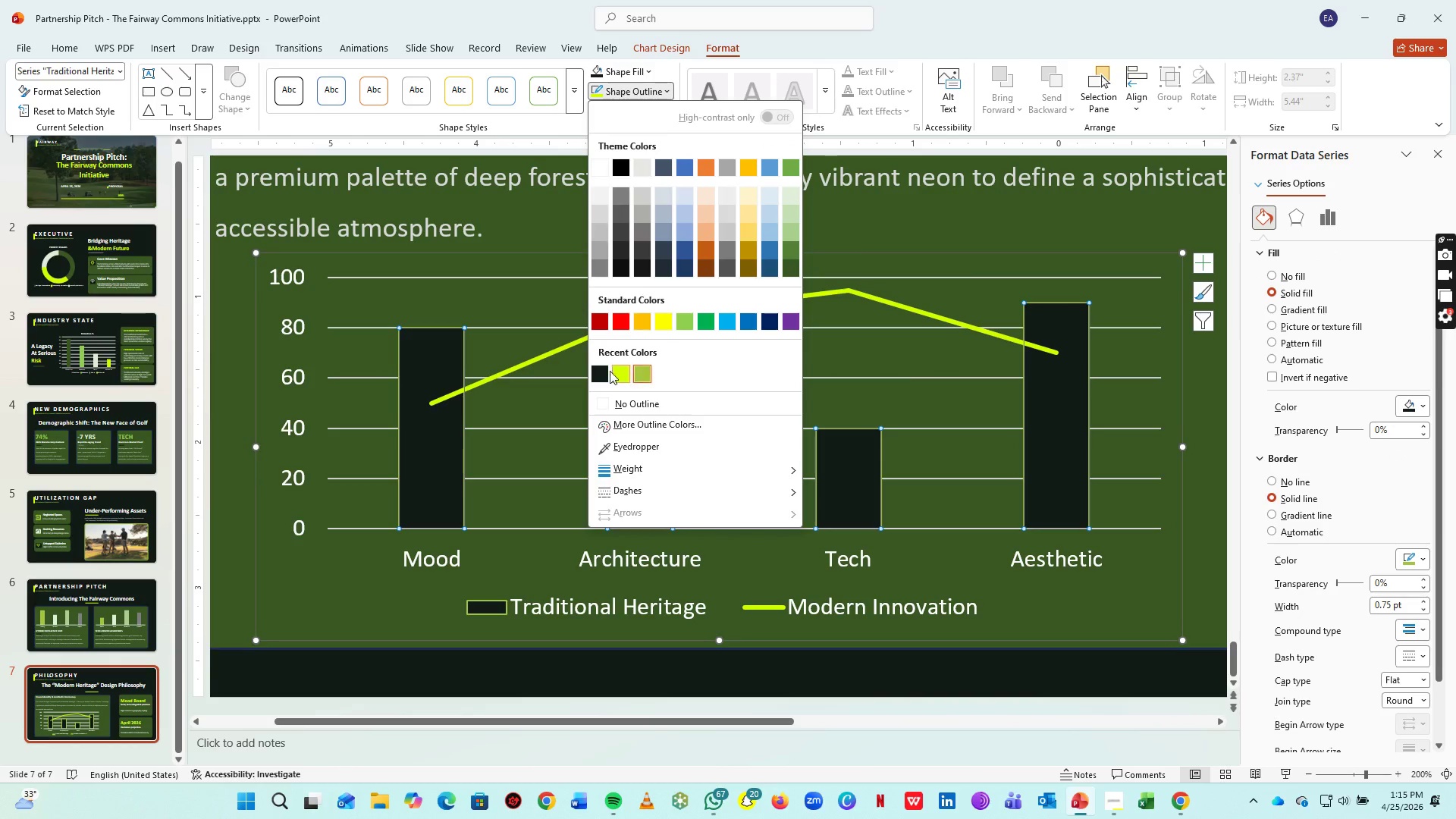 
left_click([604, 371])
 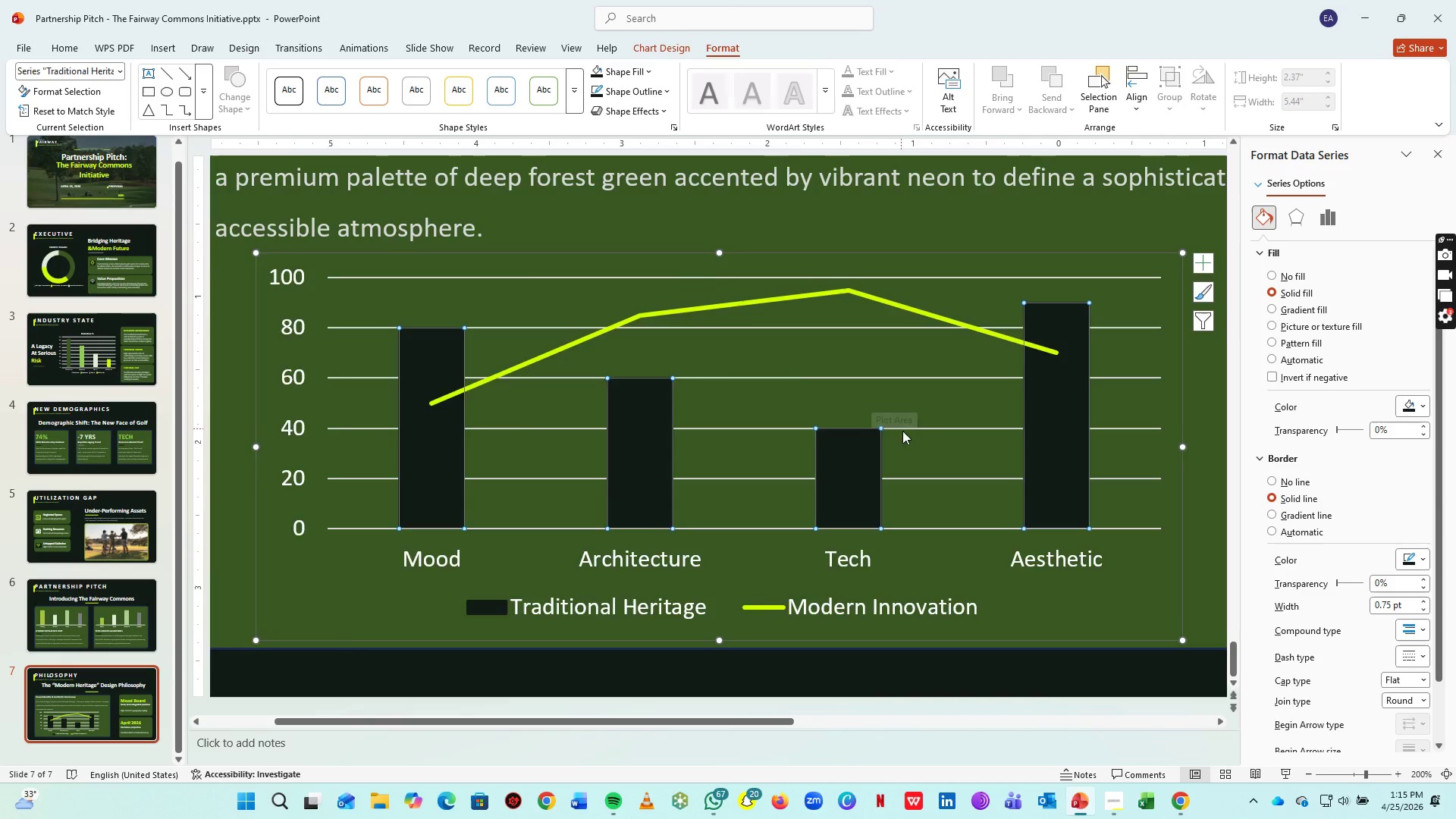 
hold_key(key=ControlLeft, duration=1.12)
scroll: coordinate [904, 432], scroll_direction: down, amount: 3.0
 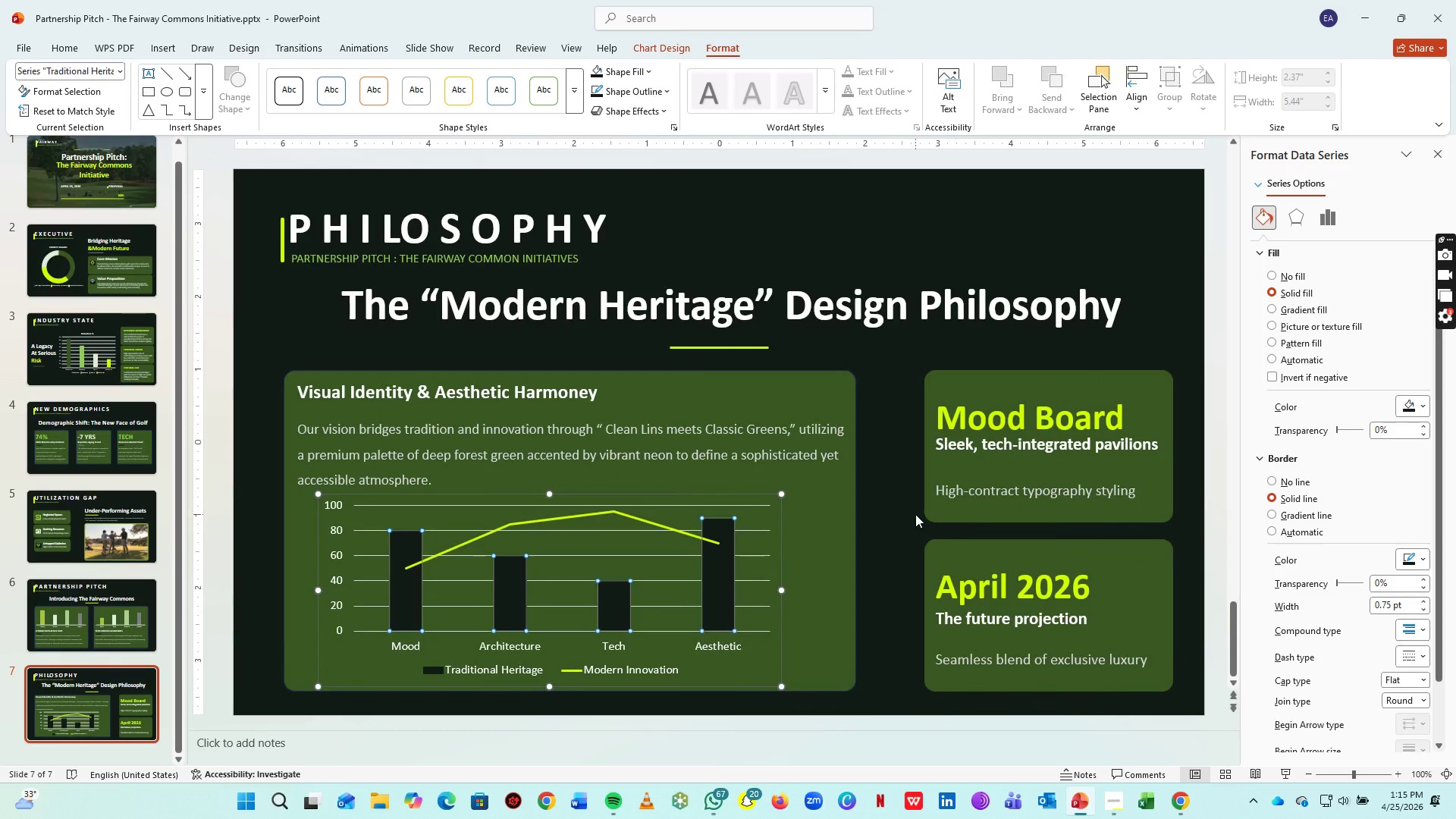 
left_click([914, 514])
 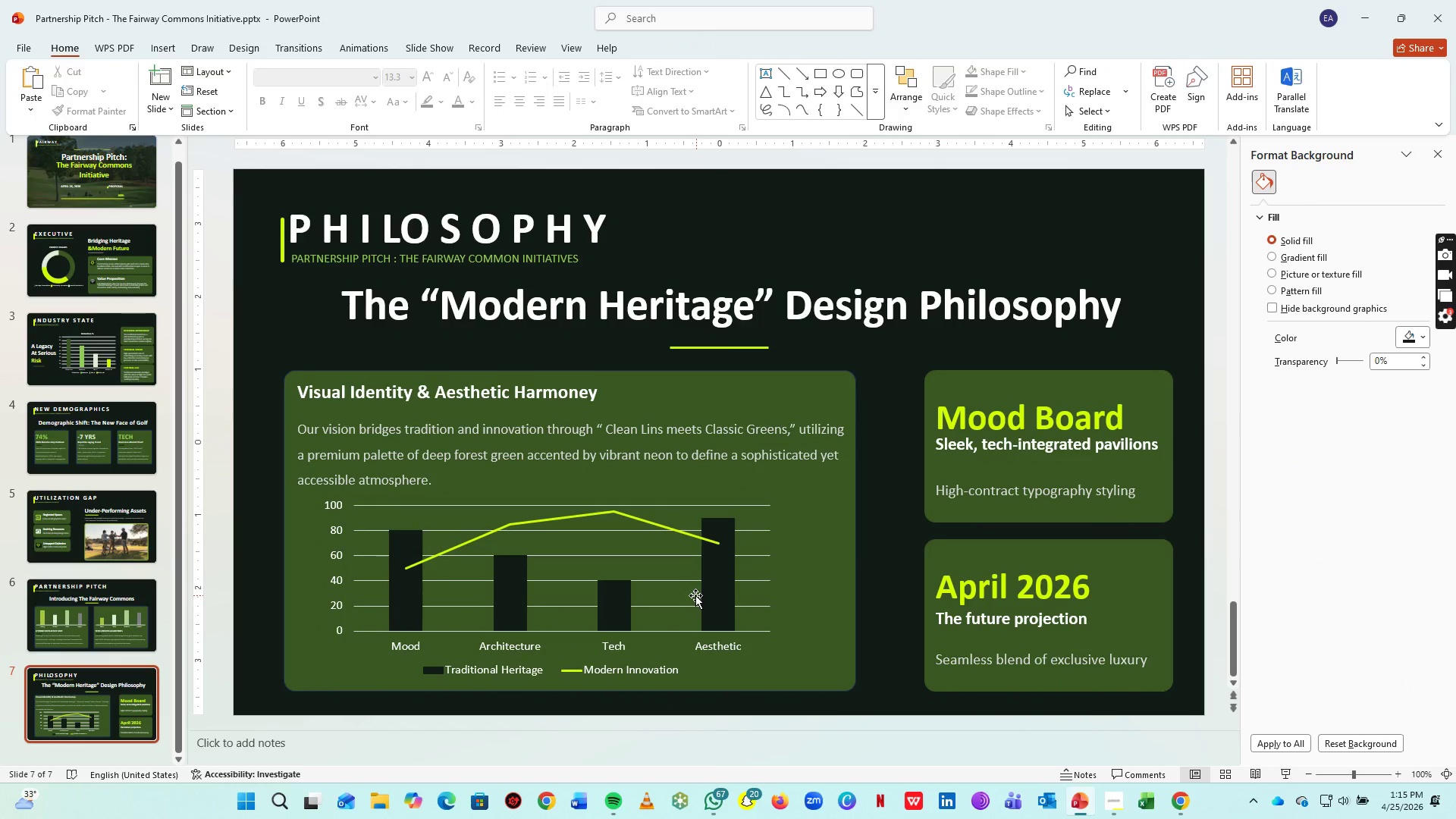 
wait(6.61)
 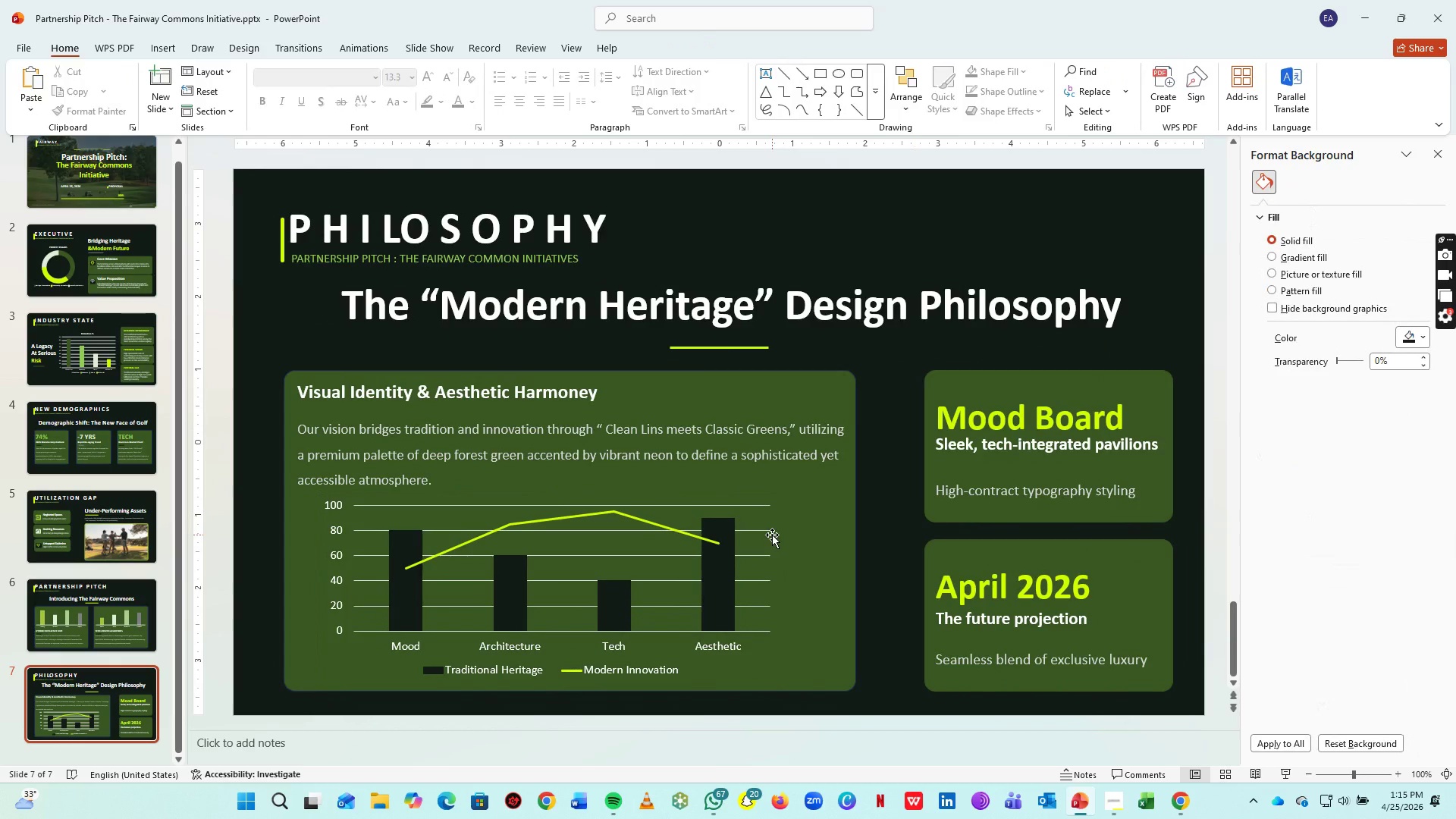 
left_click_drag(start_coordinate=[764, 516], to_coordinate=[822, 595])
 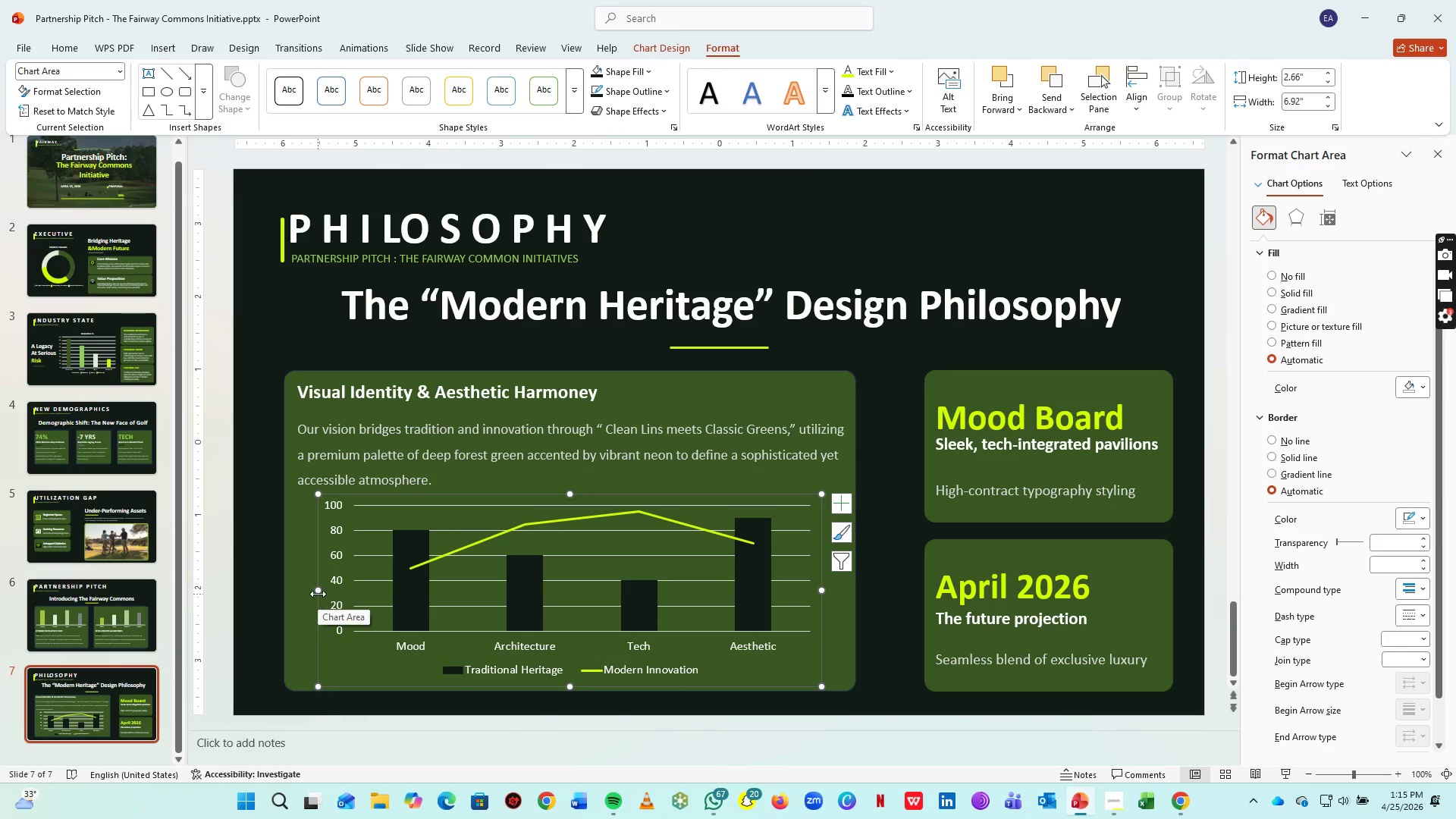 
left_click_drag(start_coordinate=[318, 594], to_coordinate=[325, 594])
 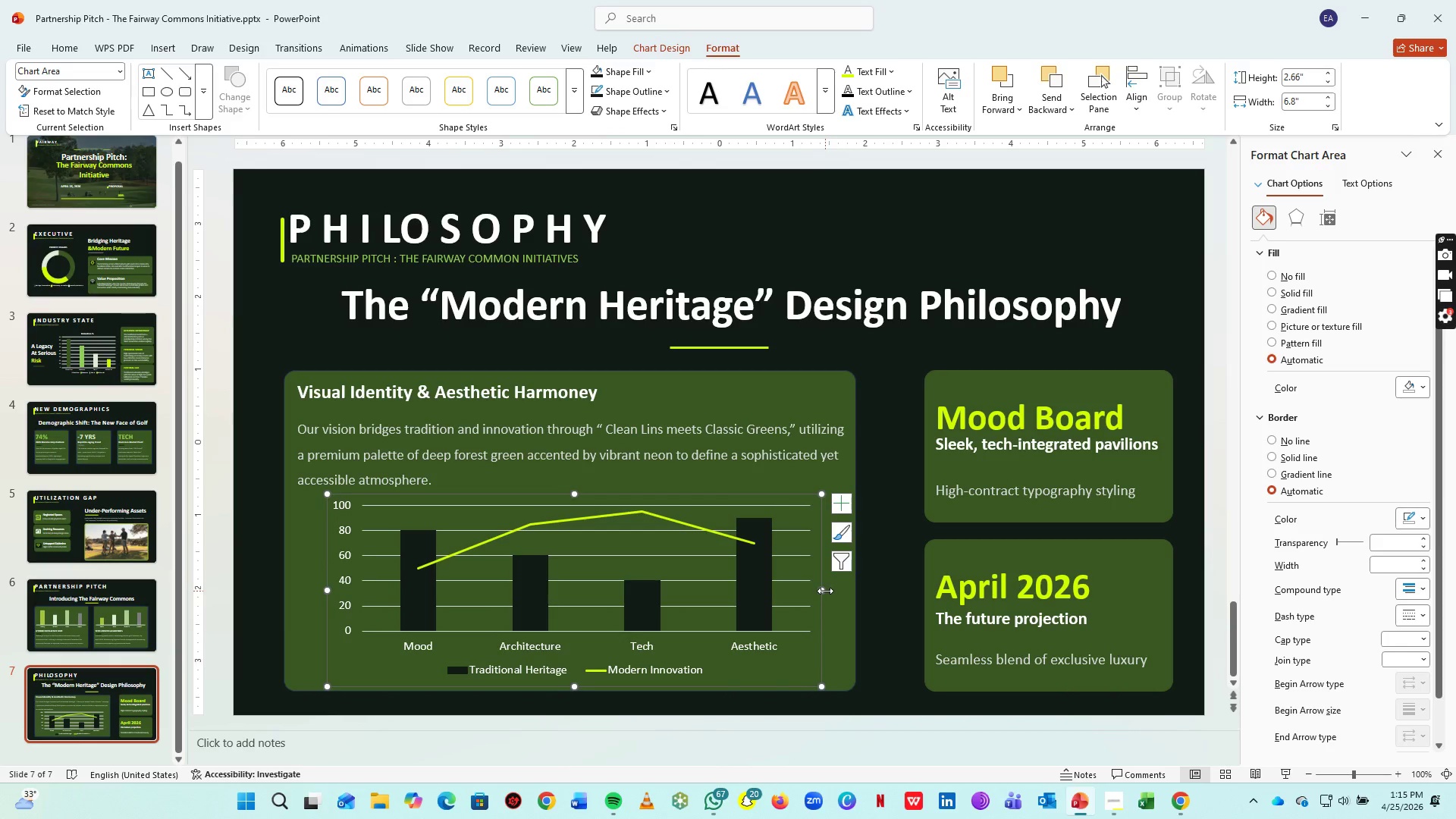 
left_click_drag(start_coordinate=[821, 591], to_coordinate=[814, 591])
 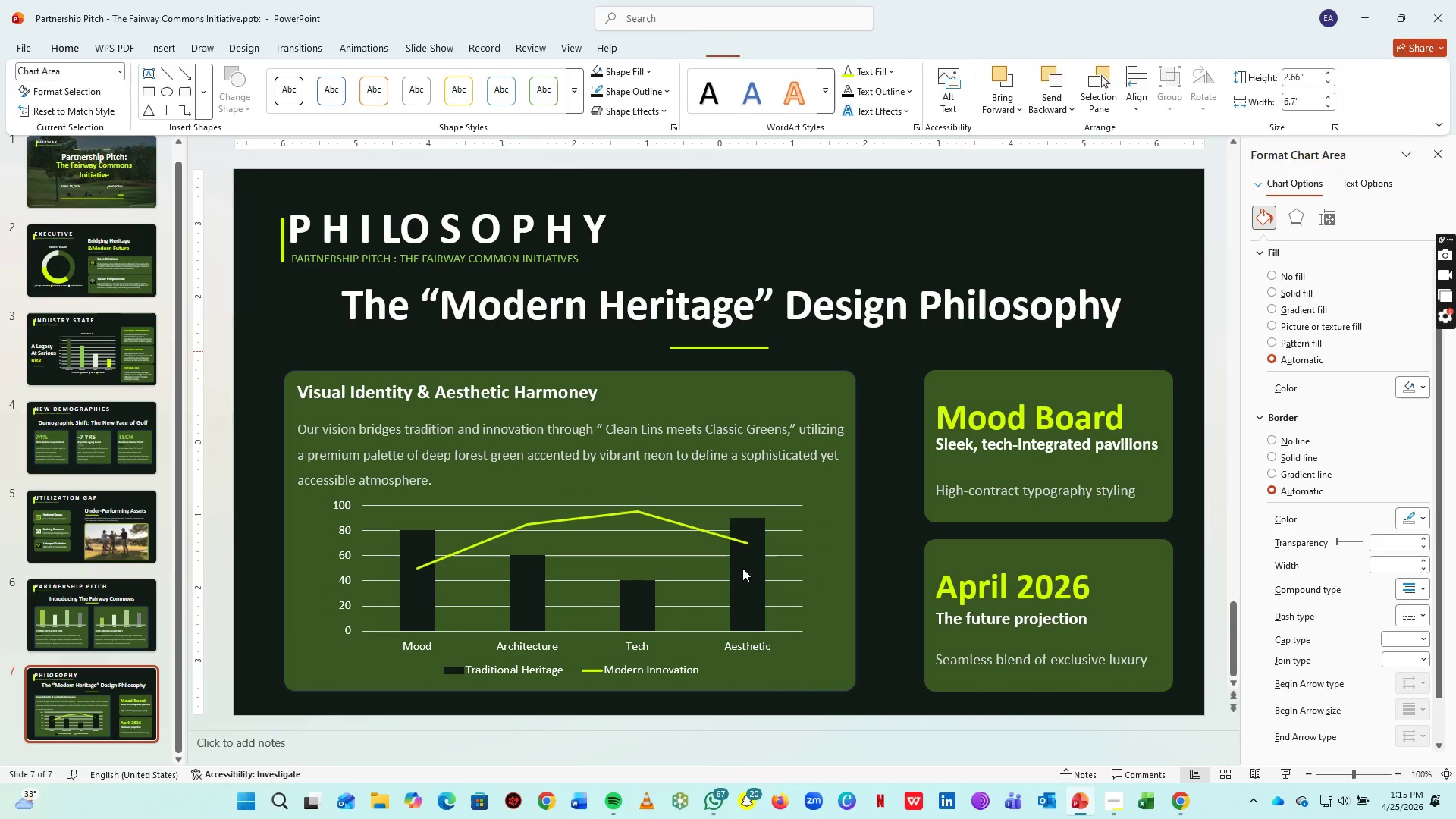 
left_click([749, 564])
 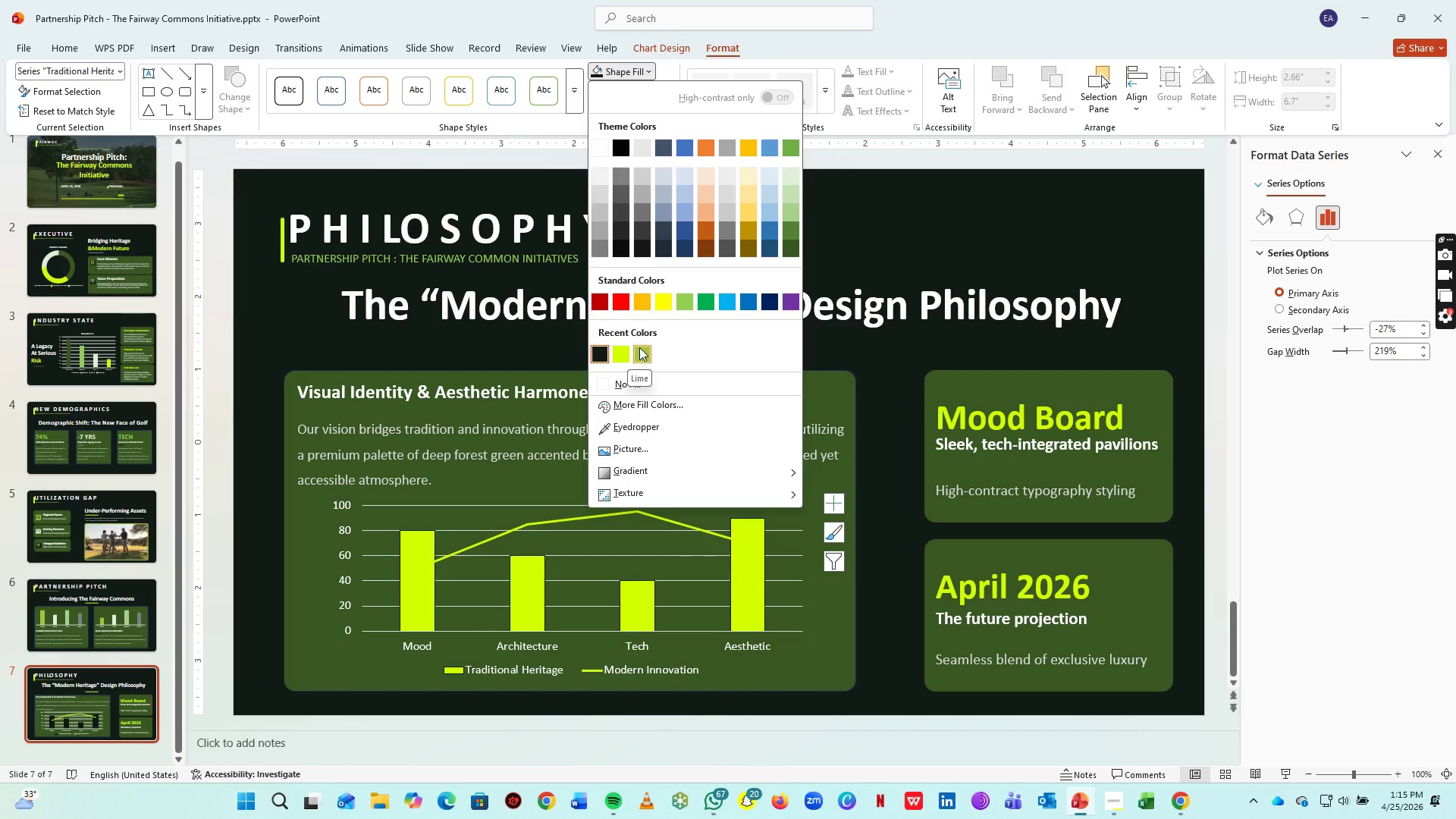 
mouse_move([795, 231])
 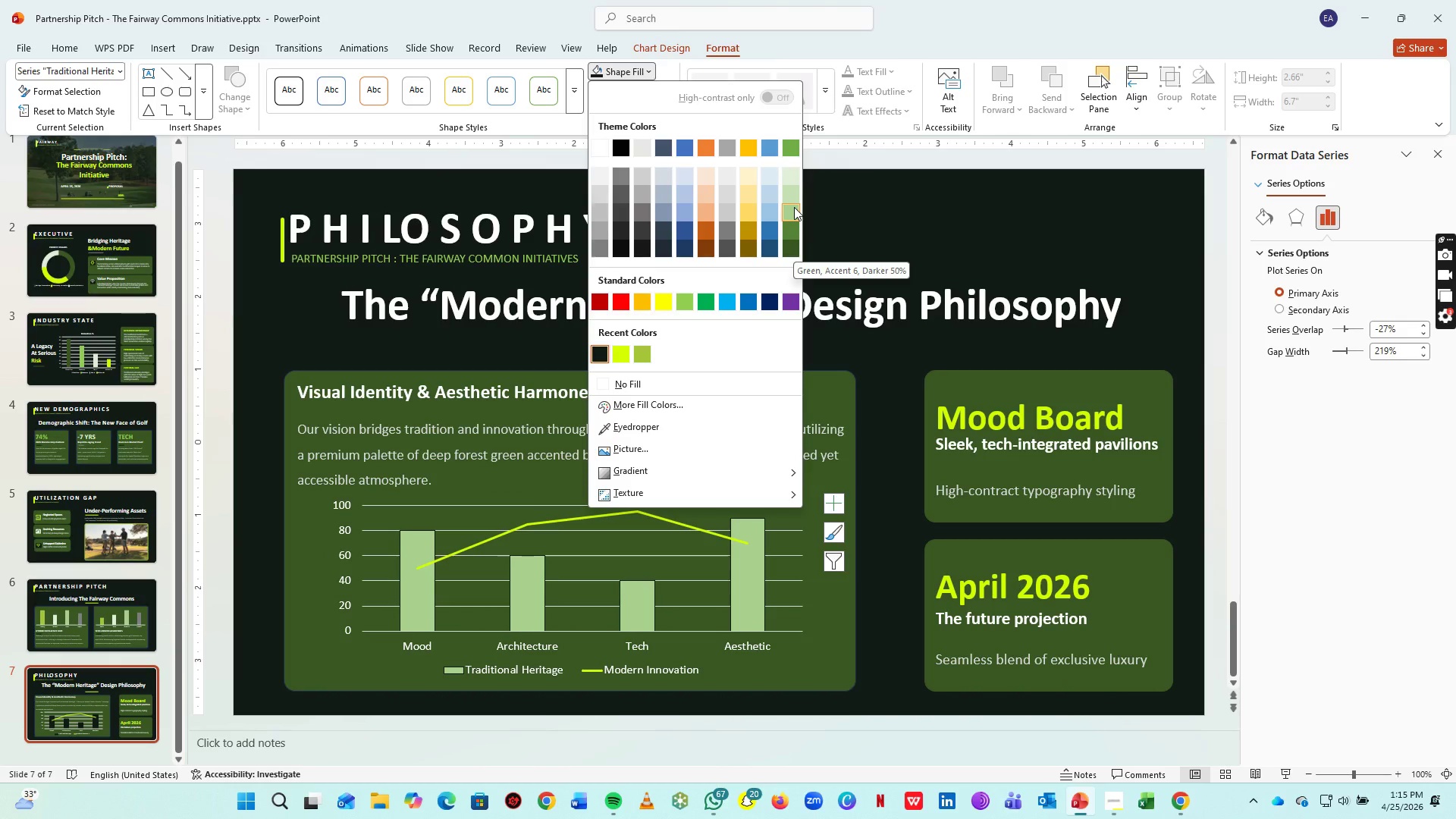 
left_click([794, 207])
 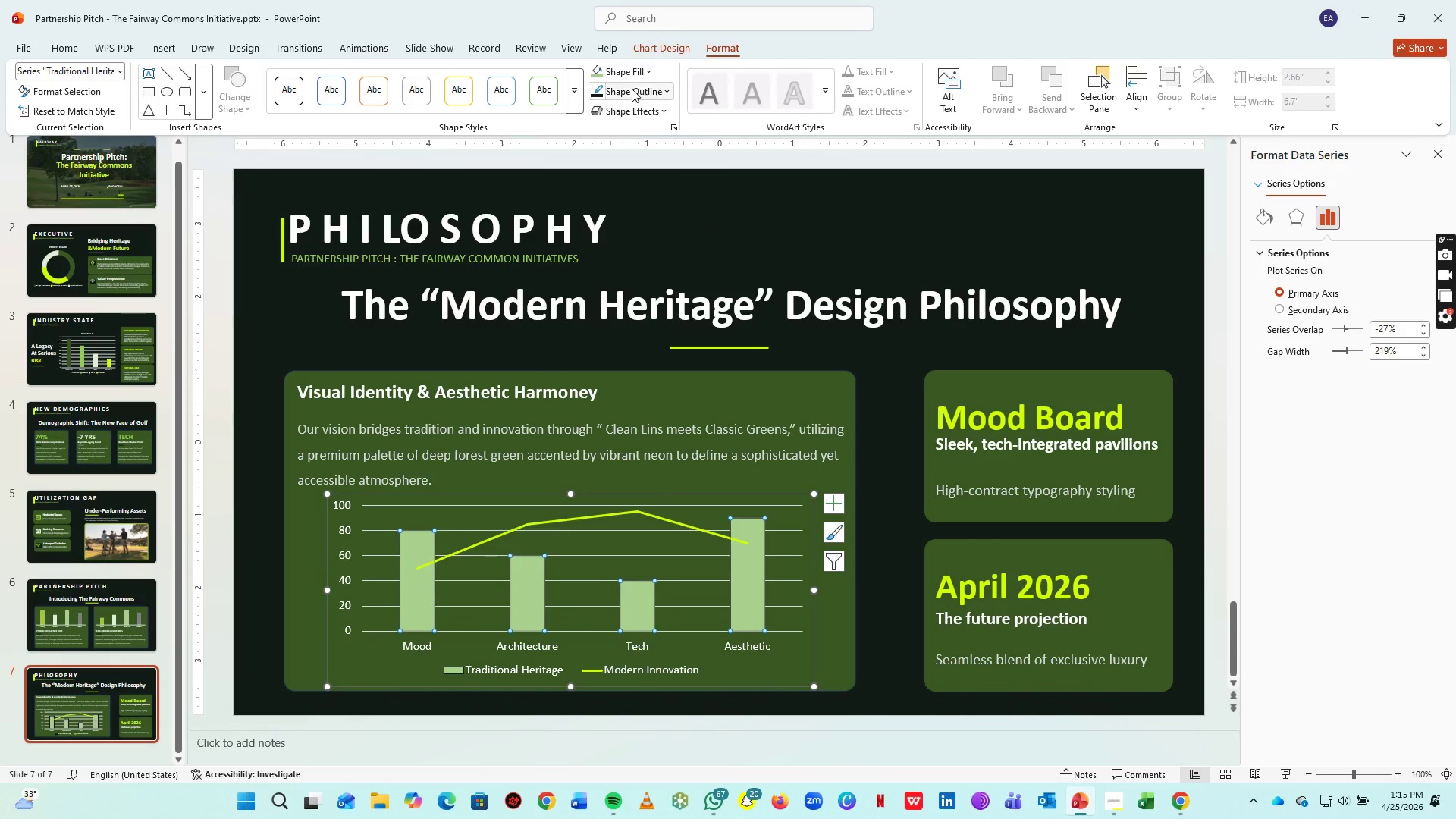 
left_click([632, 88])
 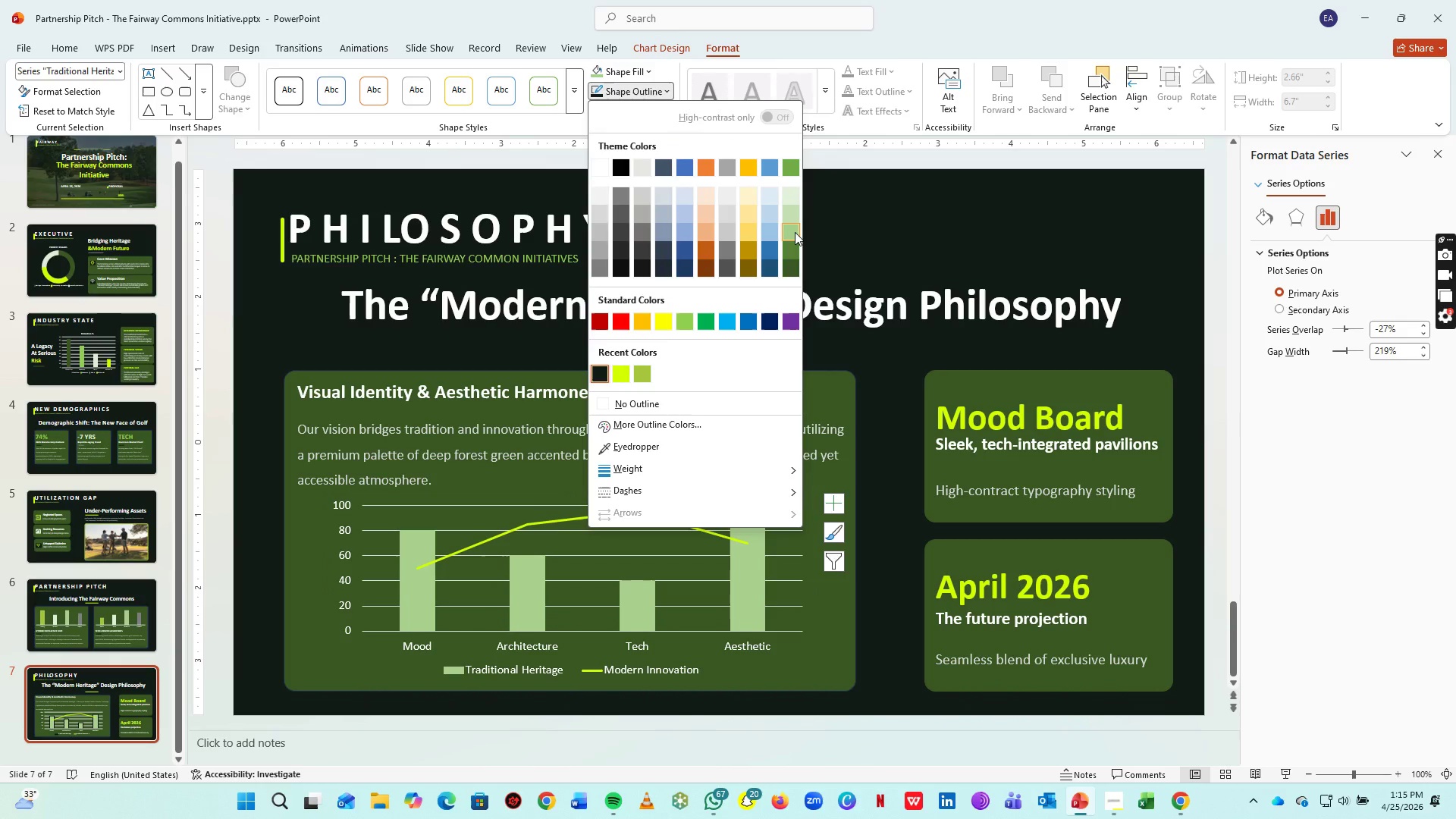 
left_click([795, 232])
 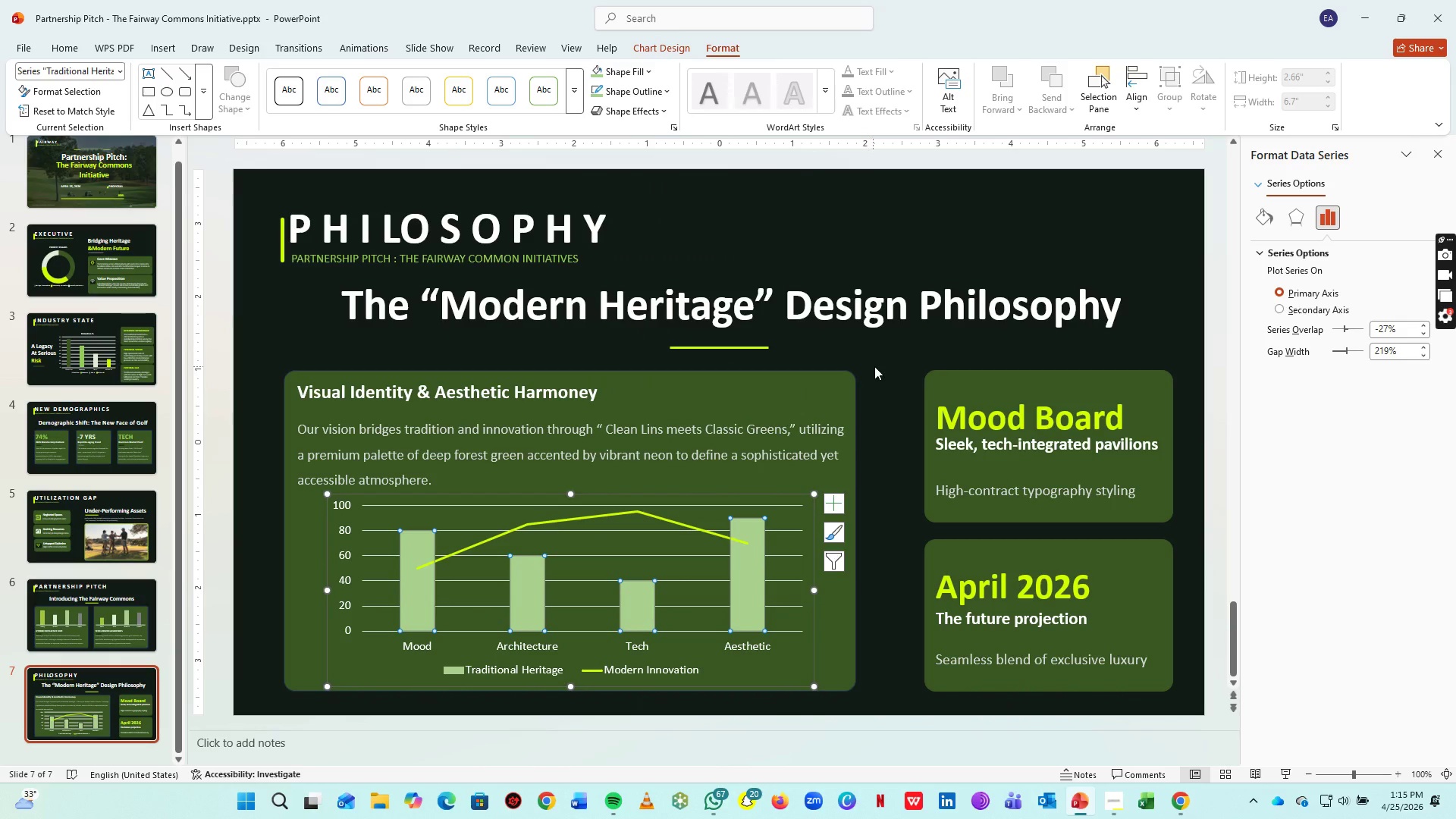 
left_click([874, 366])
 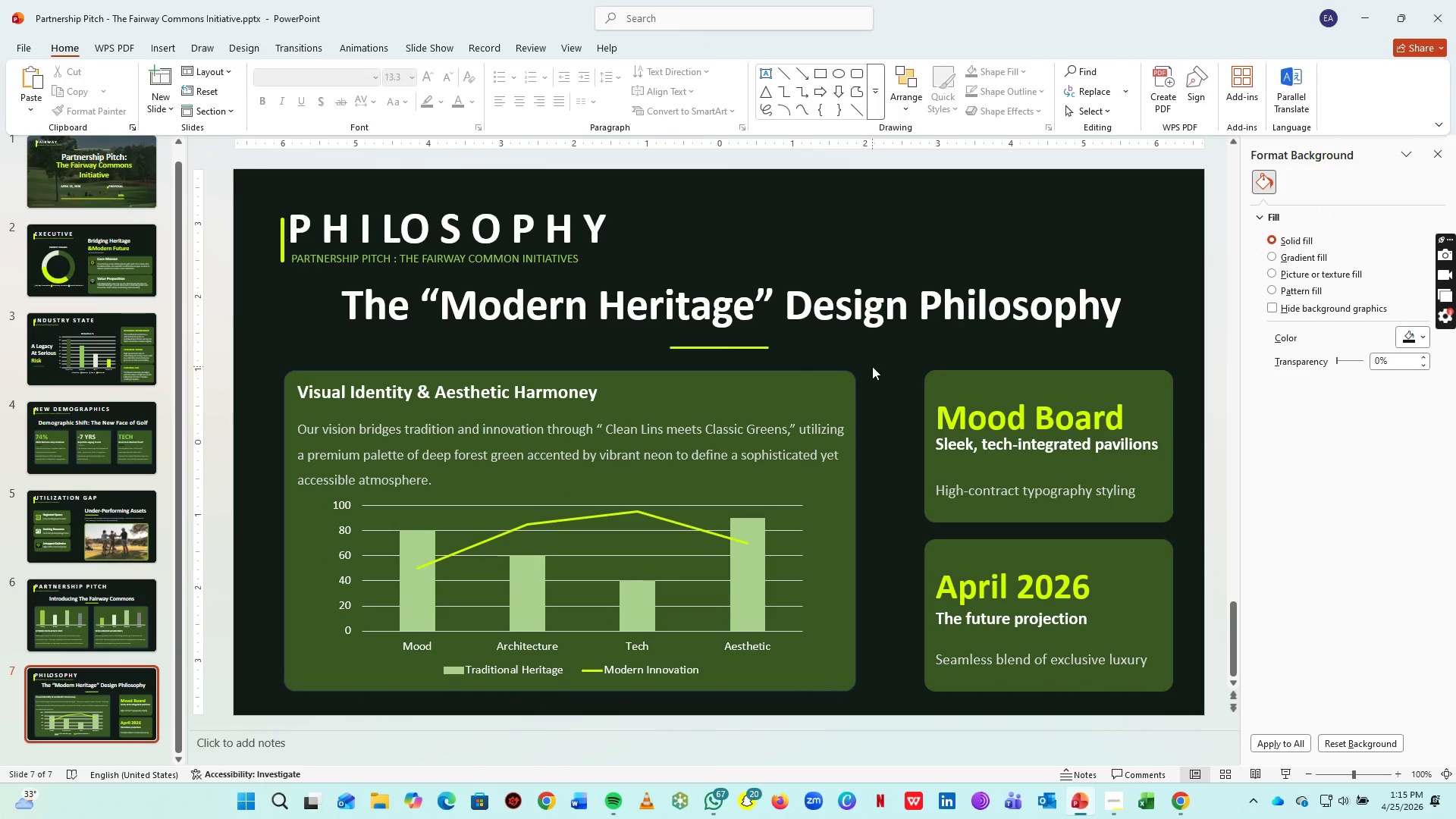 
wait(5.56)
 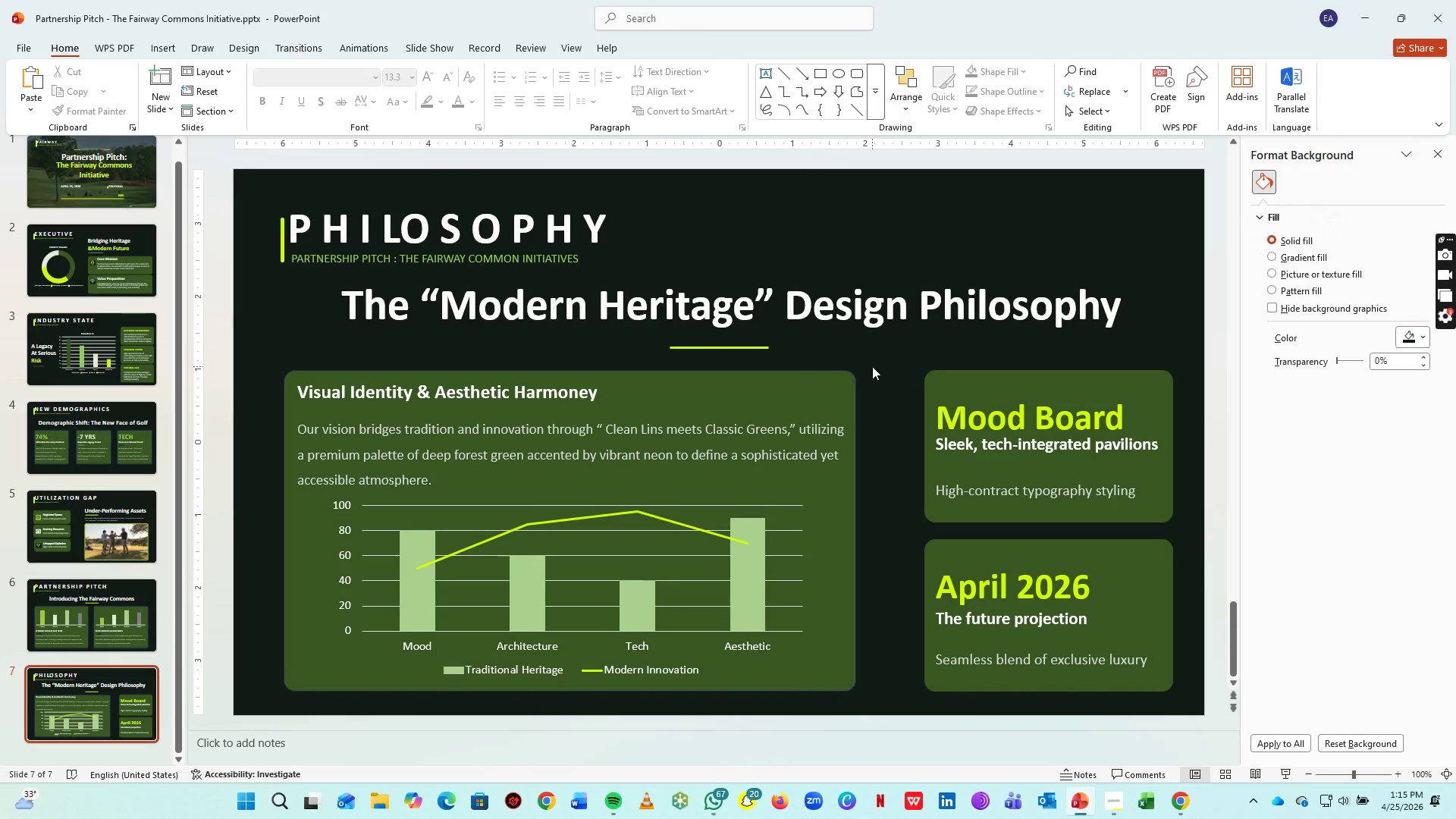 
left_click([1031, 601])
 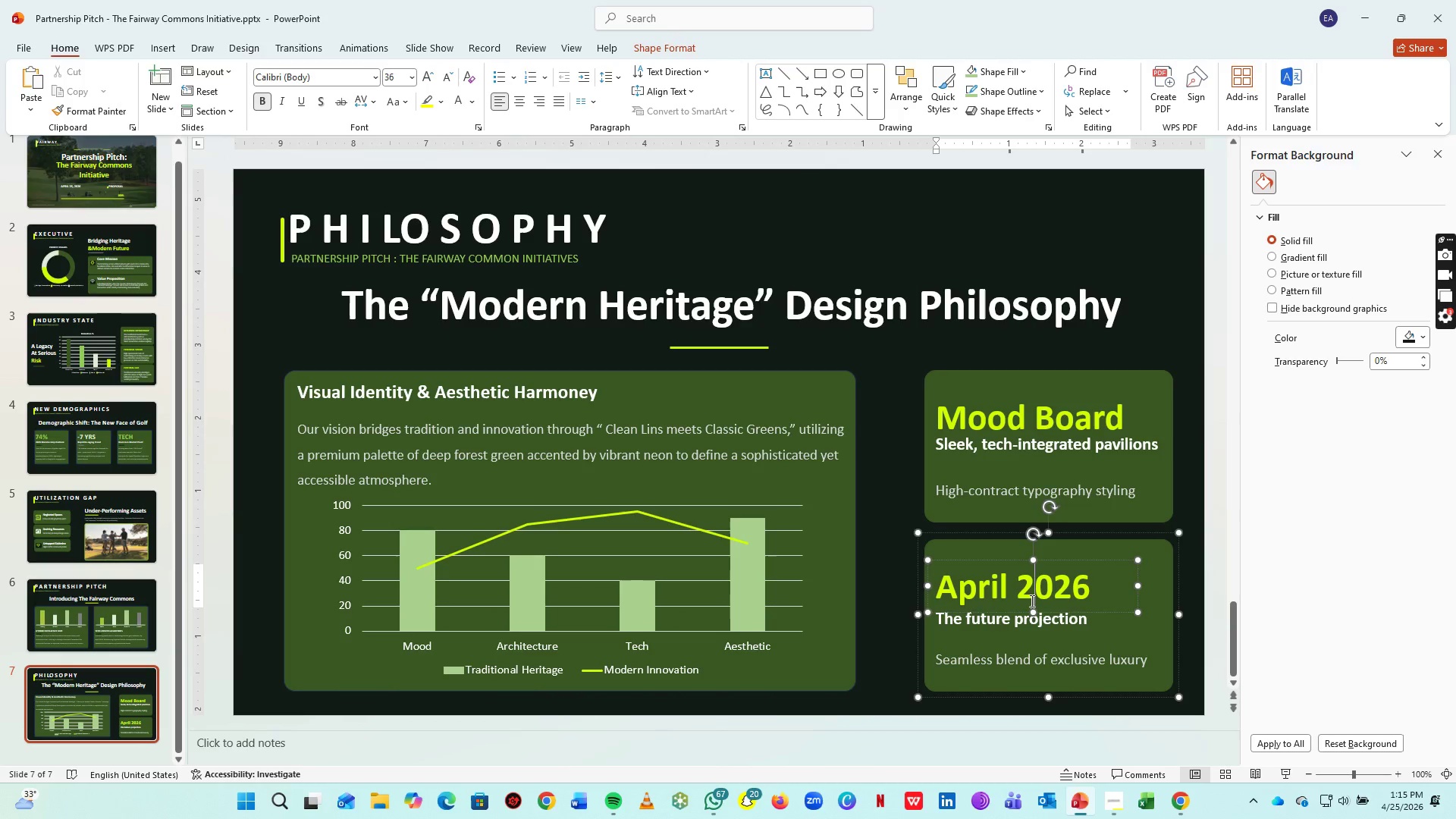 
key(Control+A)
 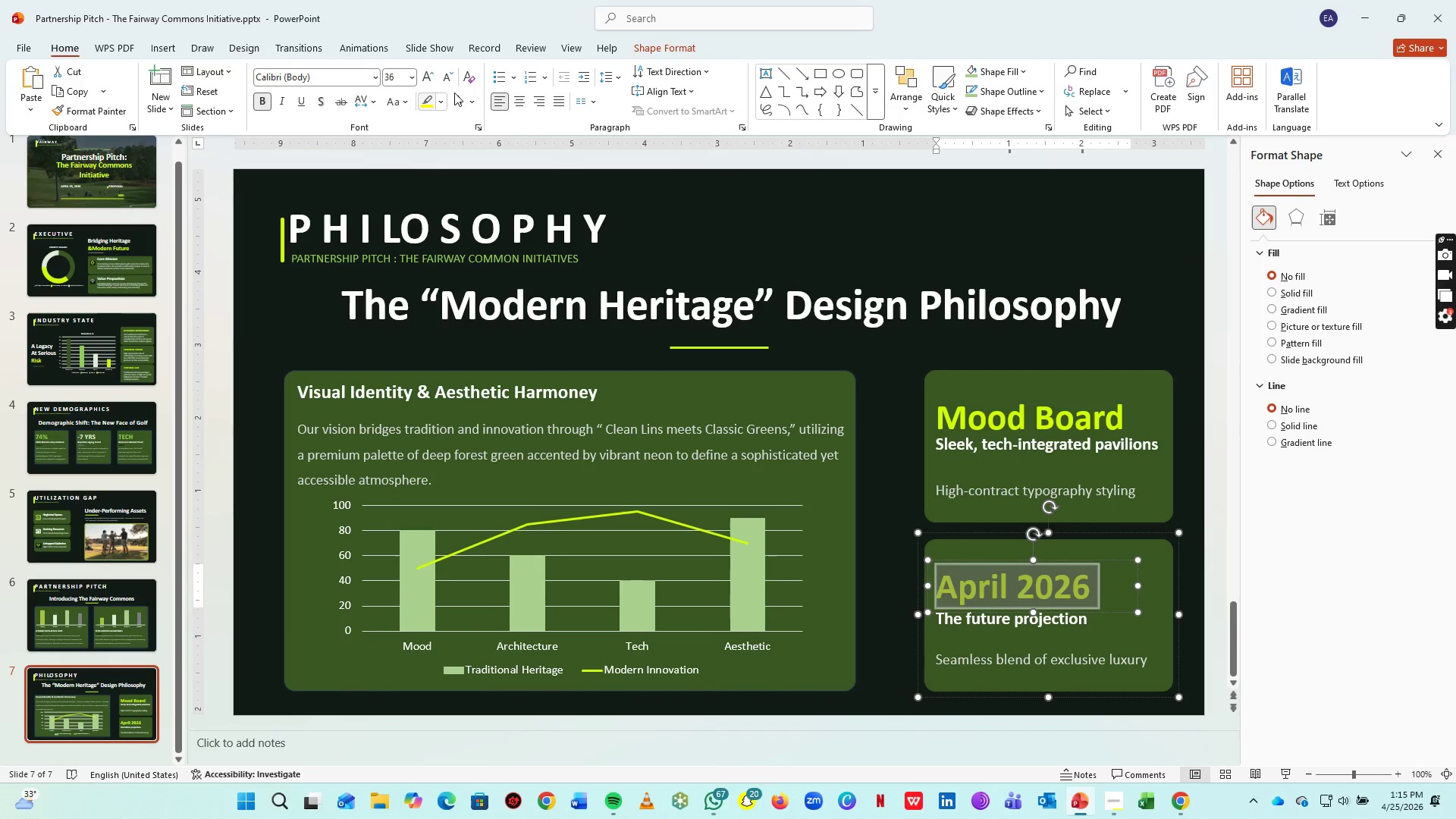 
left_click([474, 96])
 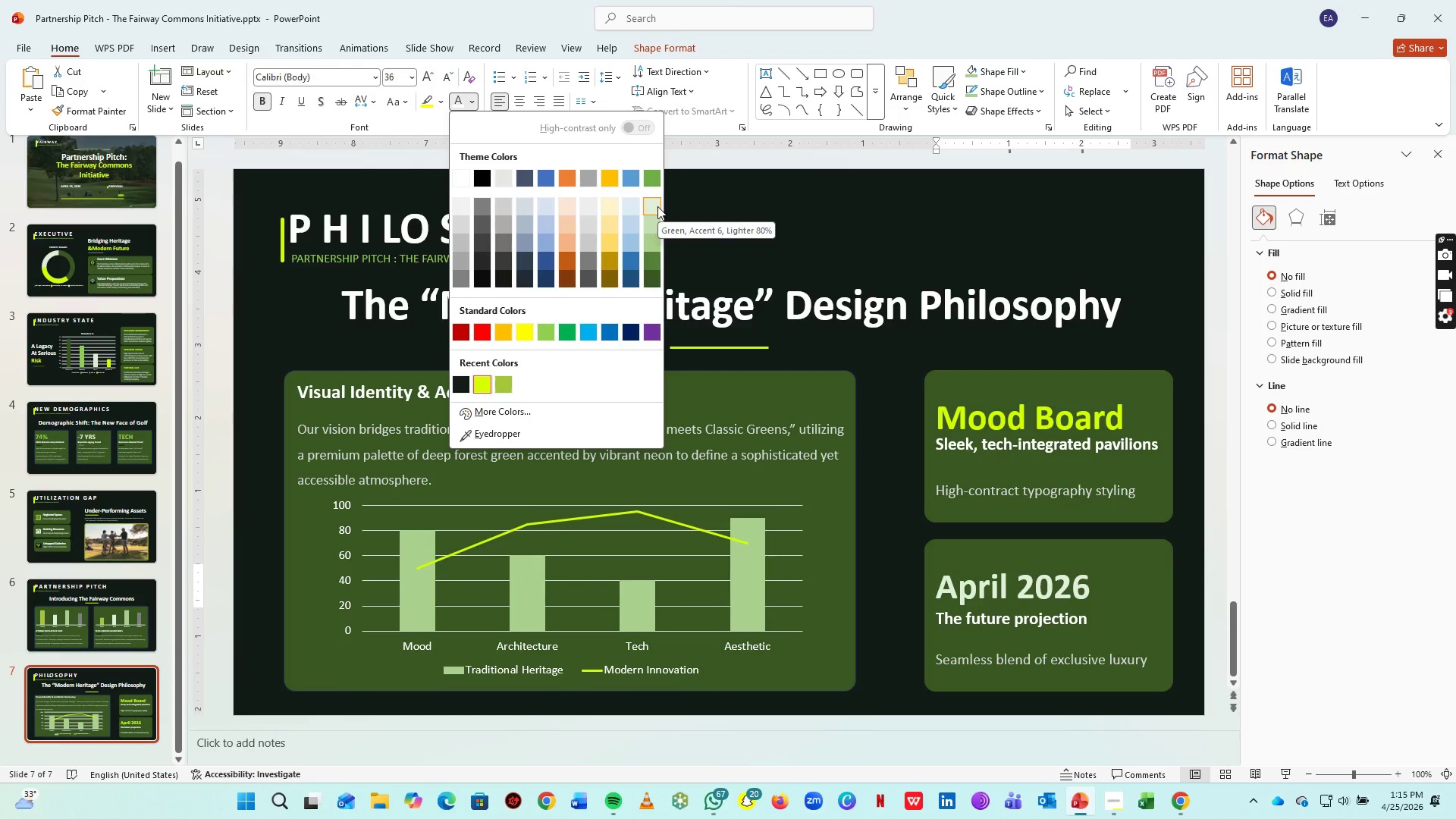 
wait(6.3)
 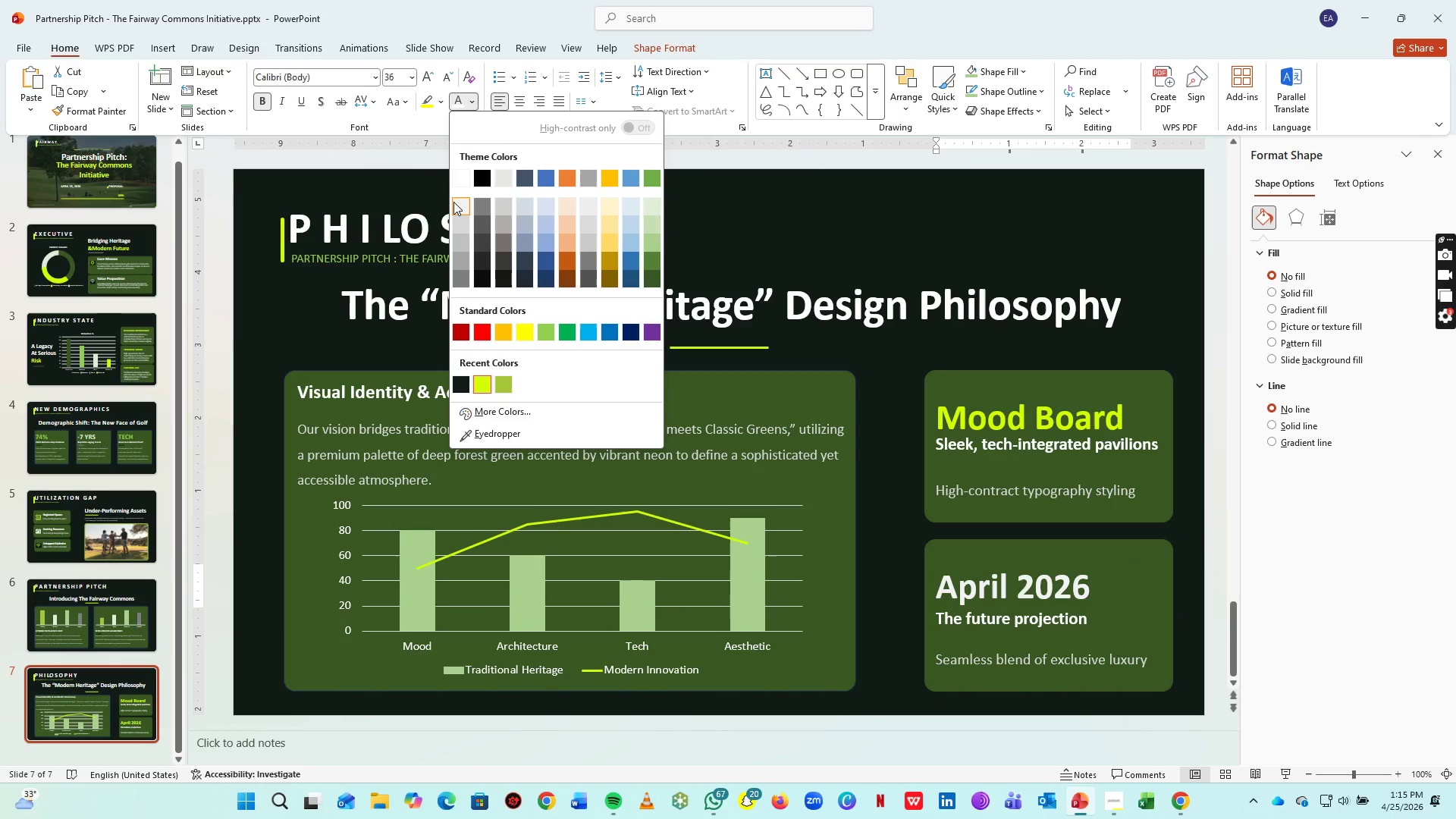 
left_click([653, 223])
 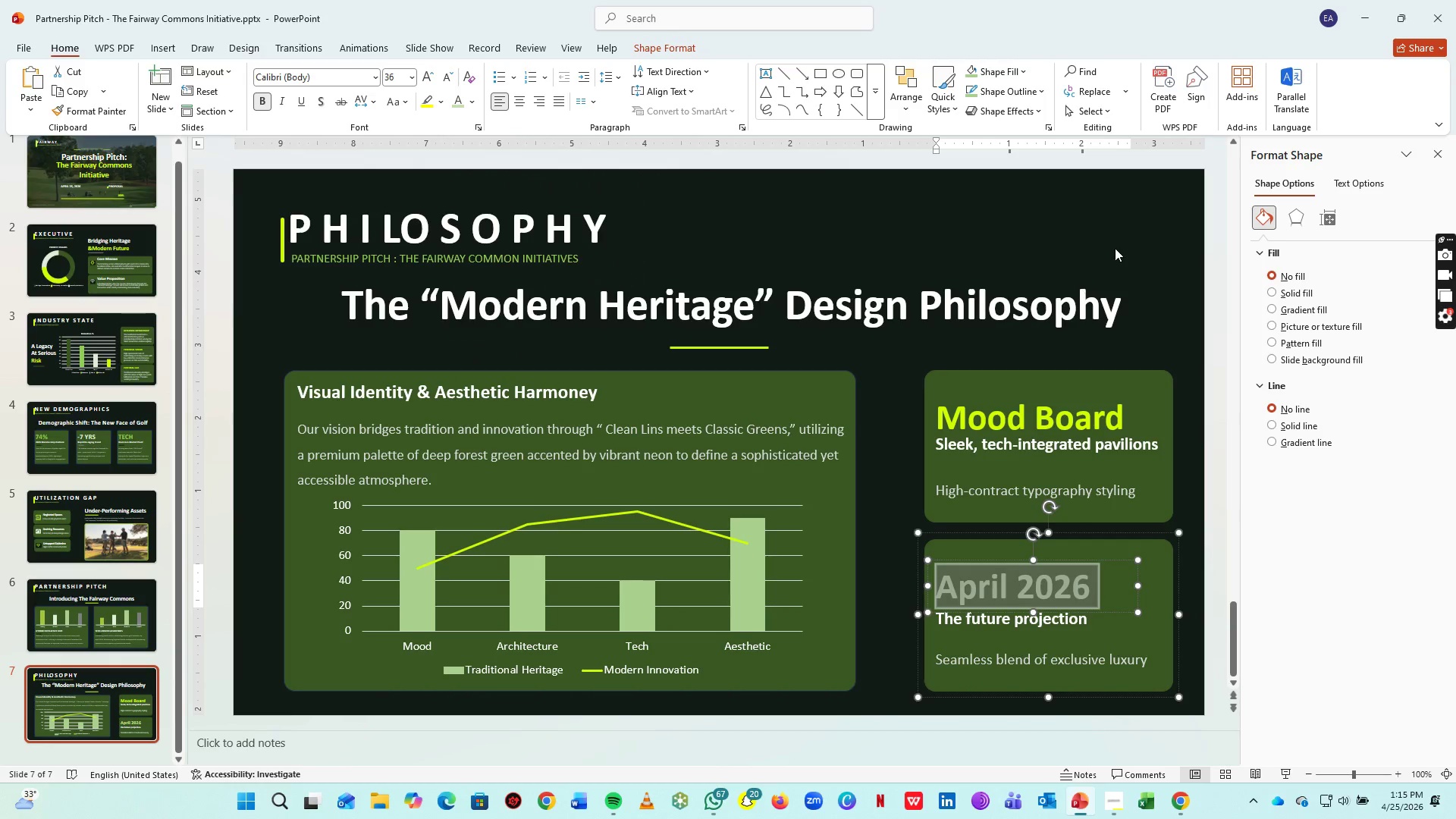 
left_click([1116, 246])
 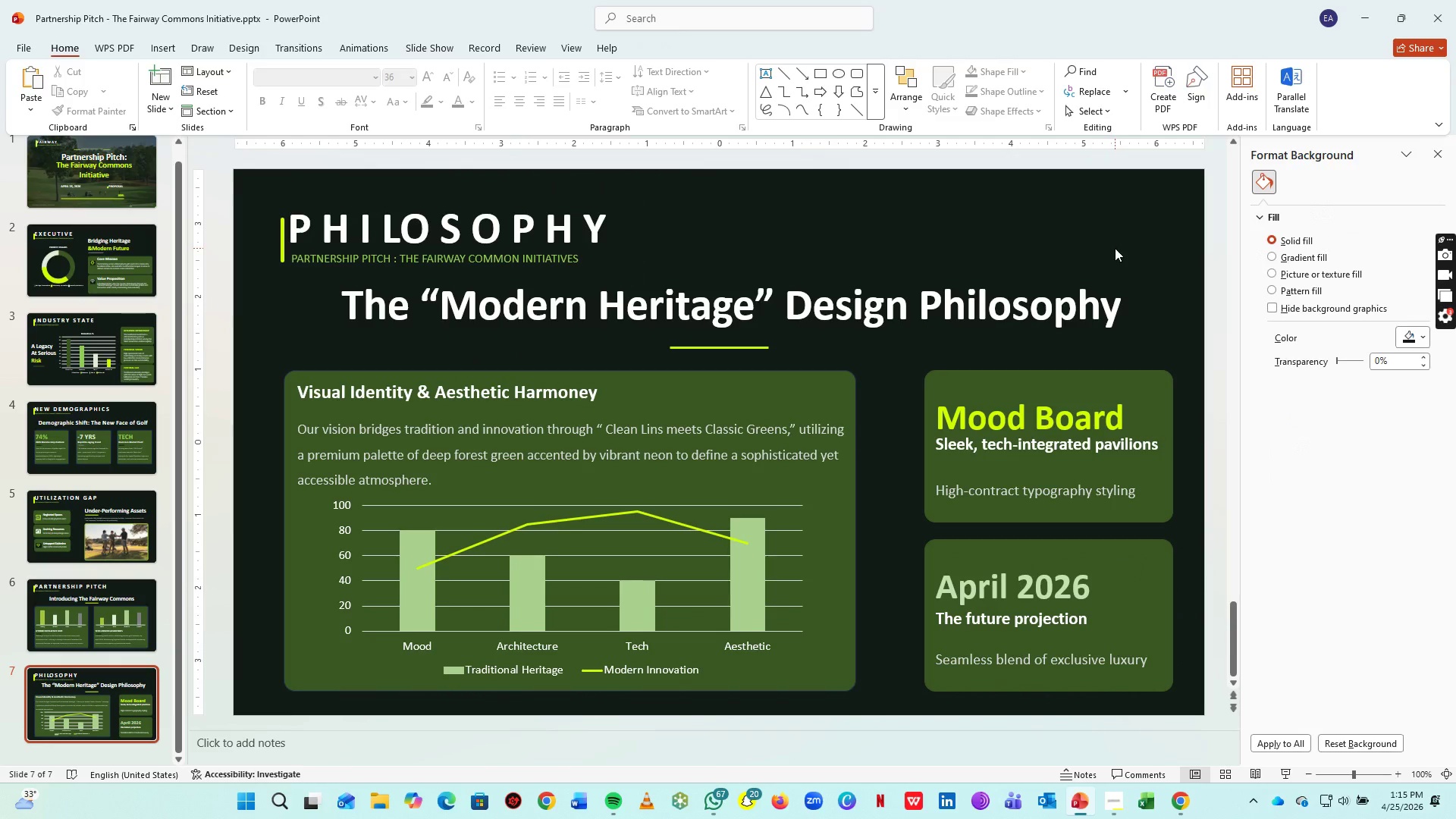 
key(Control+S)
 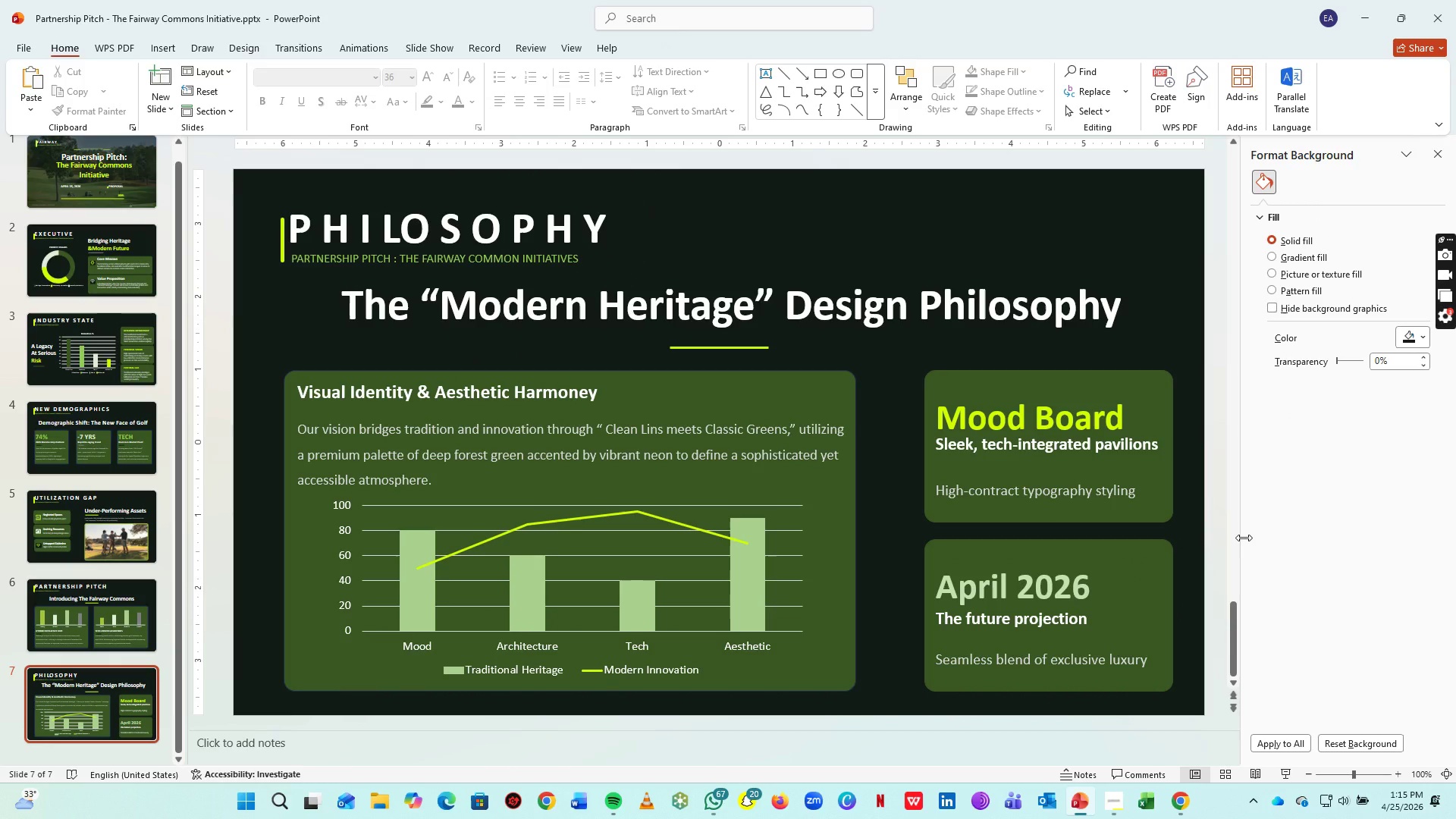 
wait(8.08)
 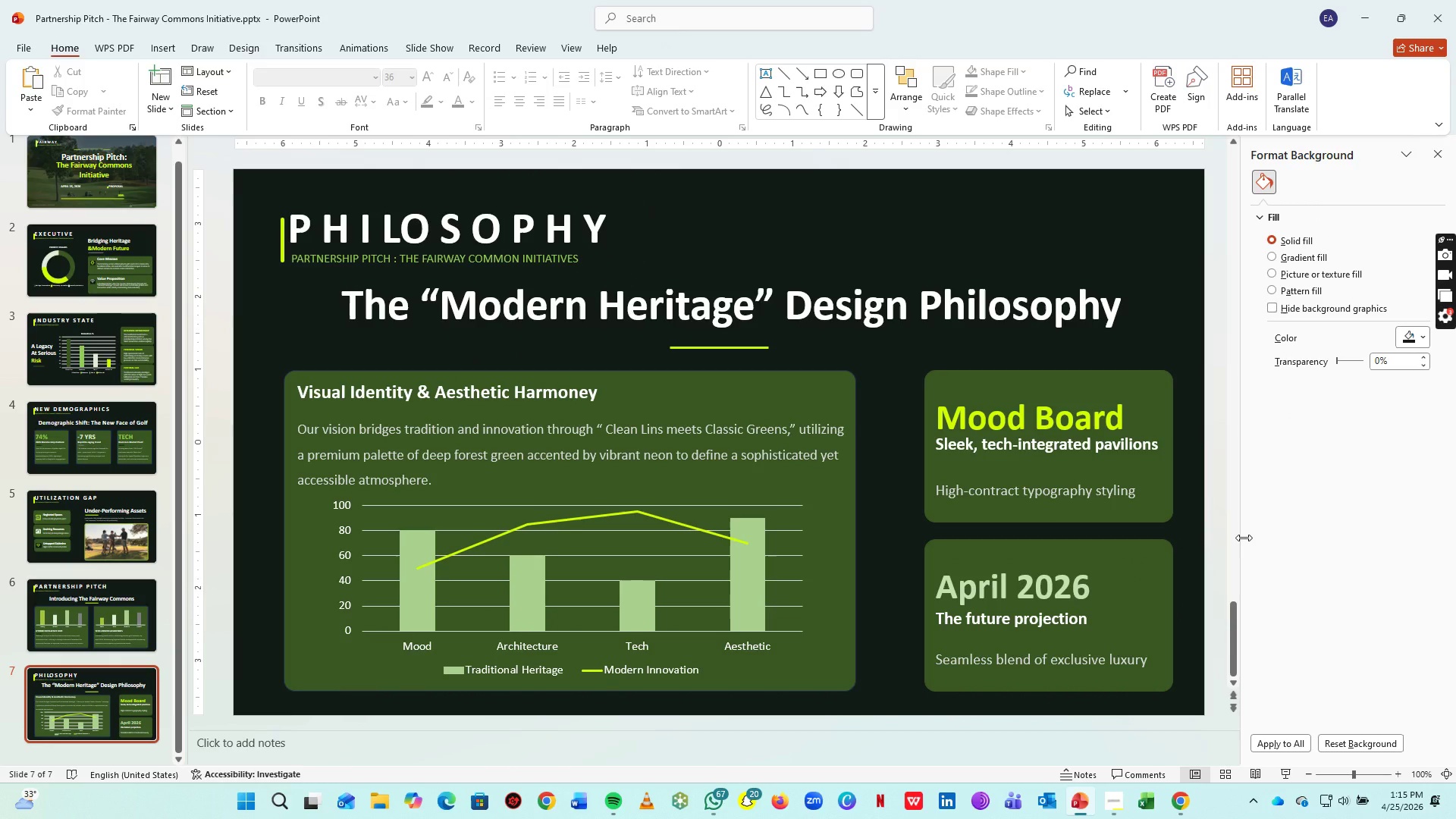 
left_click([928, 462])
 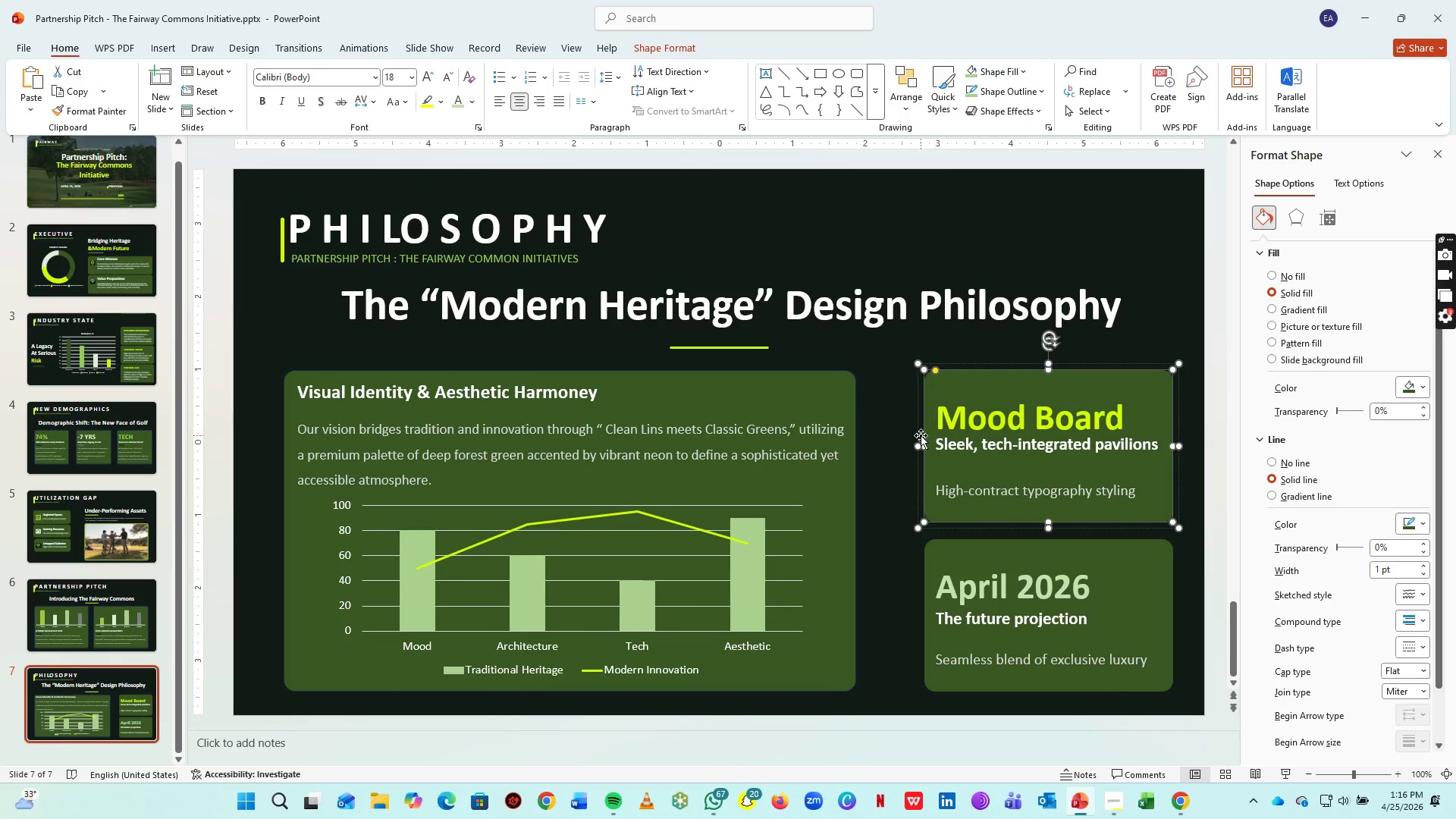 
left_click_drag(start_coordinate=[923, 445], to_coordinate=[891, 449])
 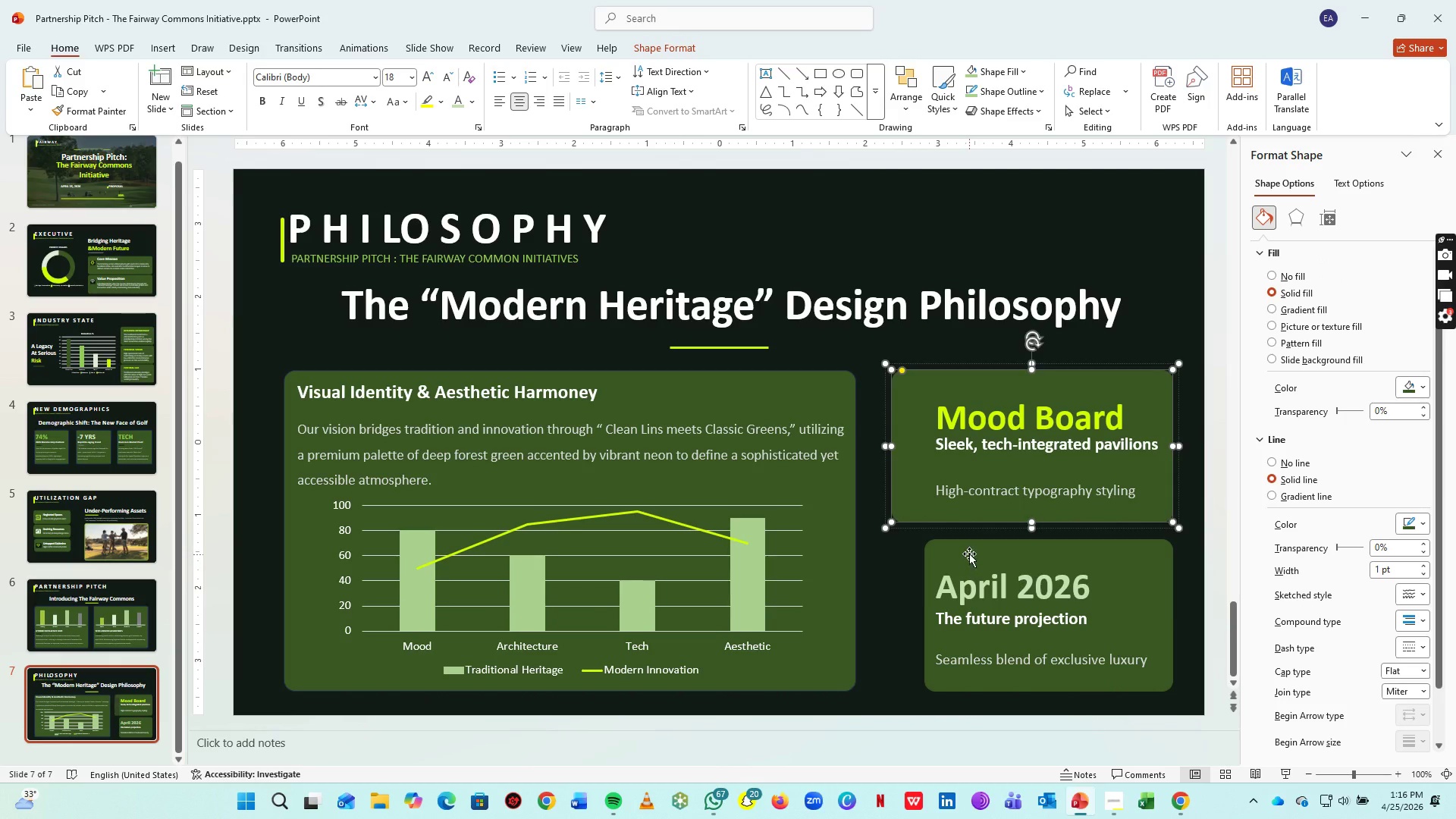 
left_click([969, 553])
 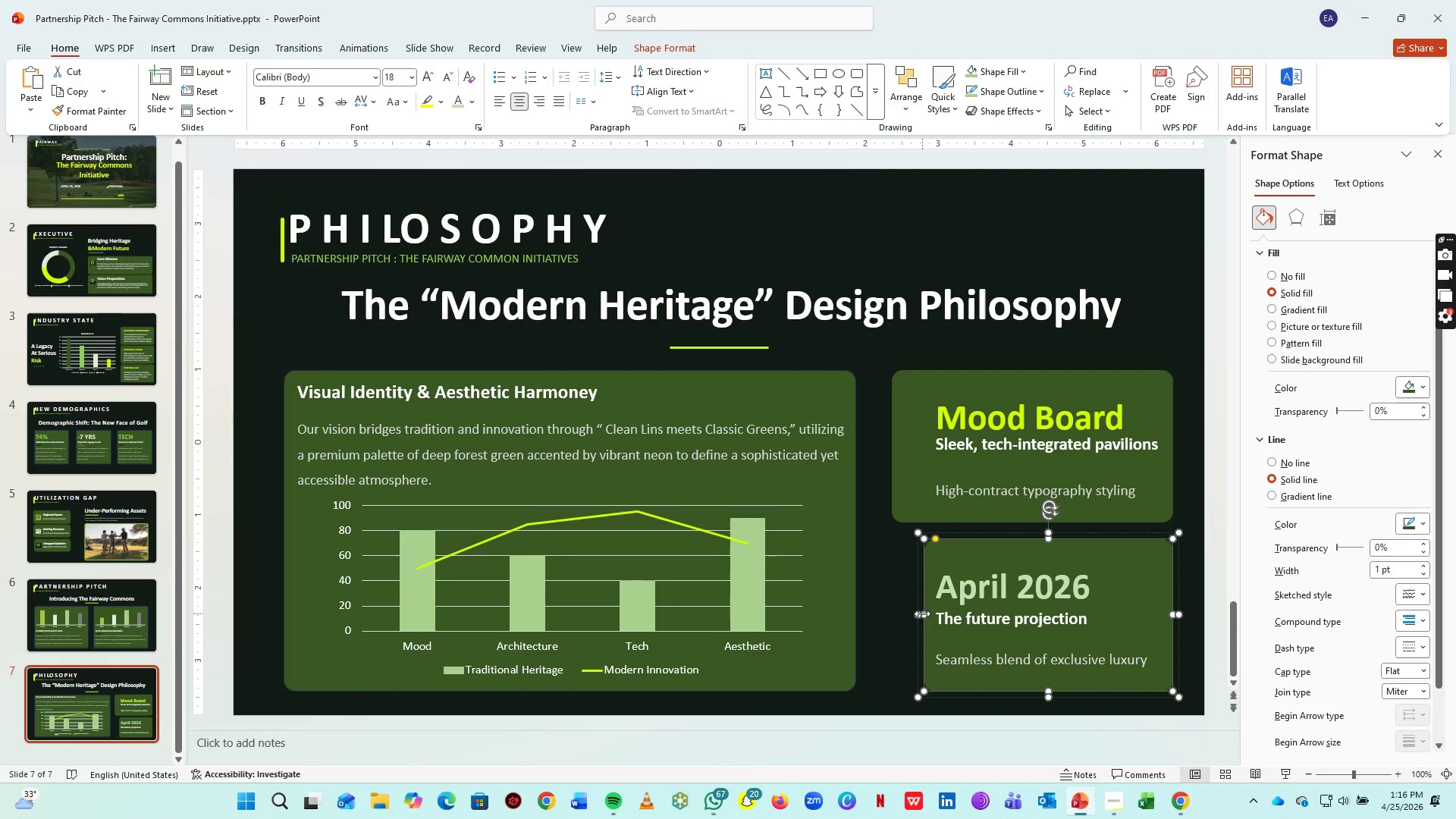 
left_click_drag(start_coordinate=[922, 613], to_coordinate=[891, 611])
 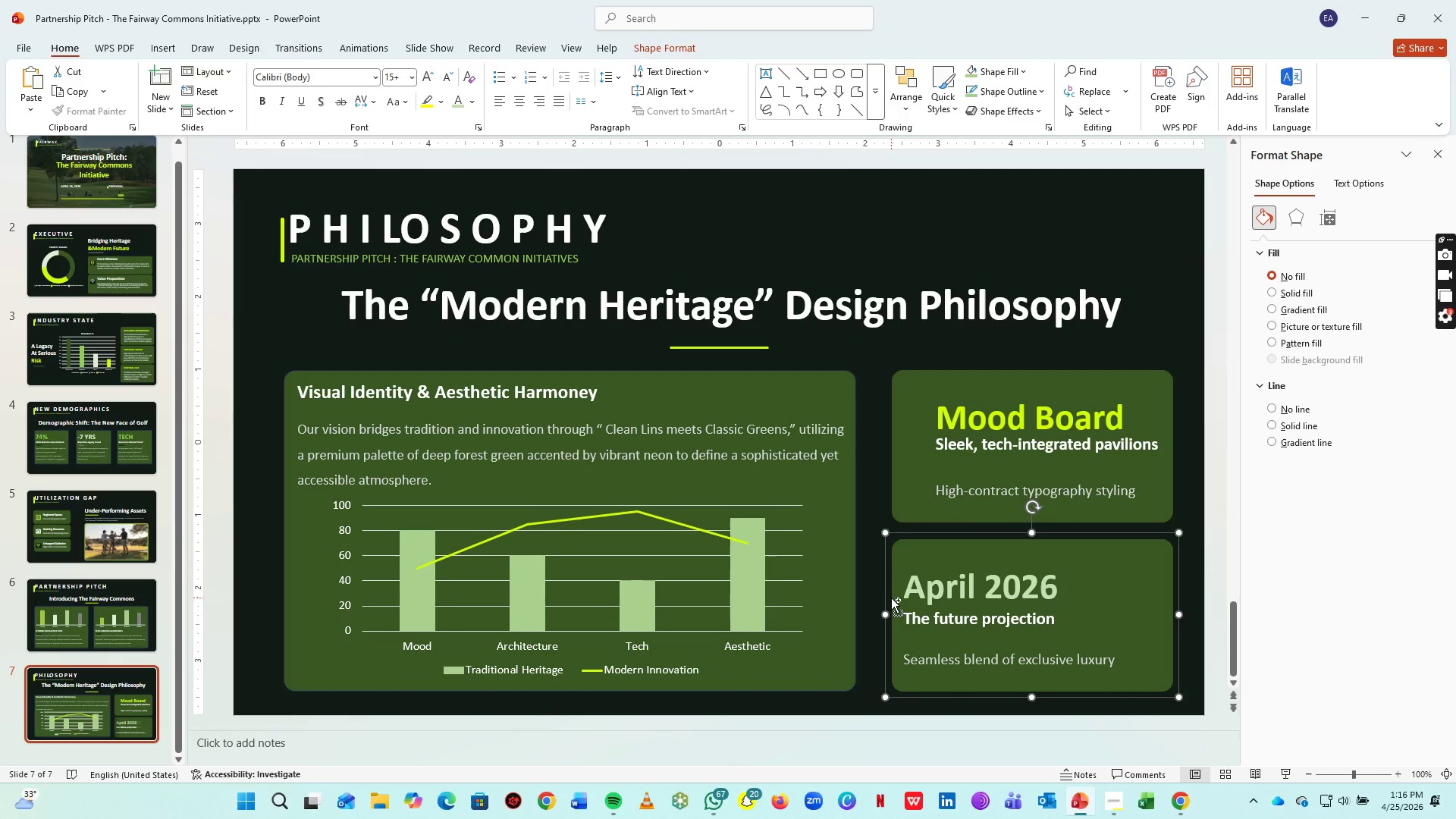 
key(Control+ControlLeft)
 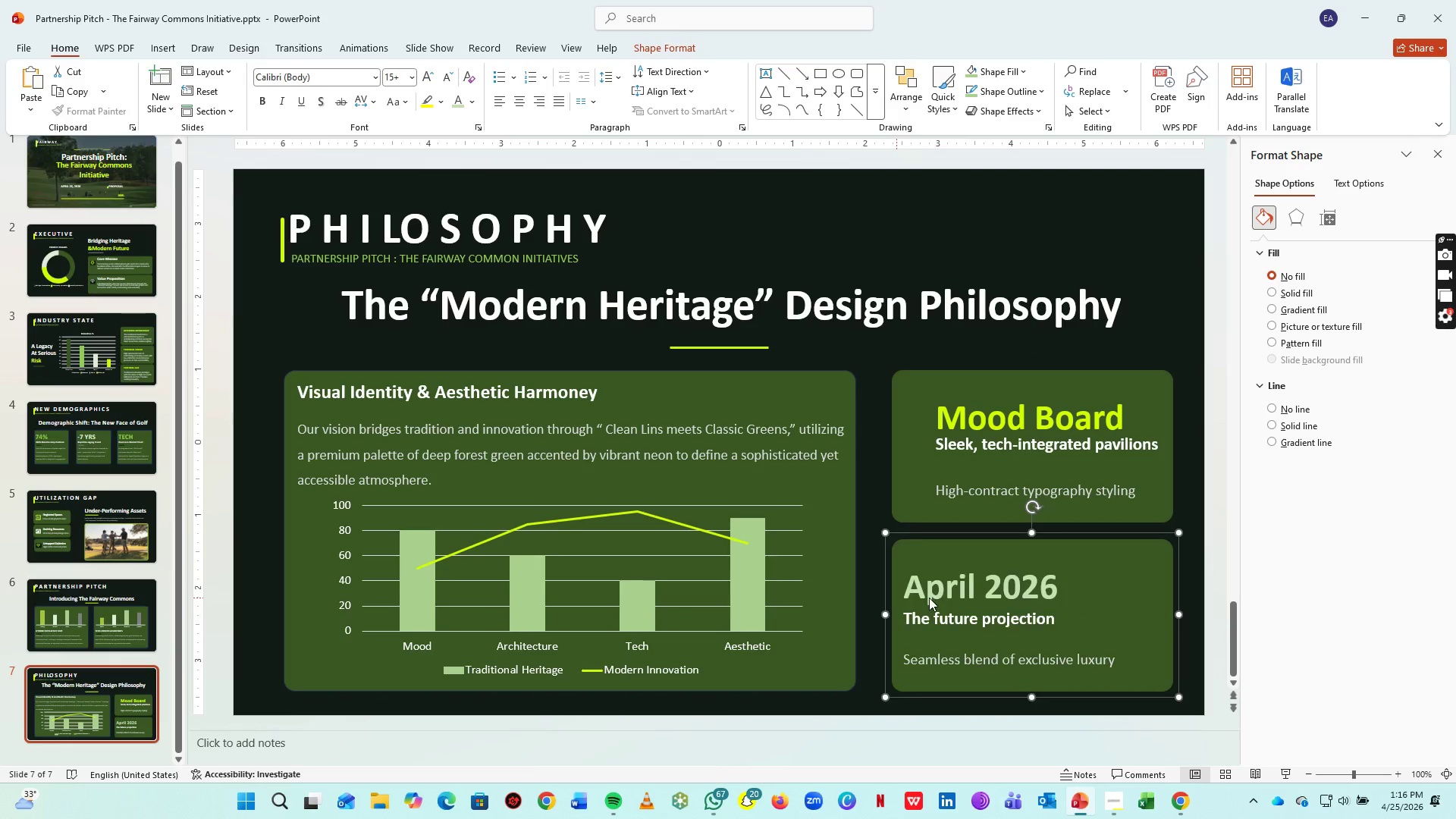 
key(Control+Z)
 